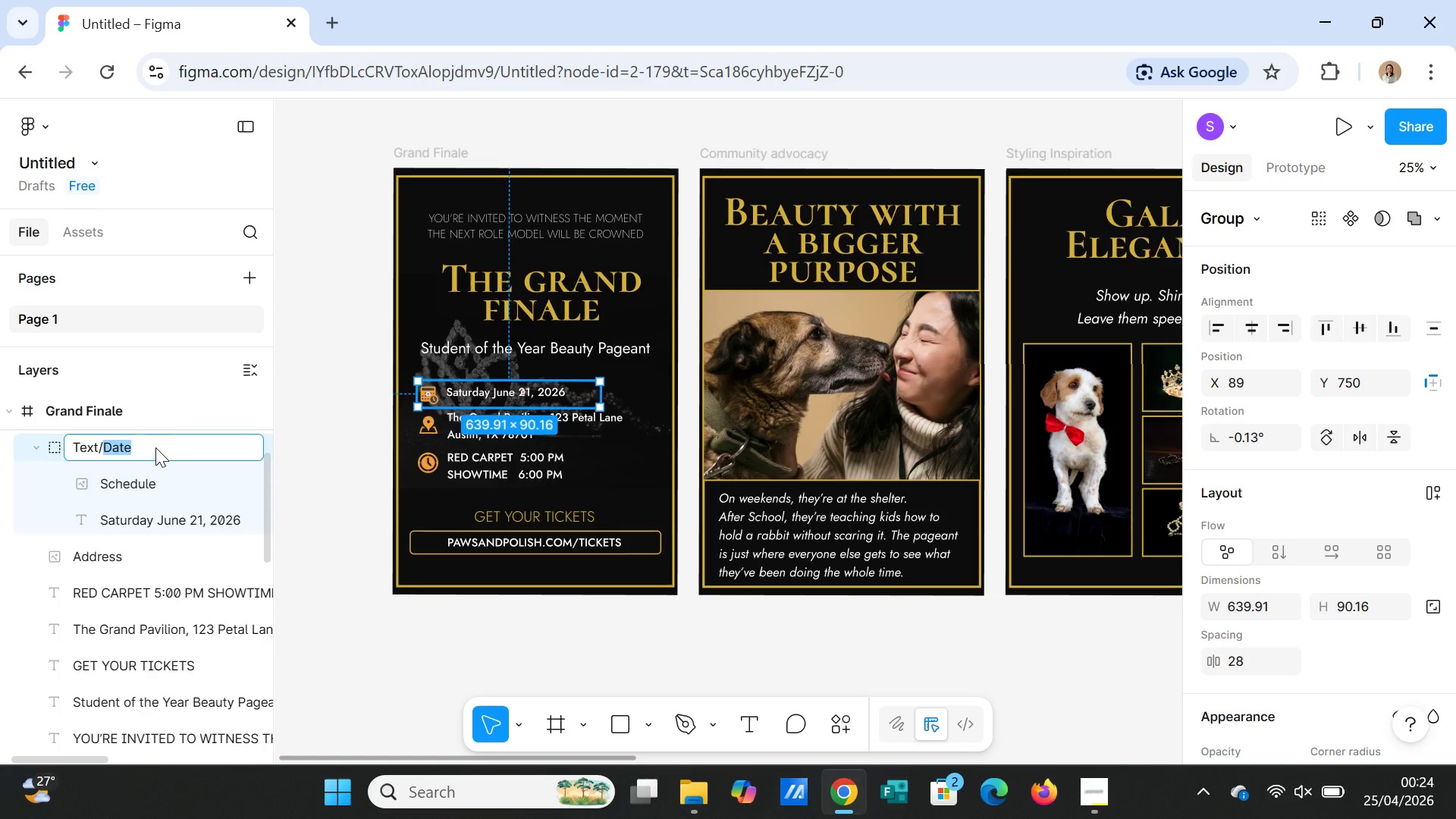 
type(Schecule)
key(Backspace)
key(Backspace)
key(Backspace)
key(Backspace)
key(Backspace)
type(edule)
 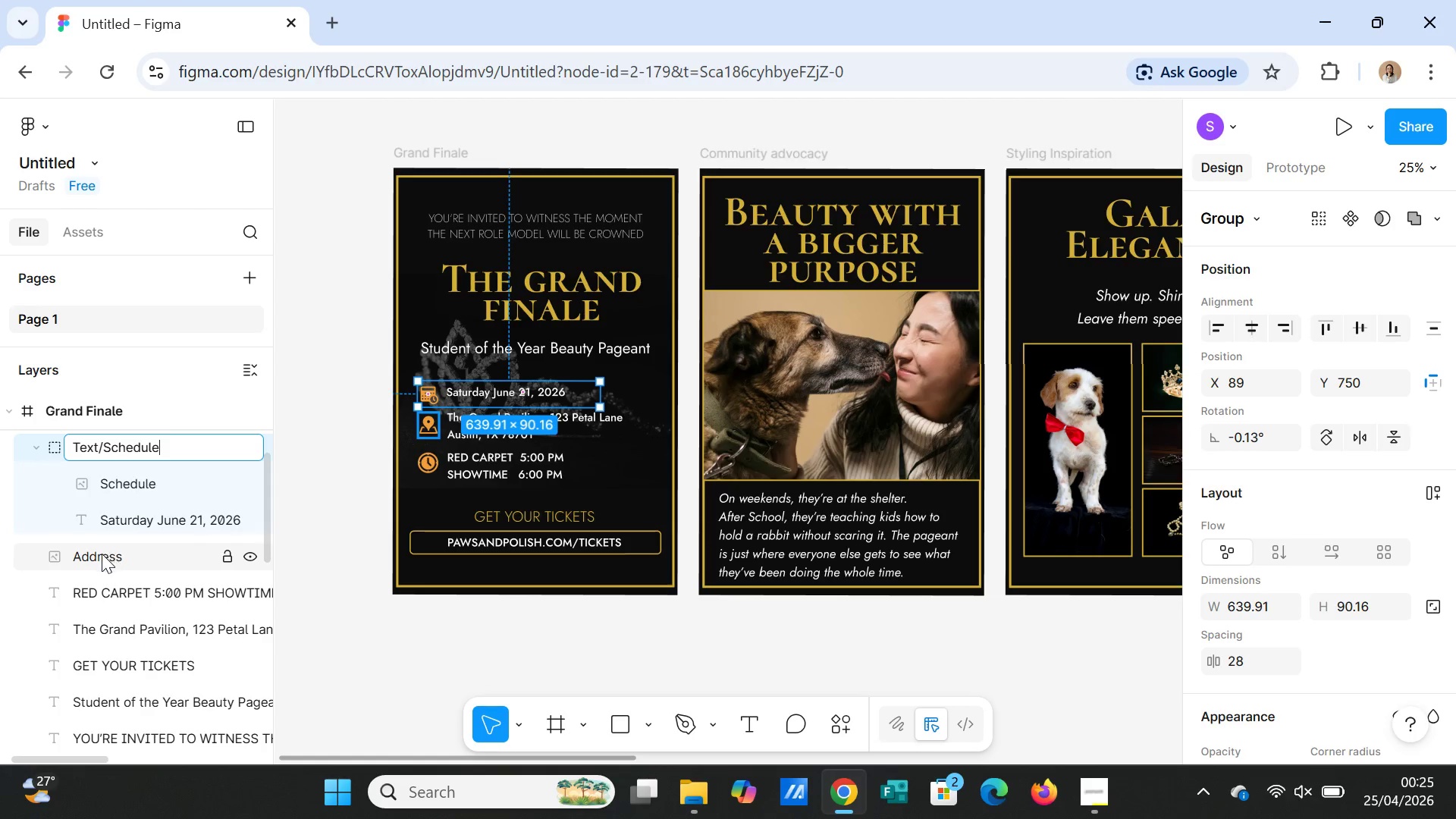 
left_click([101, 554])
 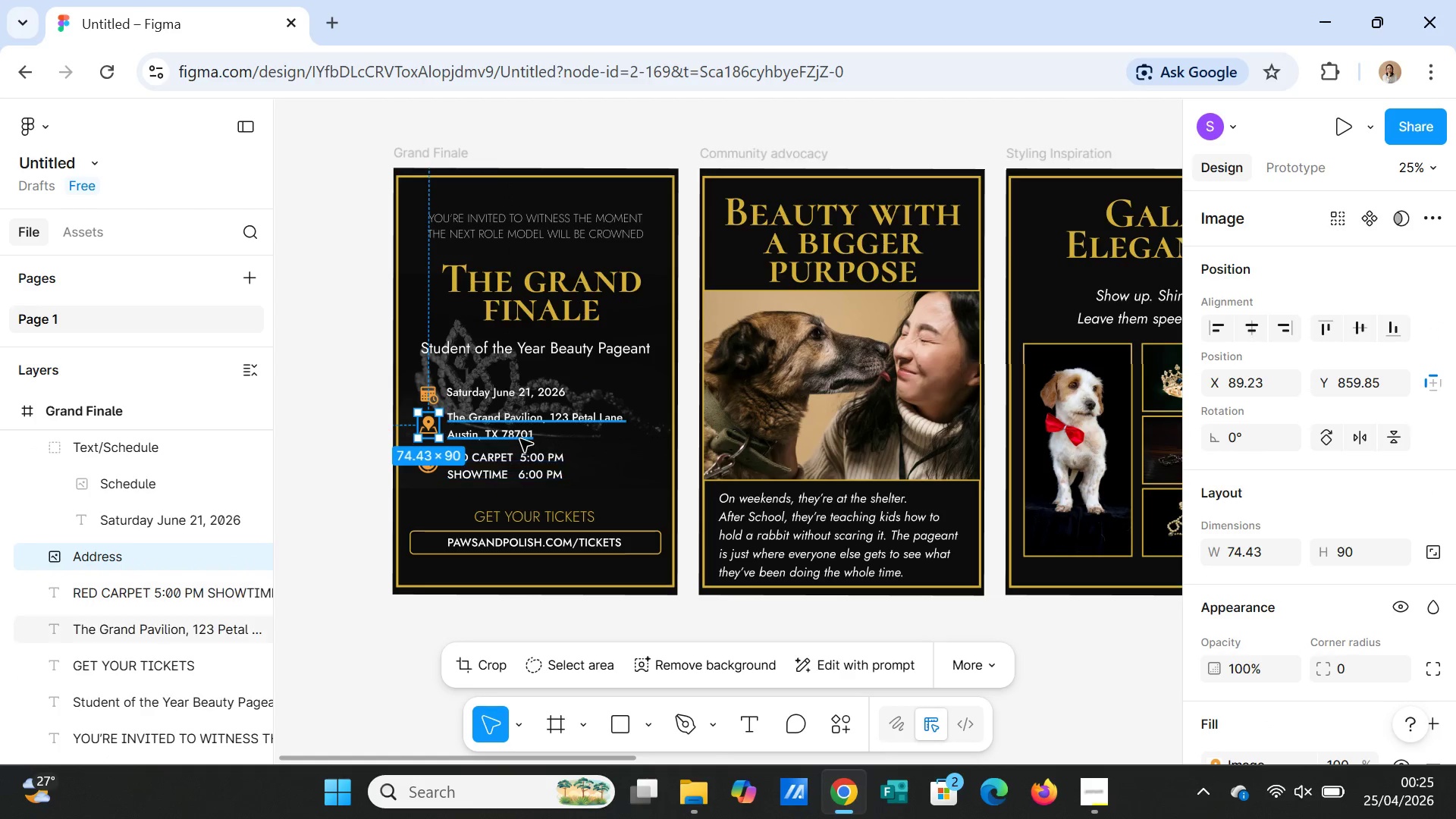 
hold_key(key=ControlLeft, duration=2.28)
left_click([515, 423])
 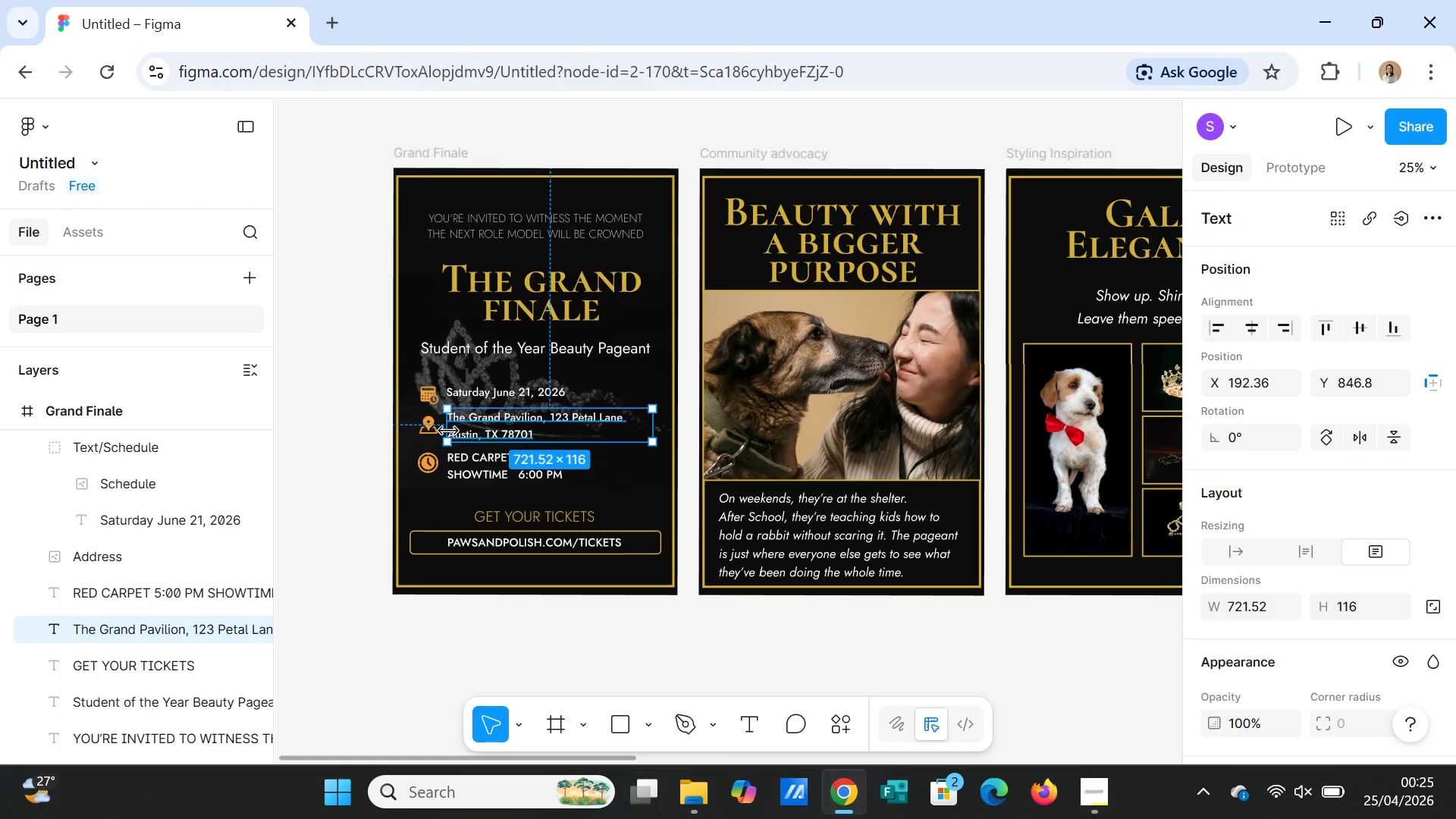 
hold_key(key=ShiftLeft, duration=1.19)
left_click([430, 428])
 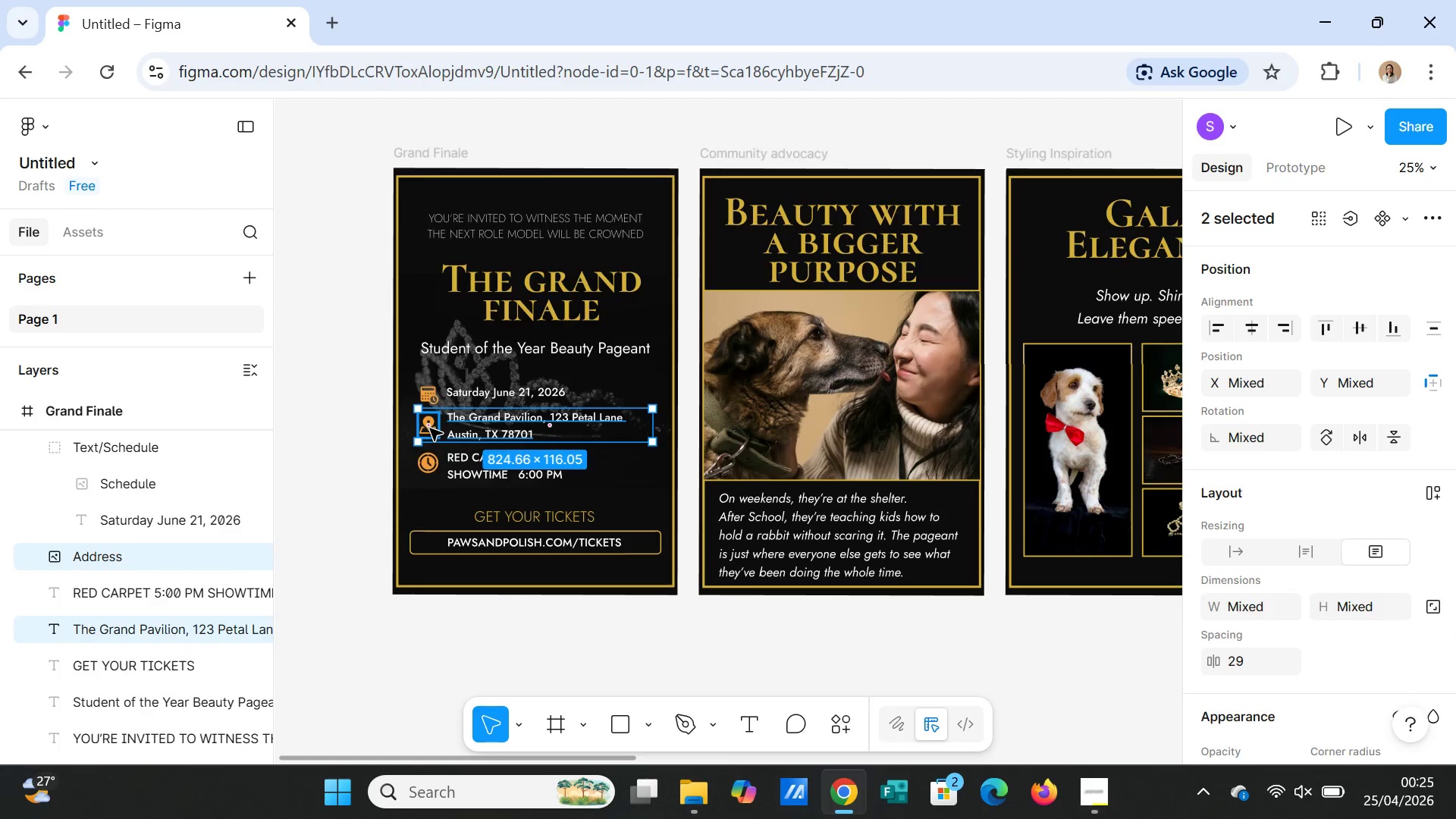 
right_click([430, 428])
 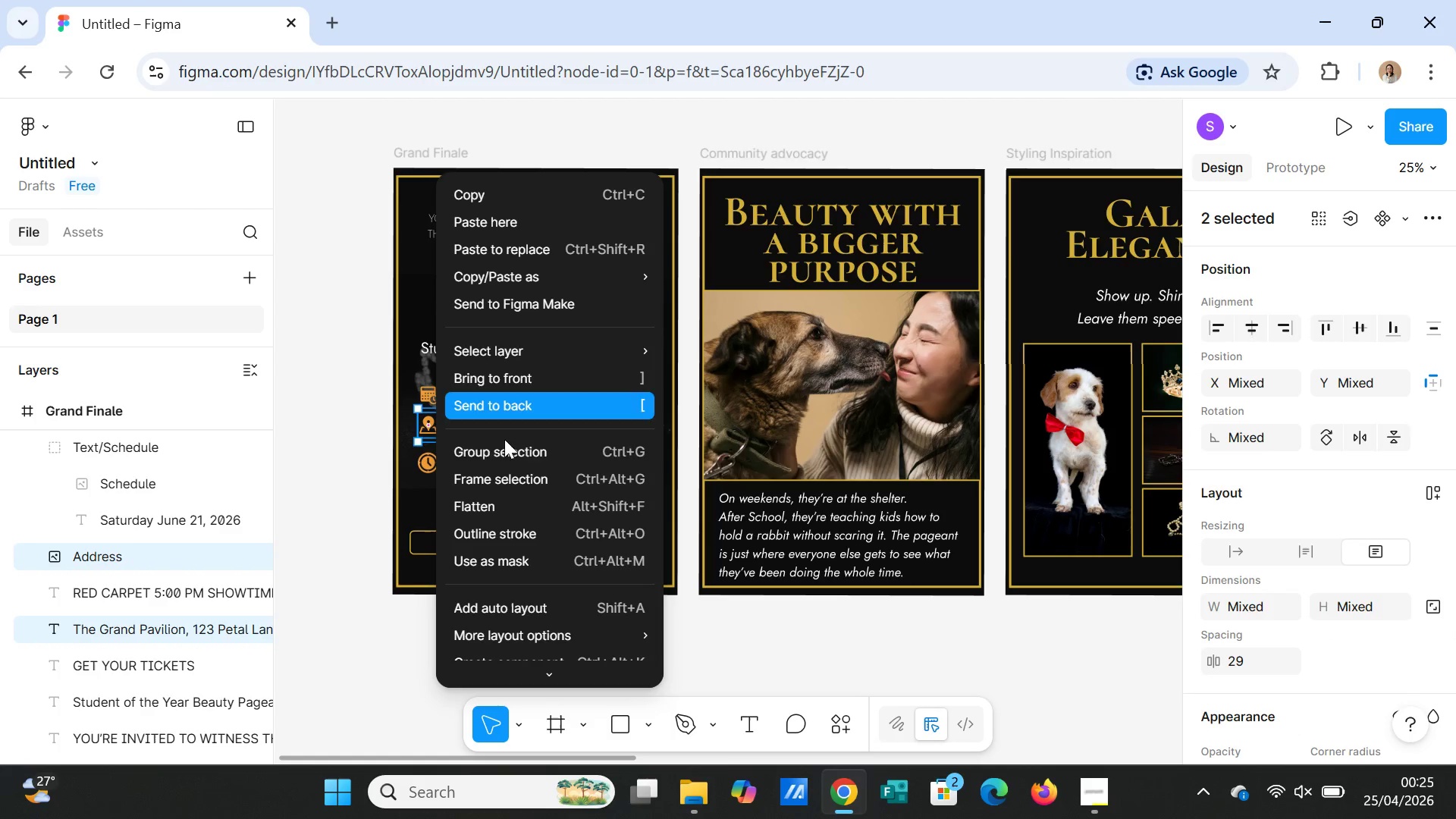 
left_click([504, 444])
 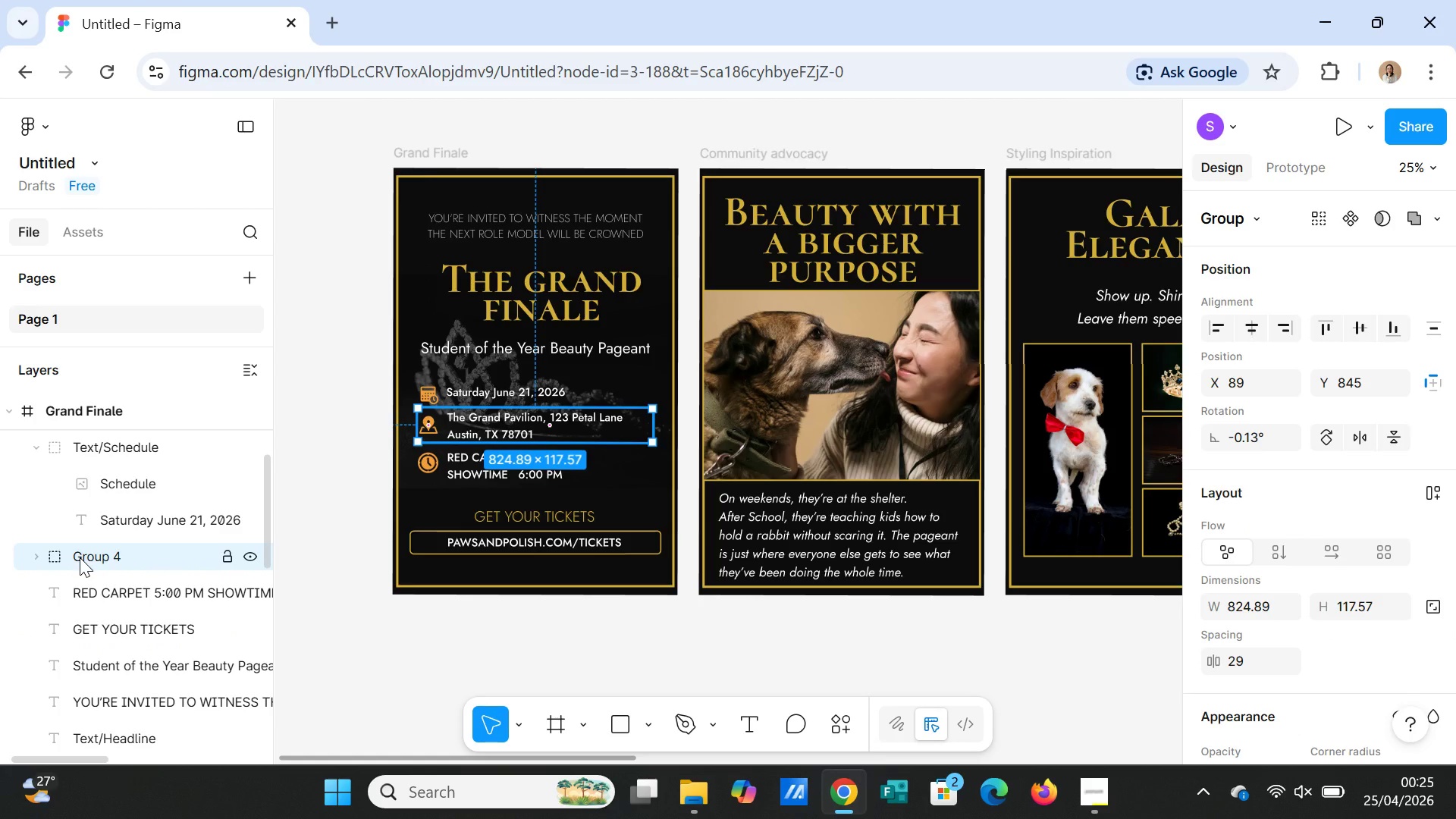 
double_click([80, 557])
 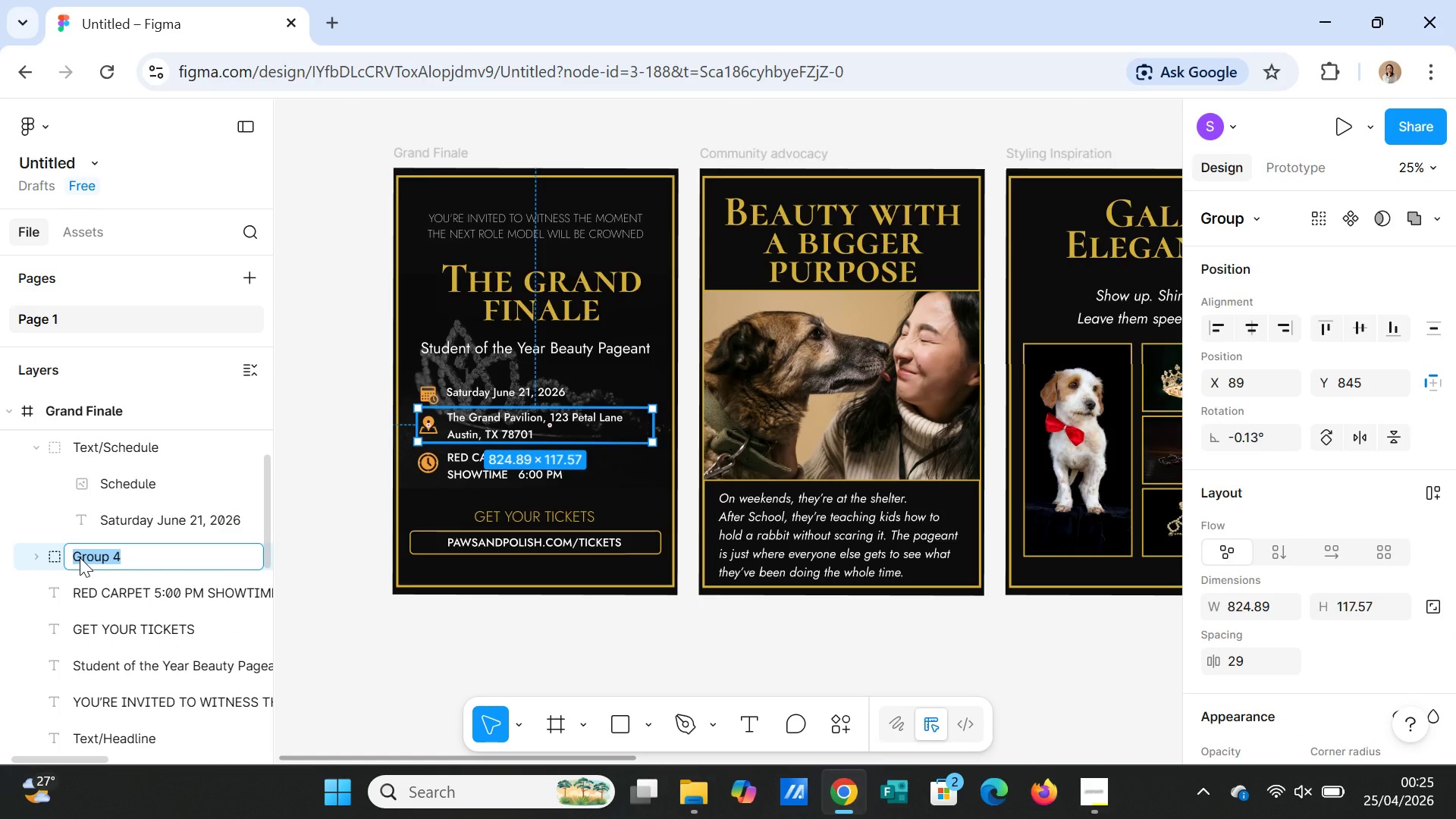 
type(Text/Place)
 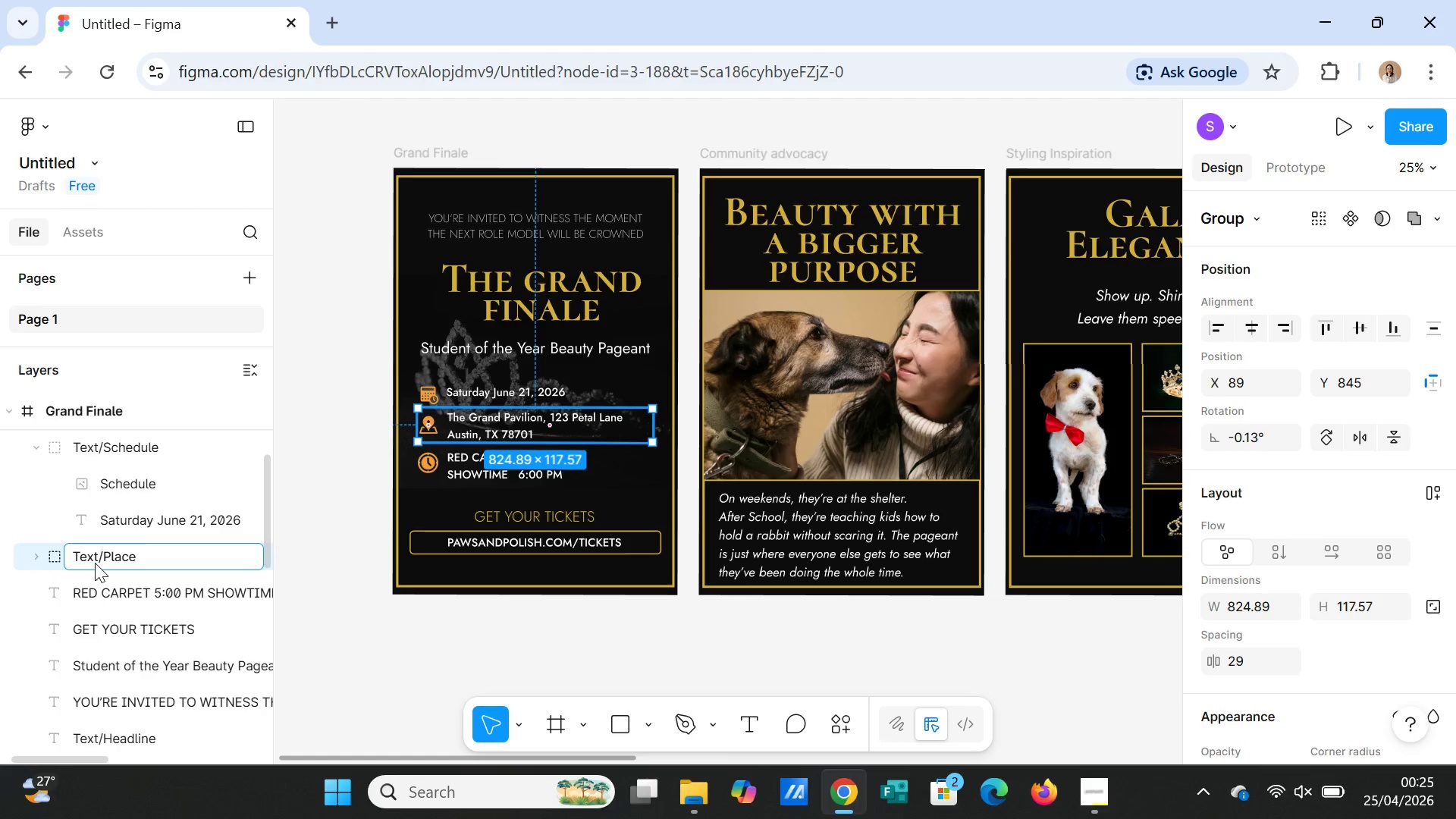 
wait(8.75)
 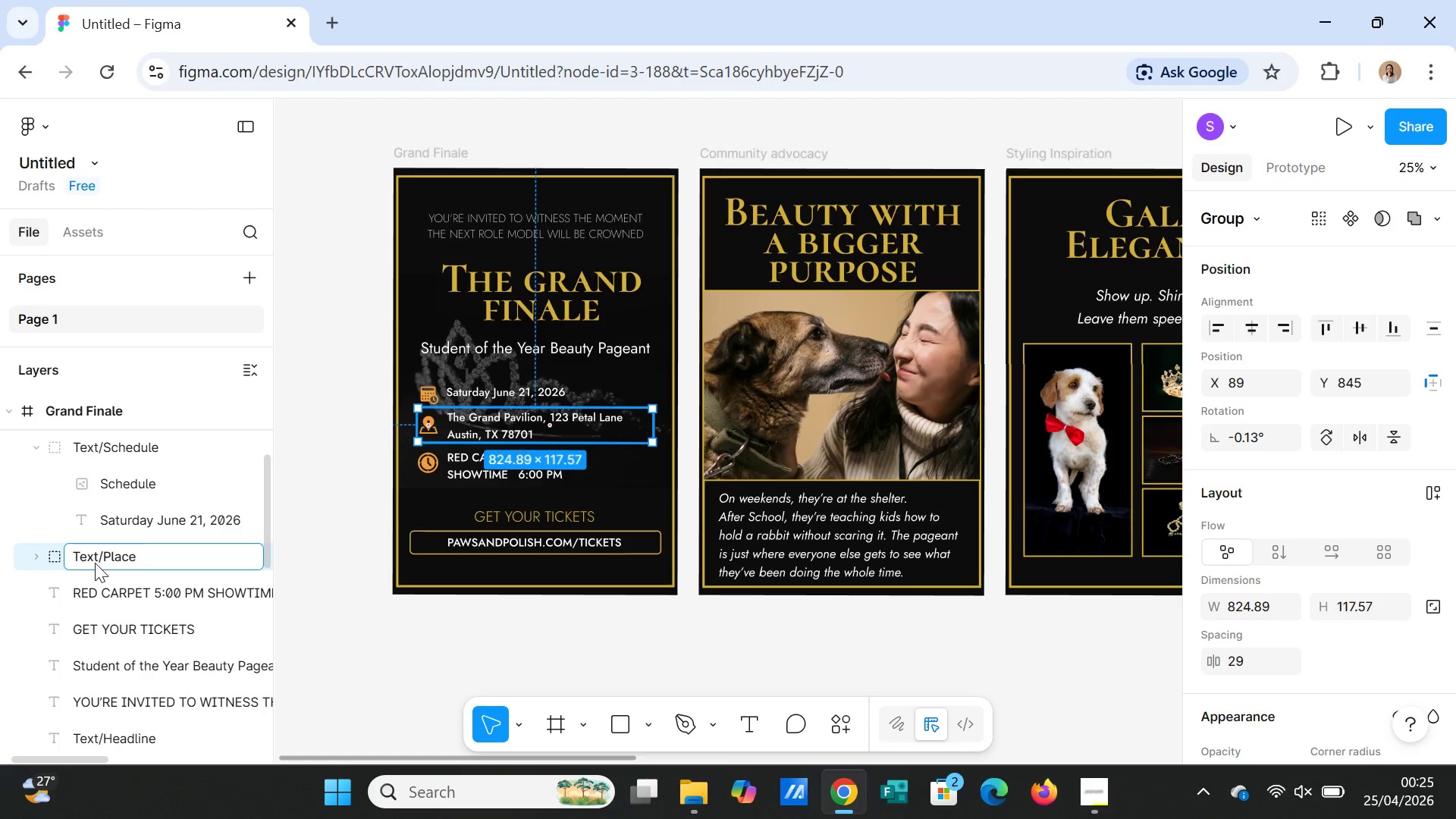 
left_click([369, 612])
 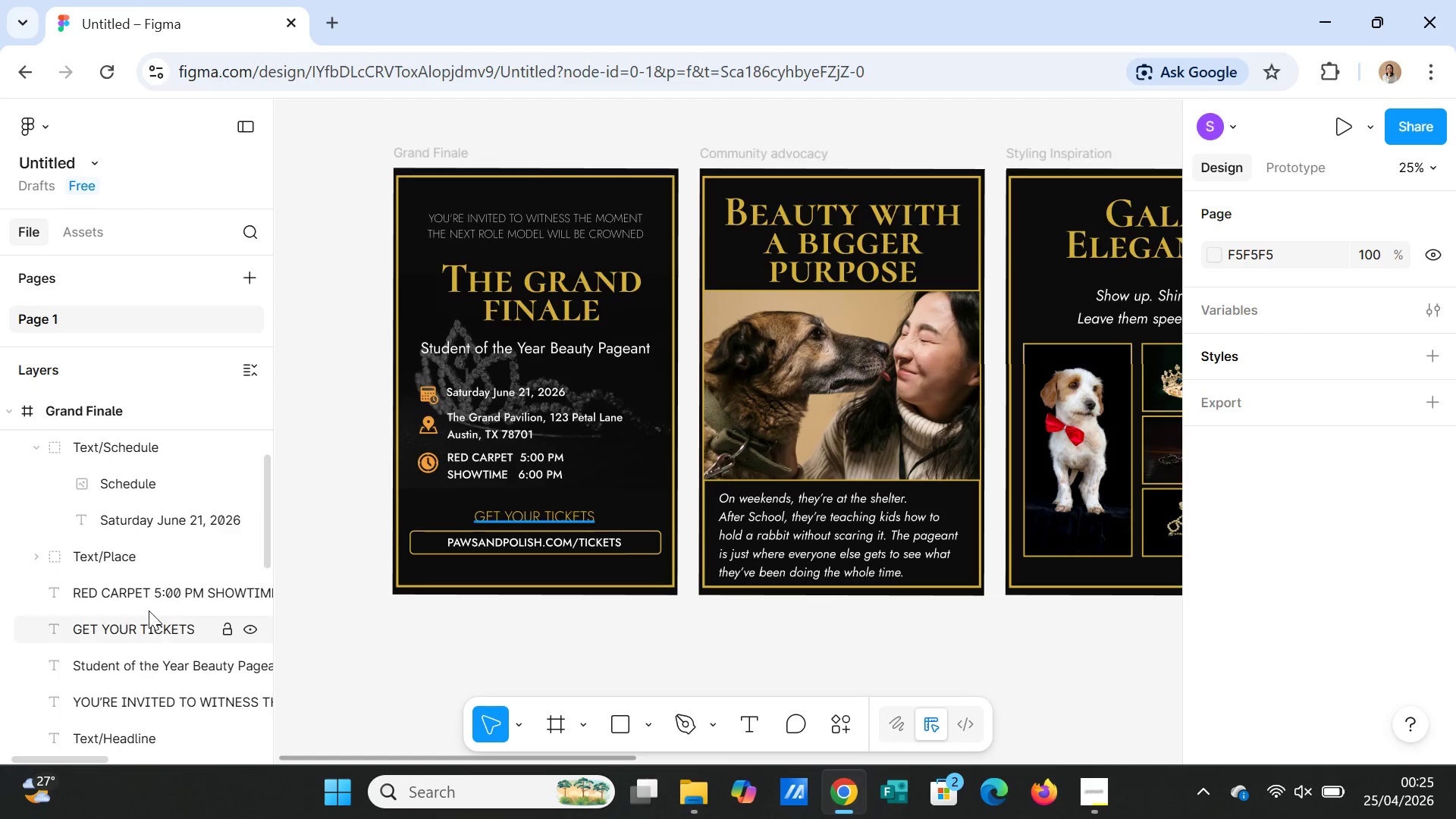 
left_click([131, 588])
 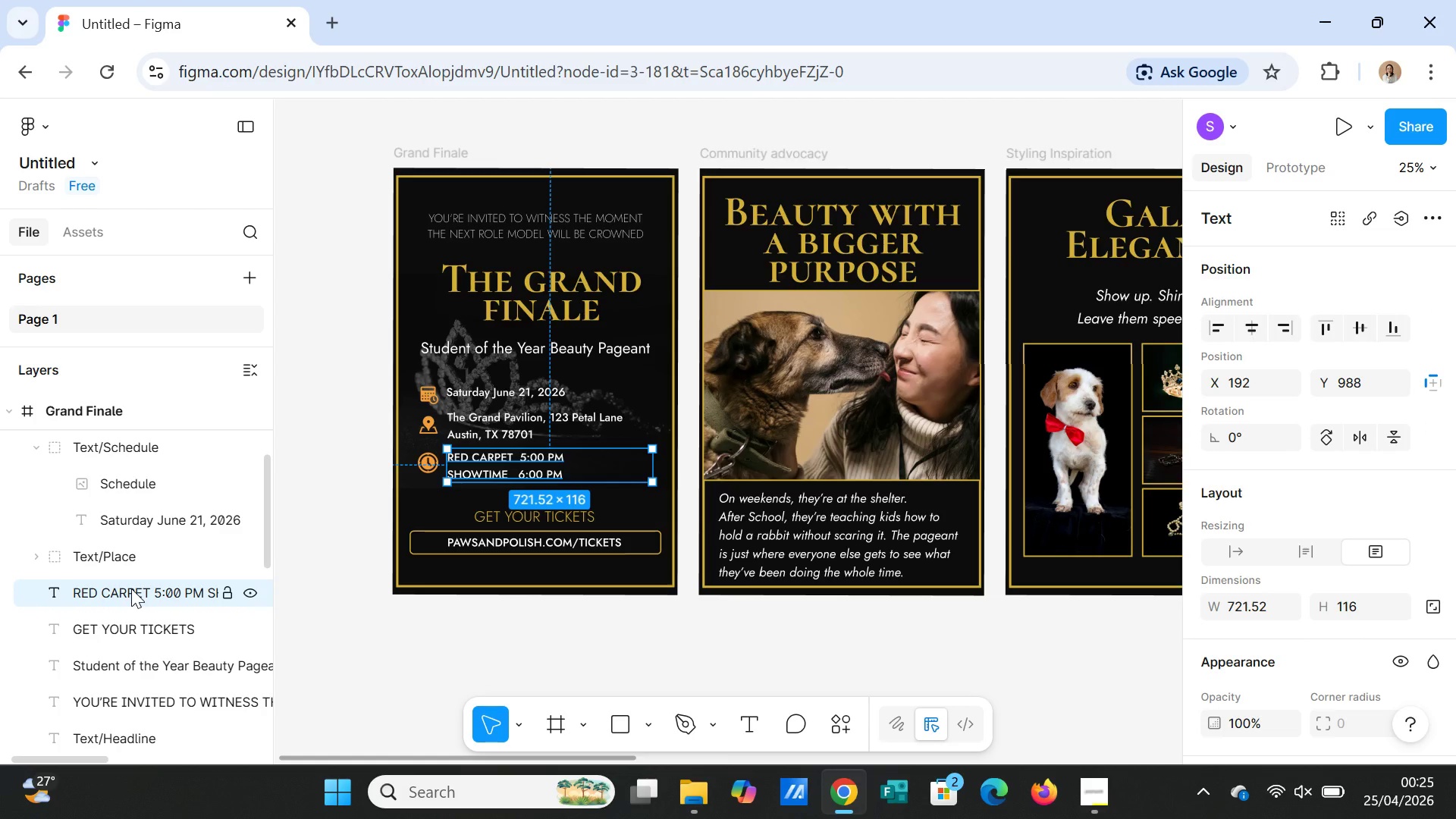 
hold_key(key=ControlLeft, duration=1.7)
 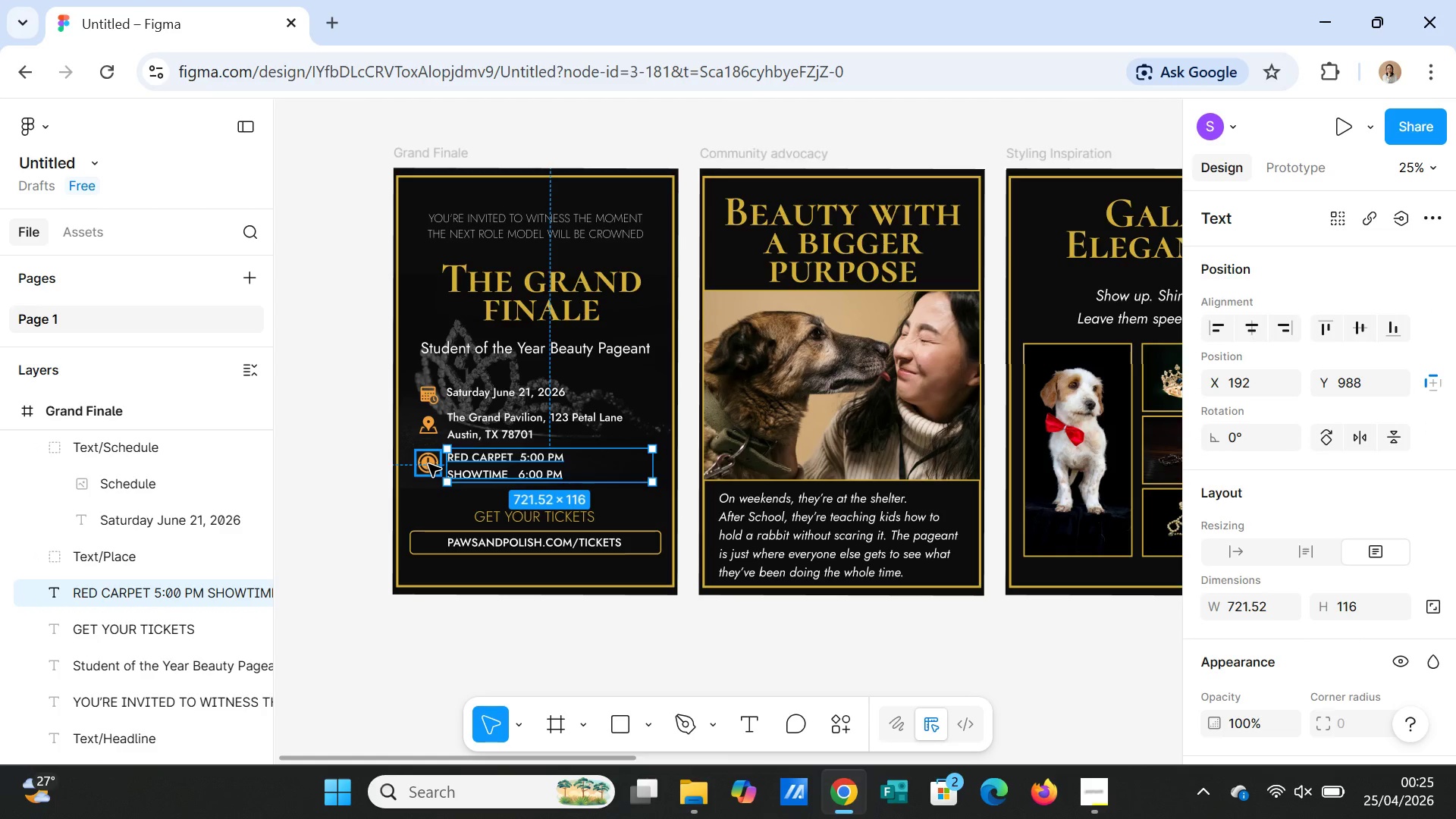 
hold_key(key=ShiftLeft, duration=1.19)
left_click([428, 464])
 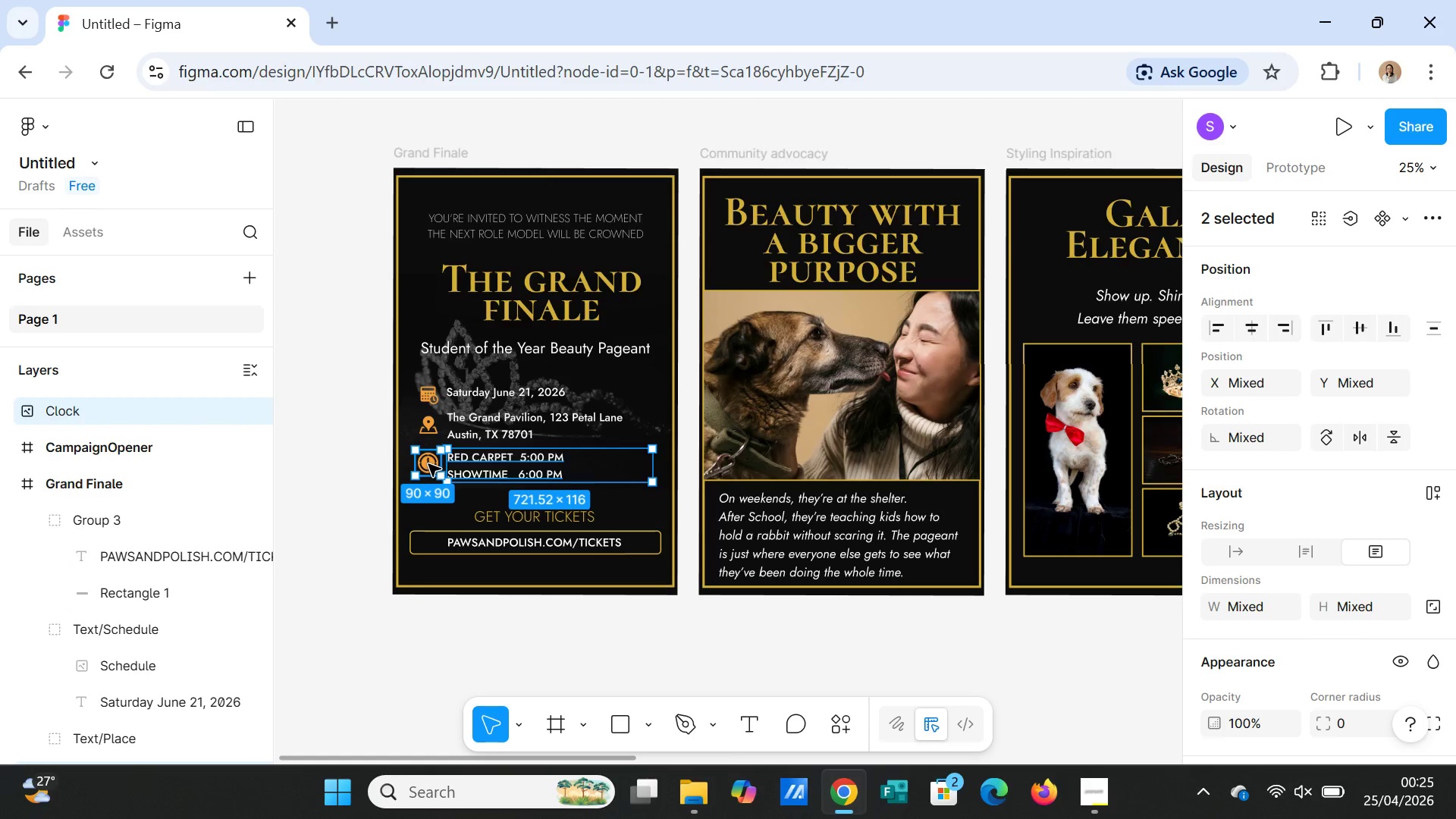 
right_click([428, 464])
 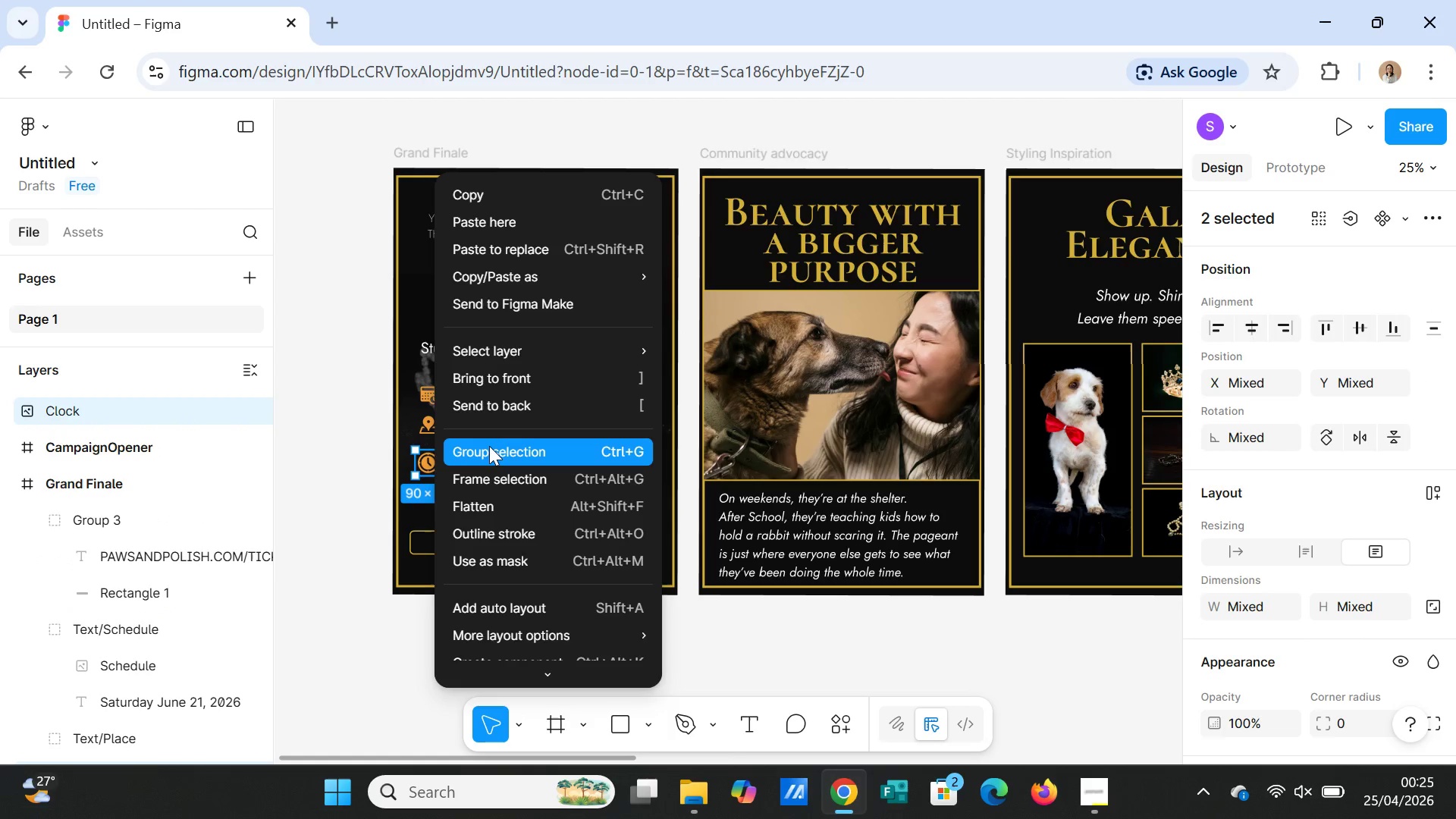 
left_click([489, 446])
 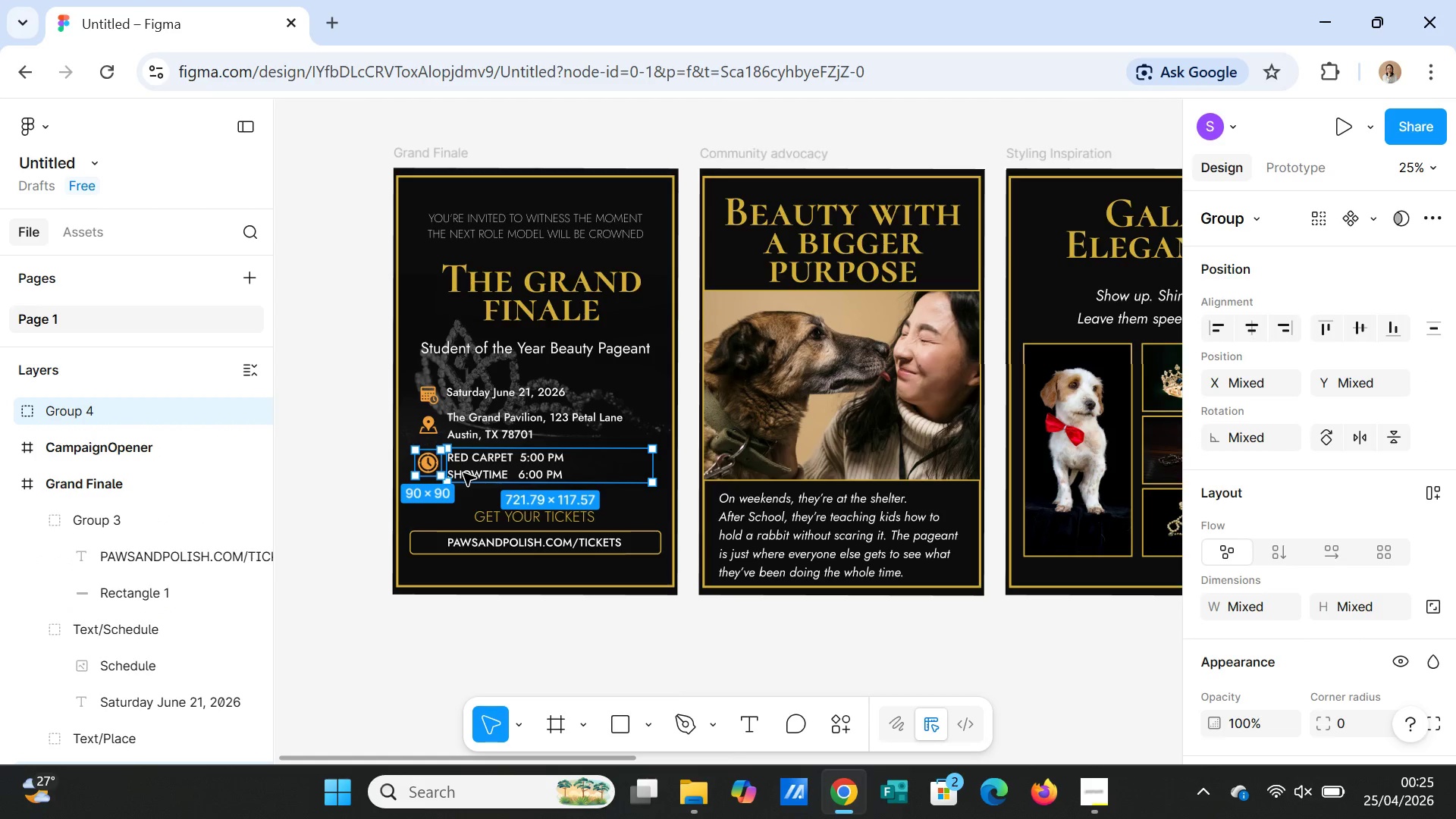 
mouse_move([159, 566])
 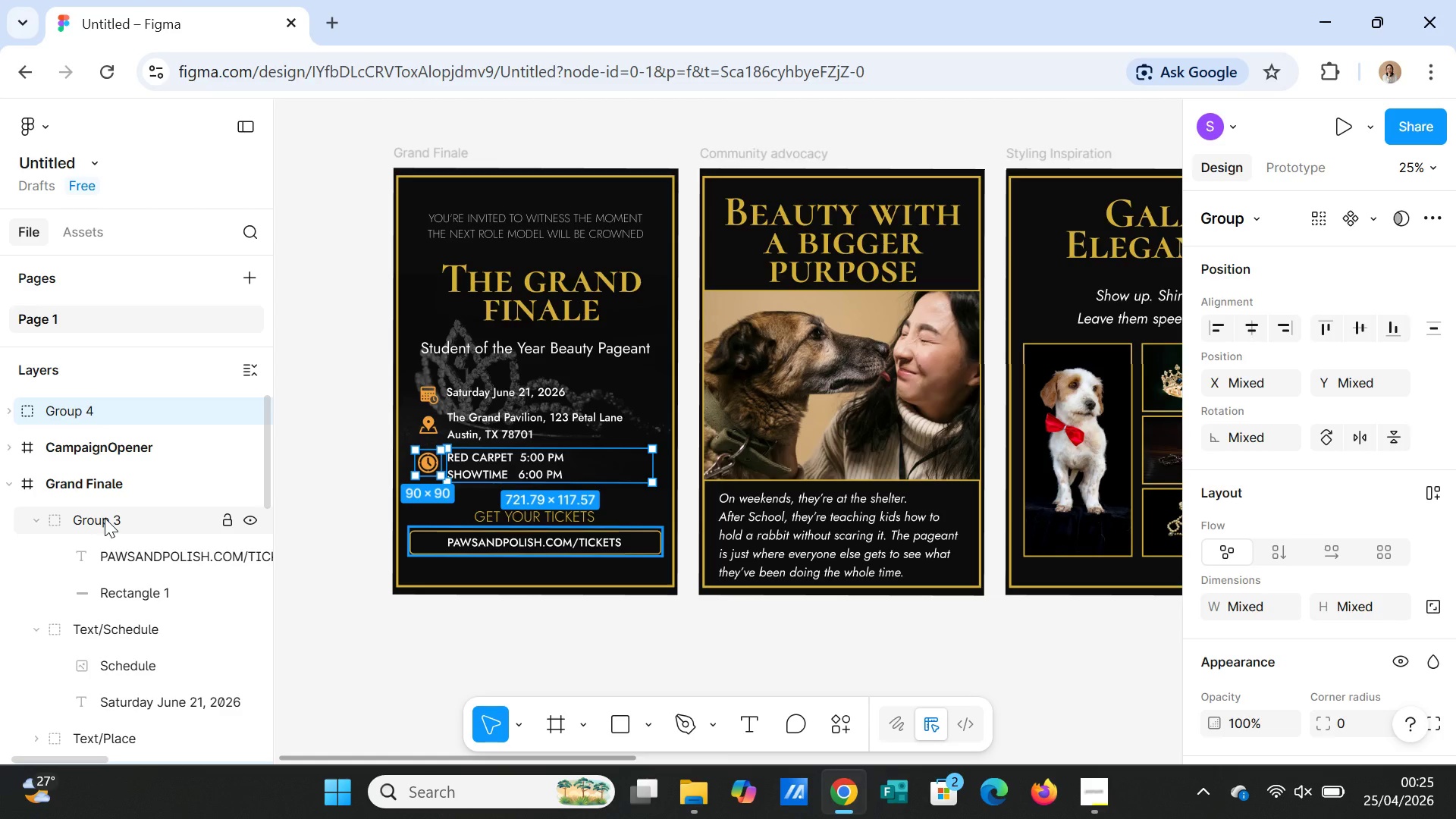 
double_click([105, 518])
 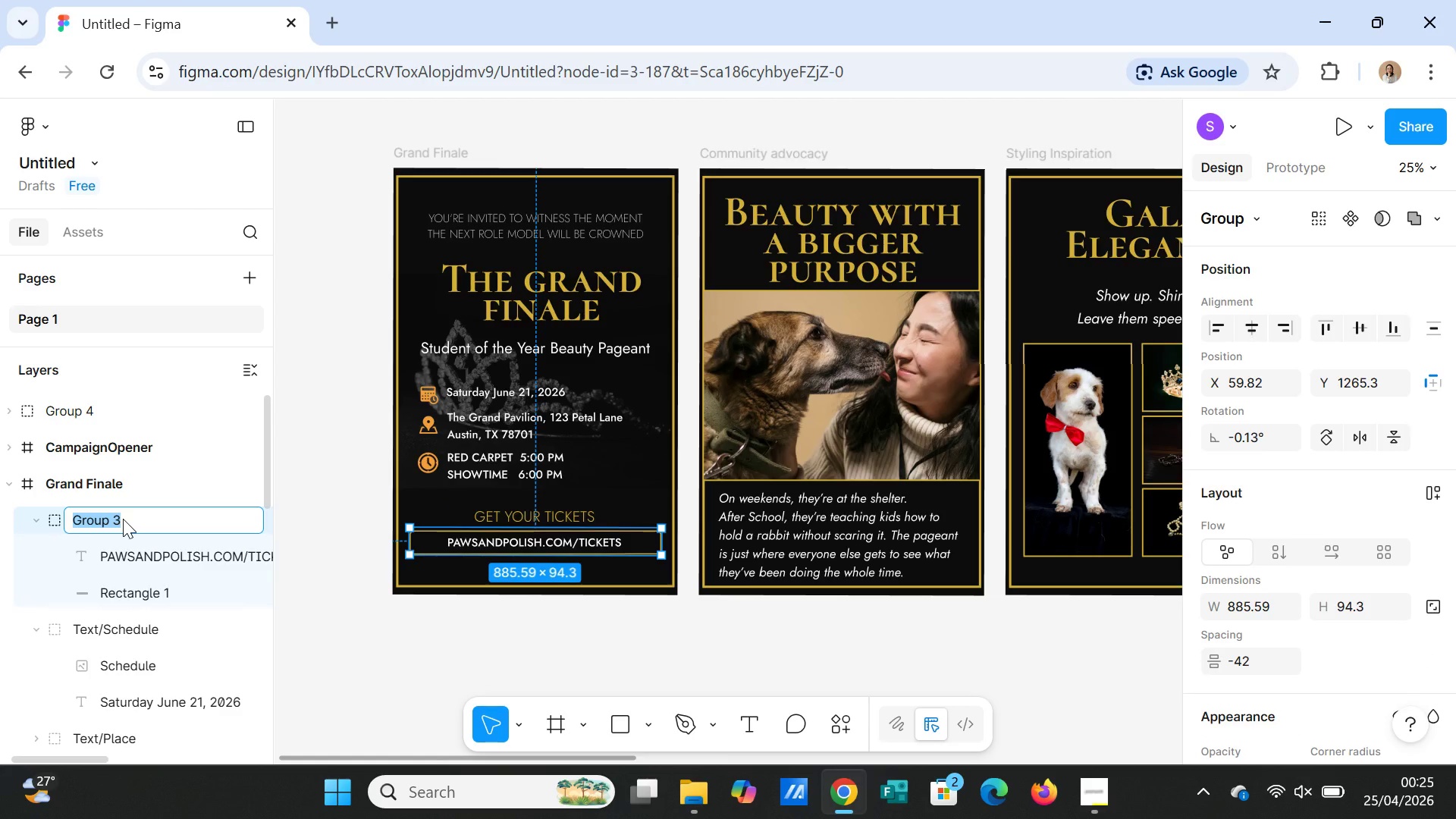 
type(Text/)
 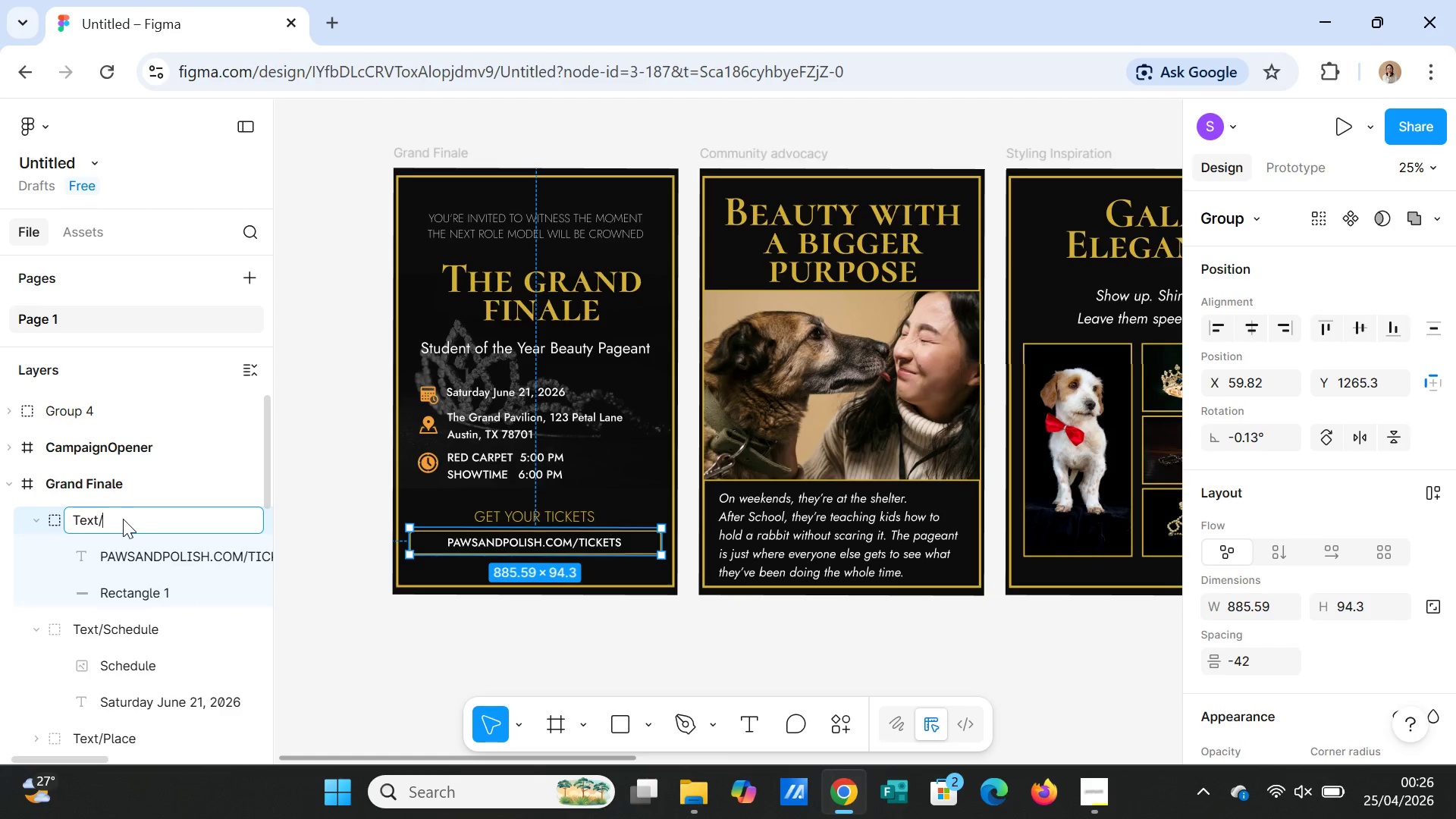 
wait(17.61)
 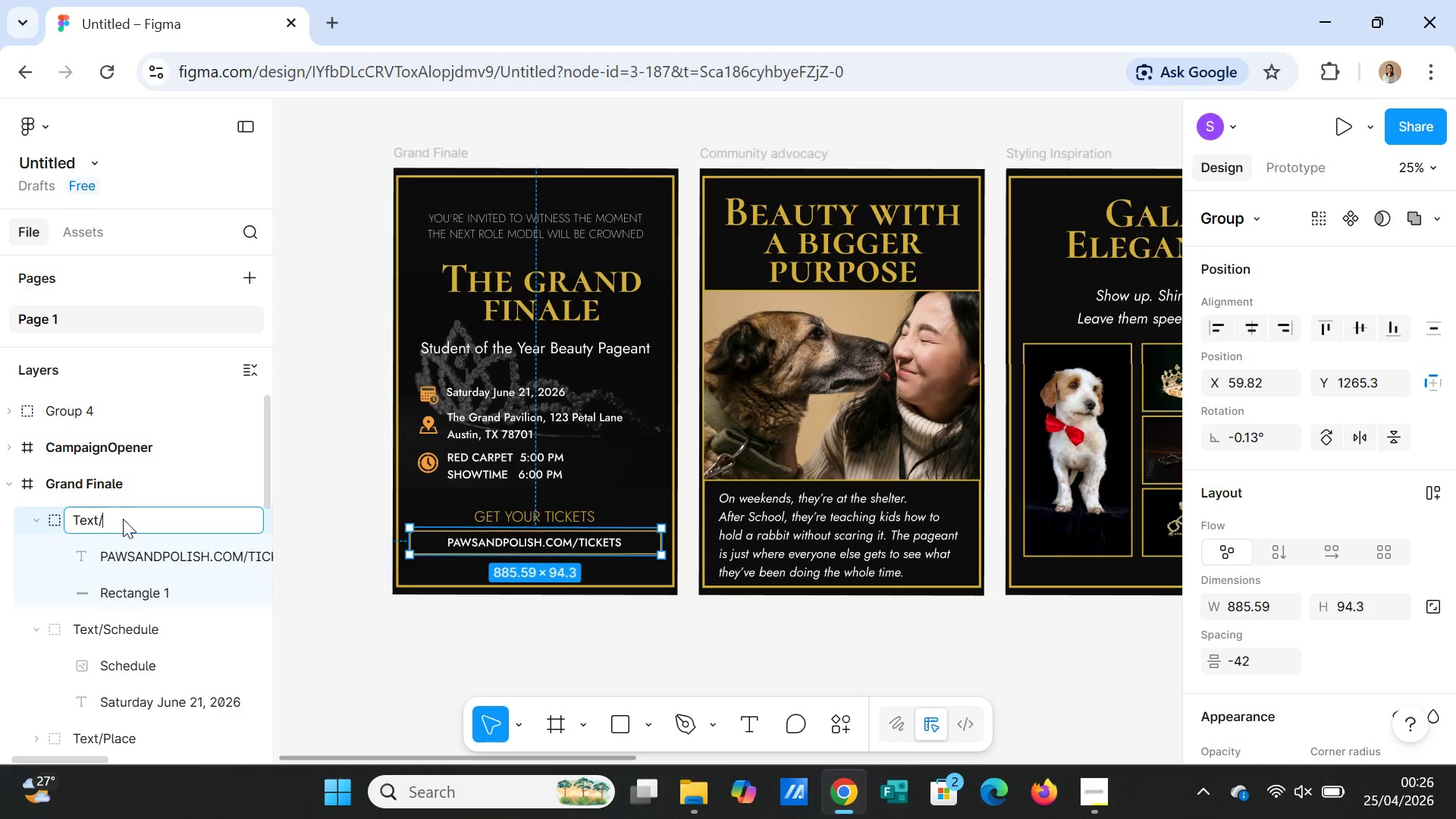 
key(Escape)
 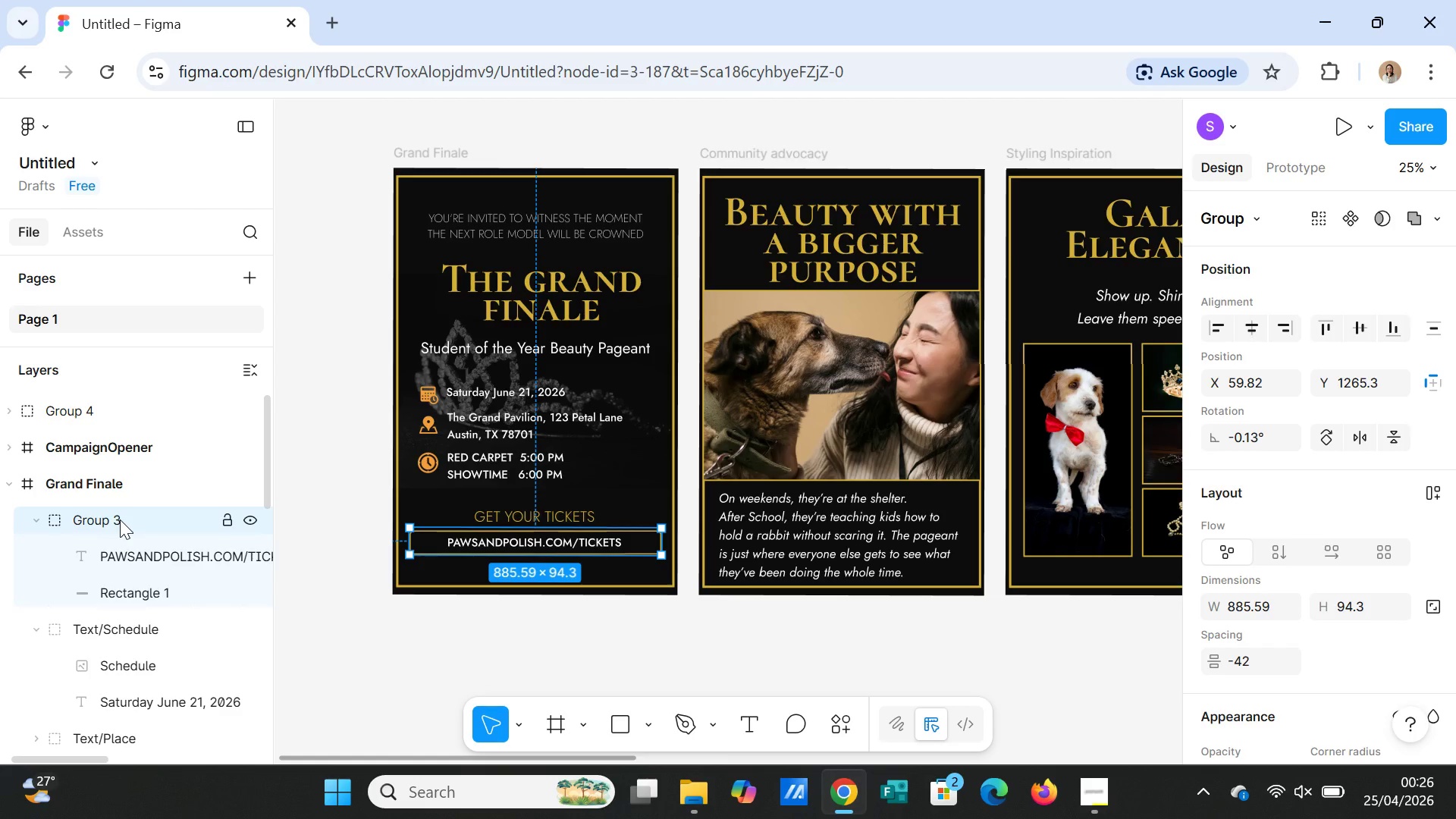 
double_click([120, 519])
 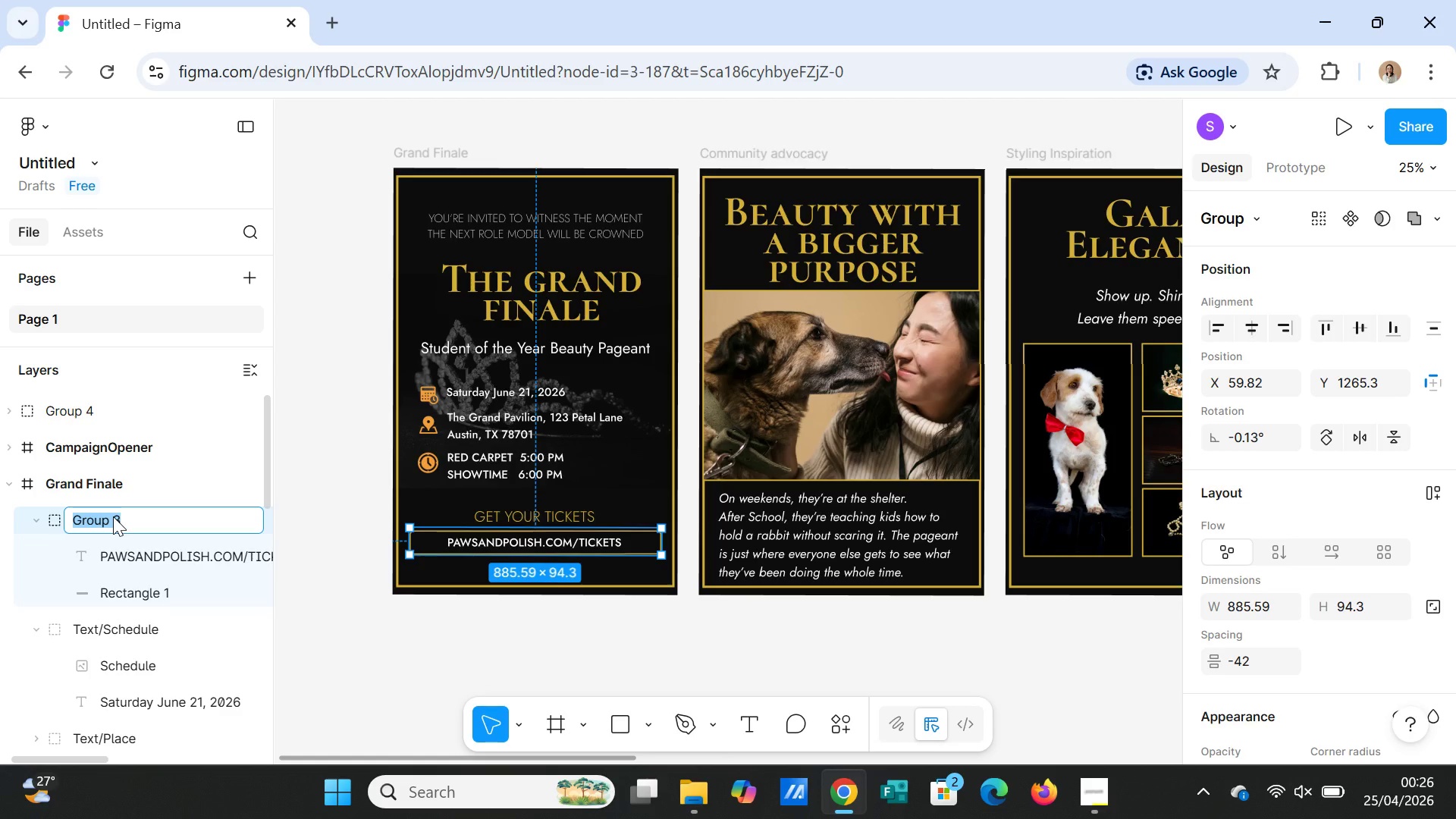 
type(CTA)
 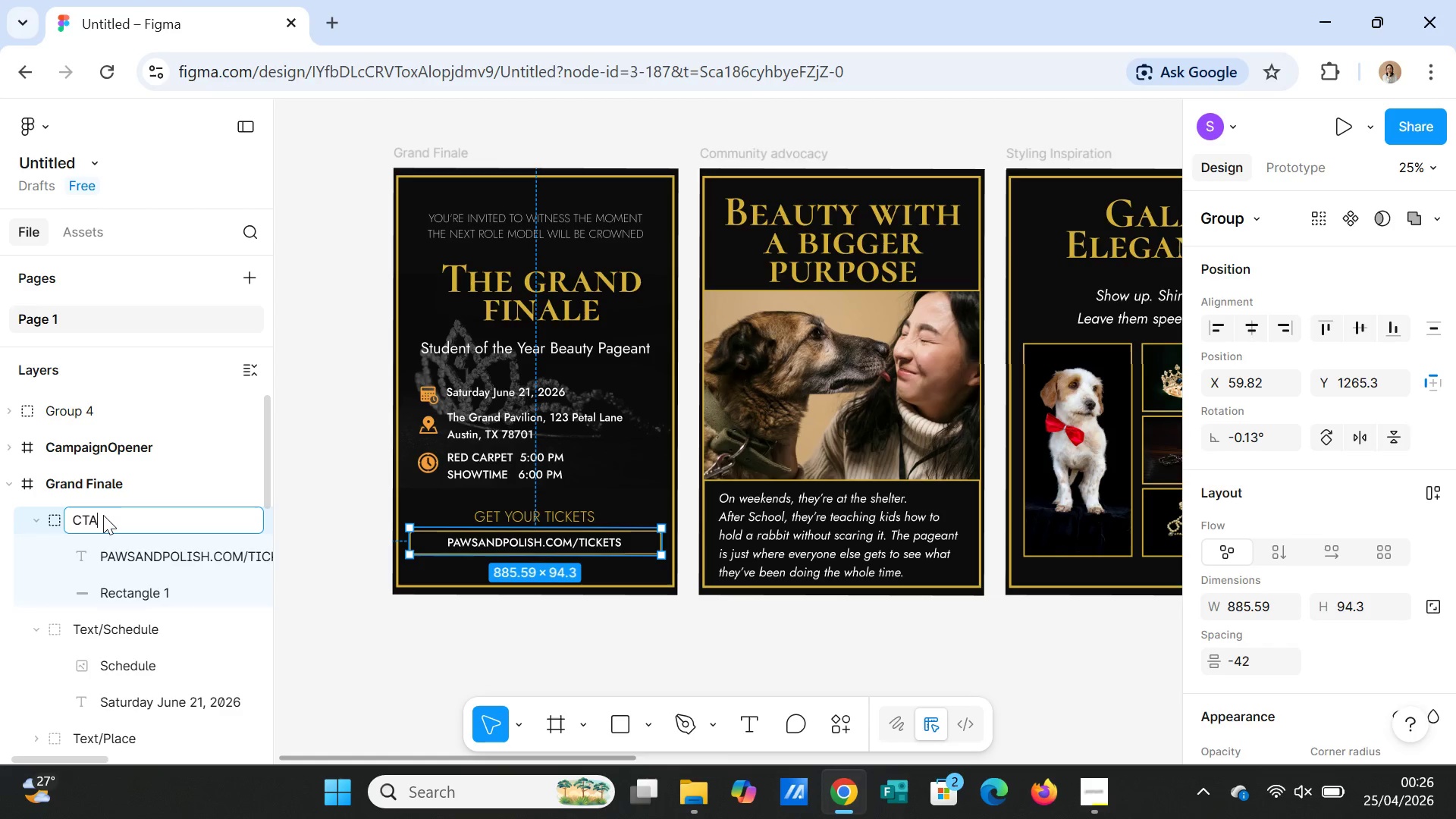 
key(Backspace)
key(Backspace)
key(Backspace)
key(Backspace)
type(Butto)
key(Backspace)
key(Backspace)
key(Backspace)
key(Backspace)
key(Backspace)
type(Icon/Cta)
key(Backspace)
key(Backspace)
key(Backspace)
type(ButtonCTA)
 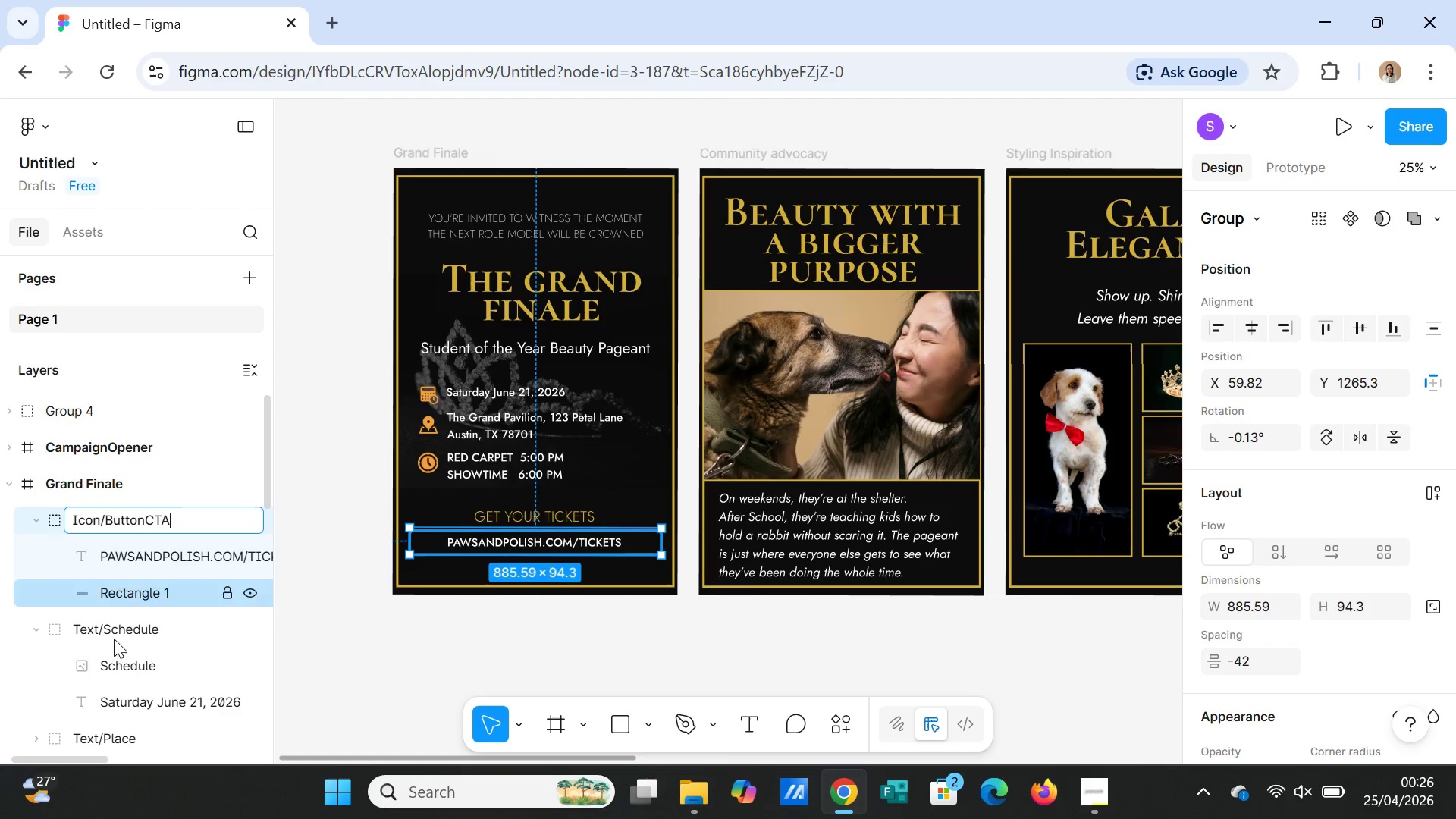 
left_click([112, 635])
 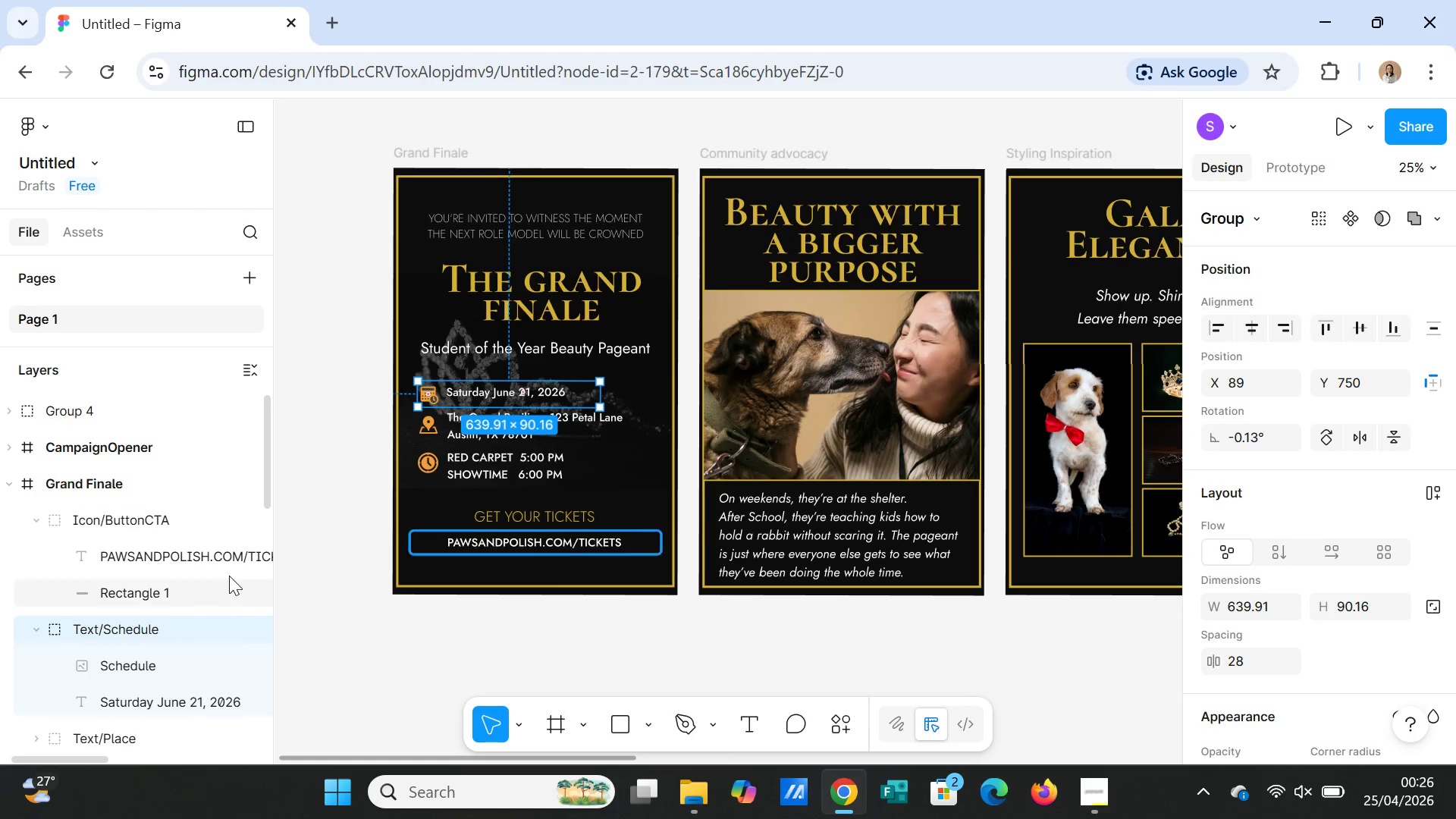 
scroll: coordinate [229, 572], scroll_direction: down, amount: 2.0
 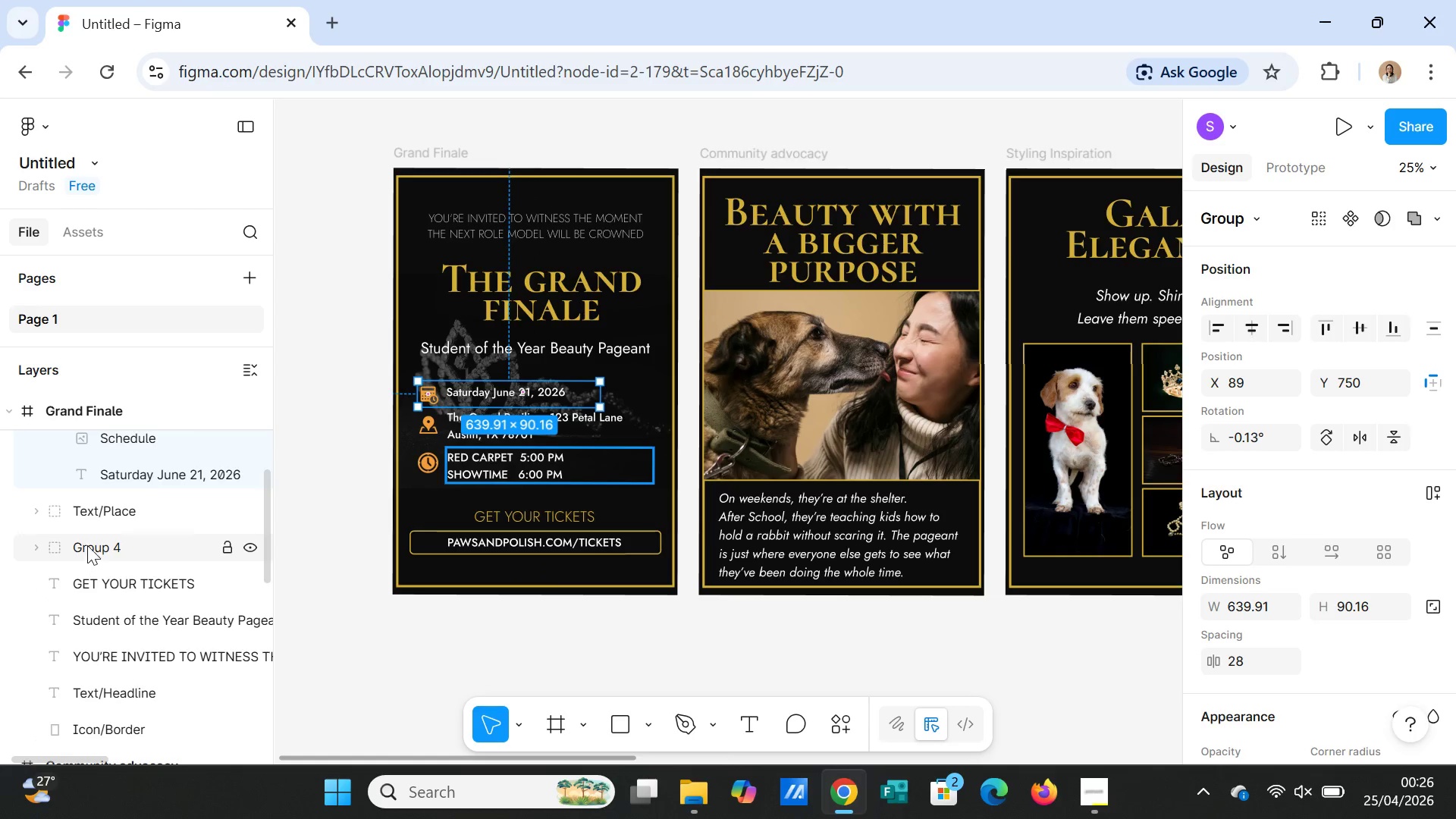 
left_click([86, 544])
 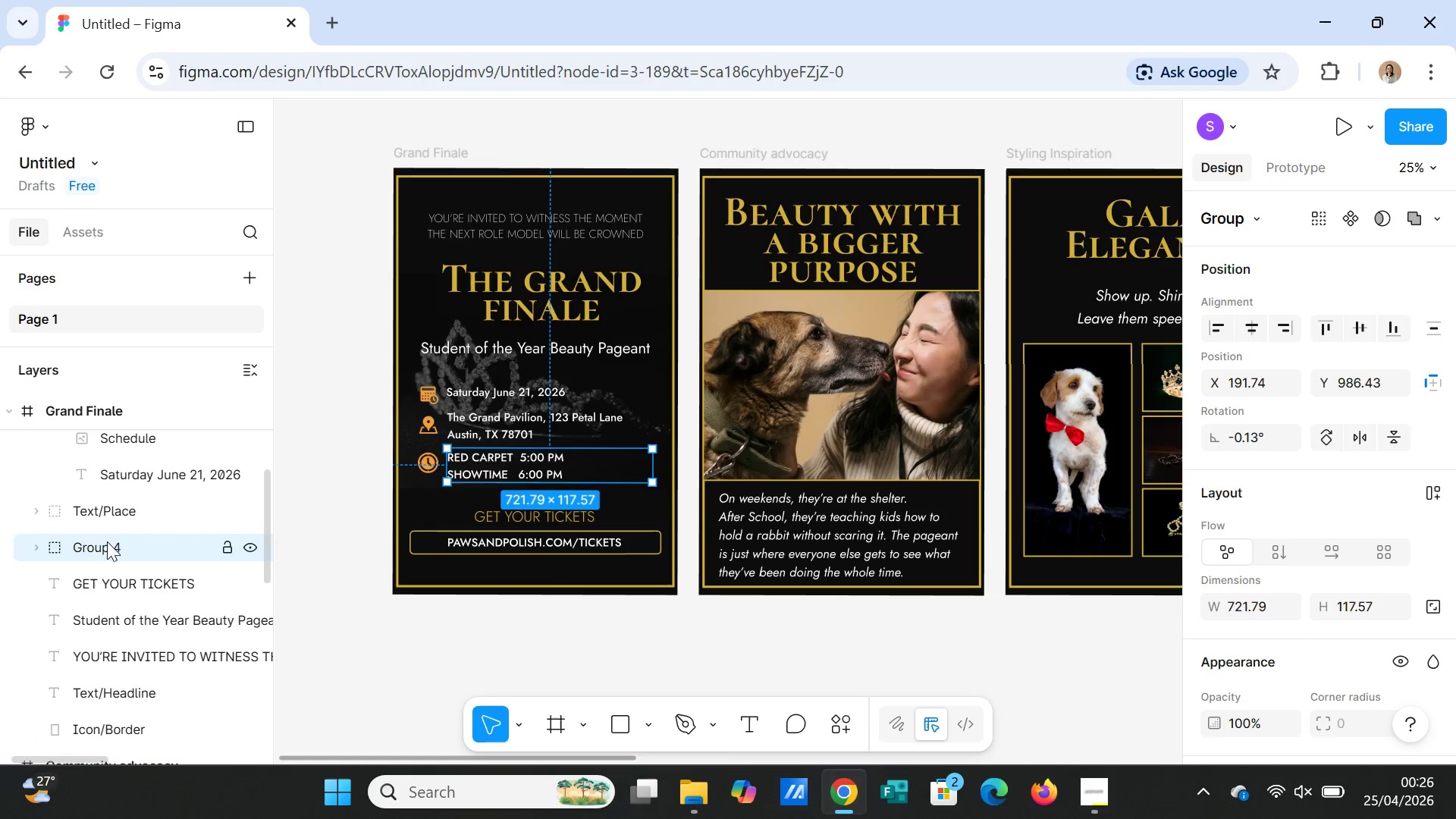 
key(Control+ControlLeft)
 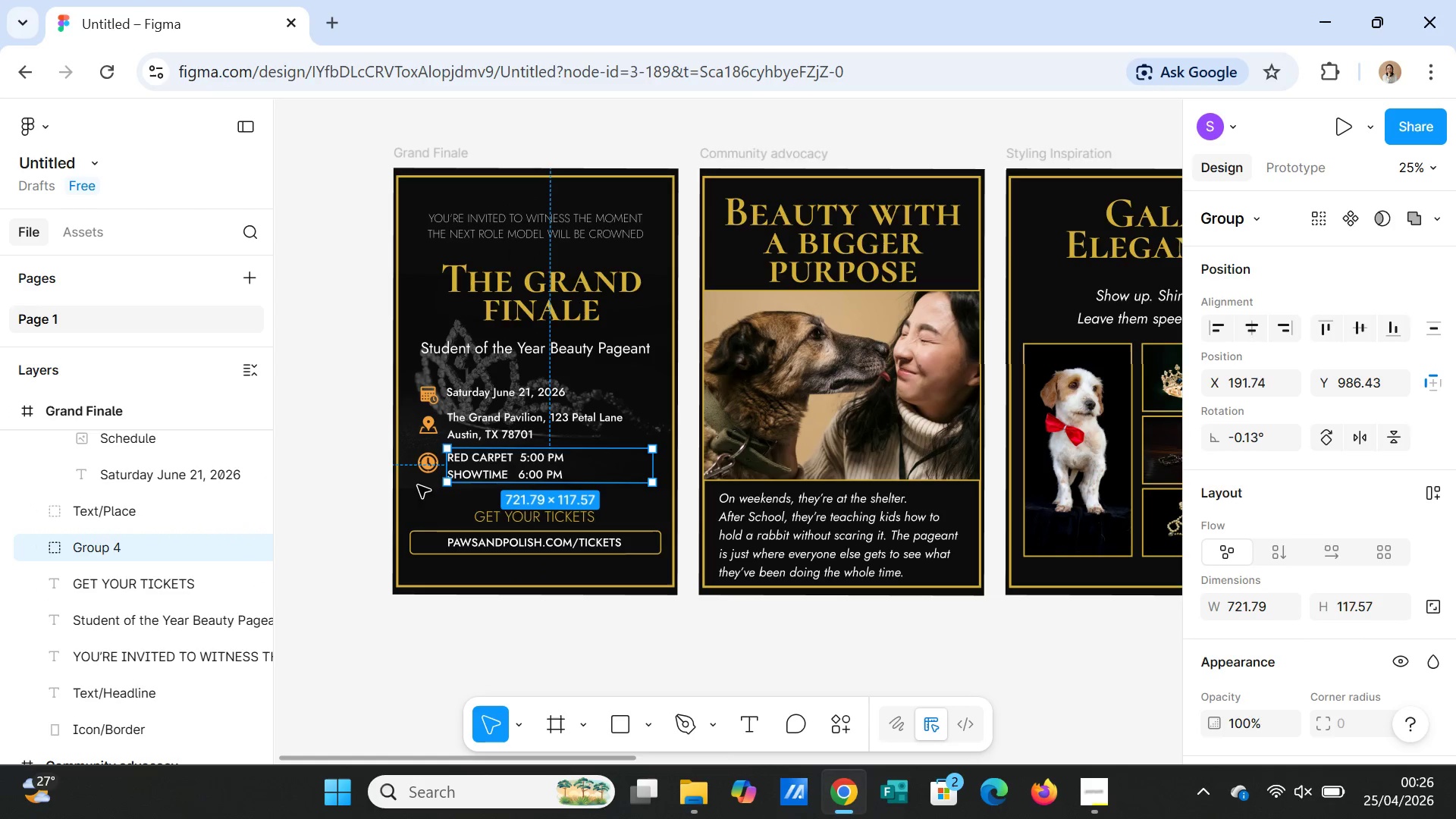 
left_click([427, 469])
 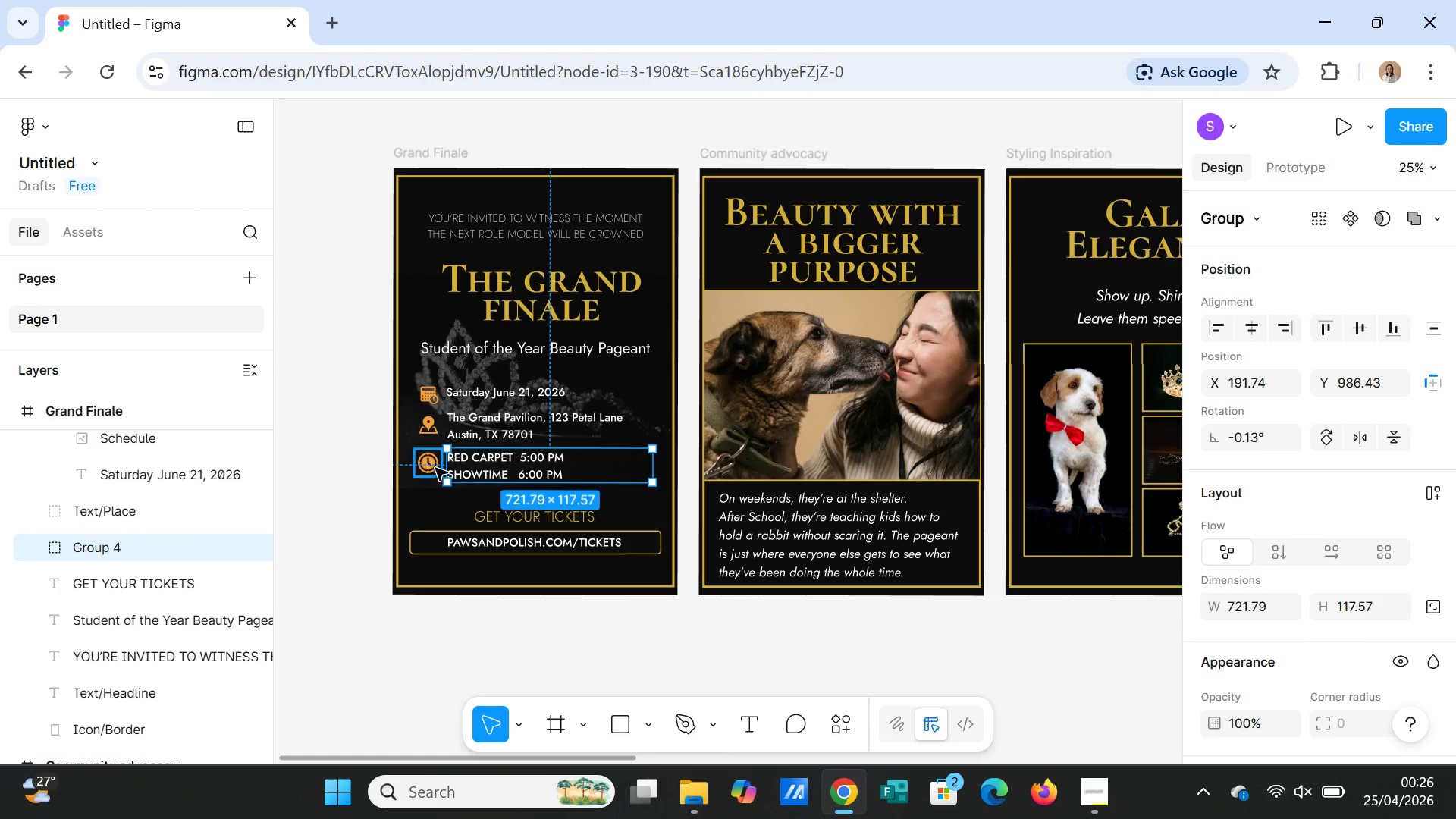 
hold_key(key=ControlLeft, duration=0.42)
 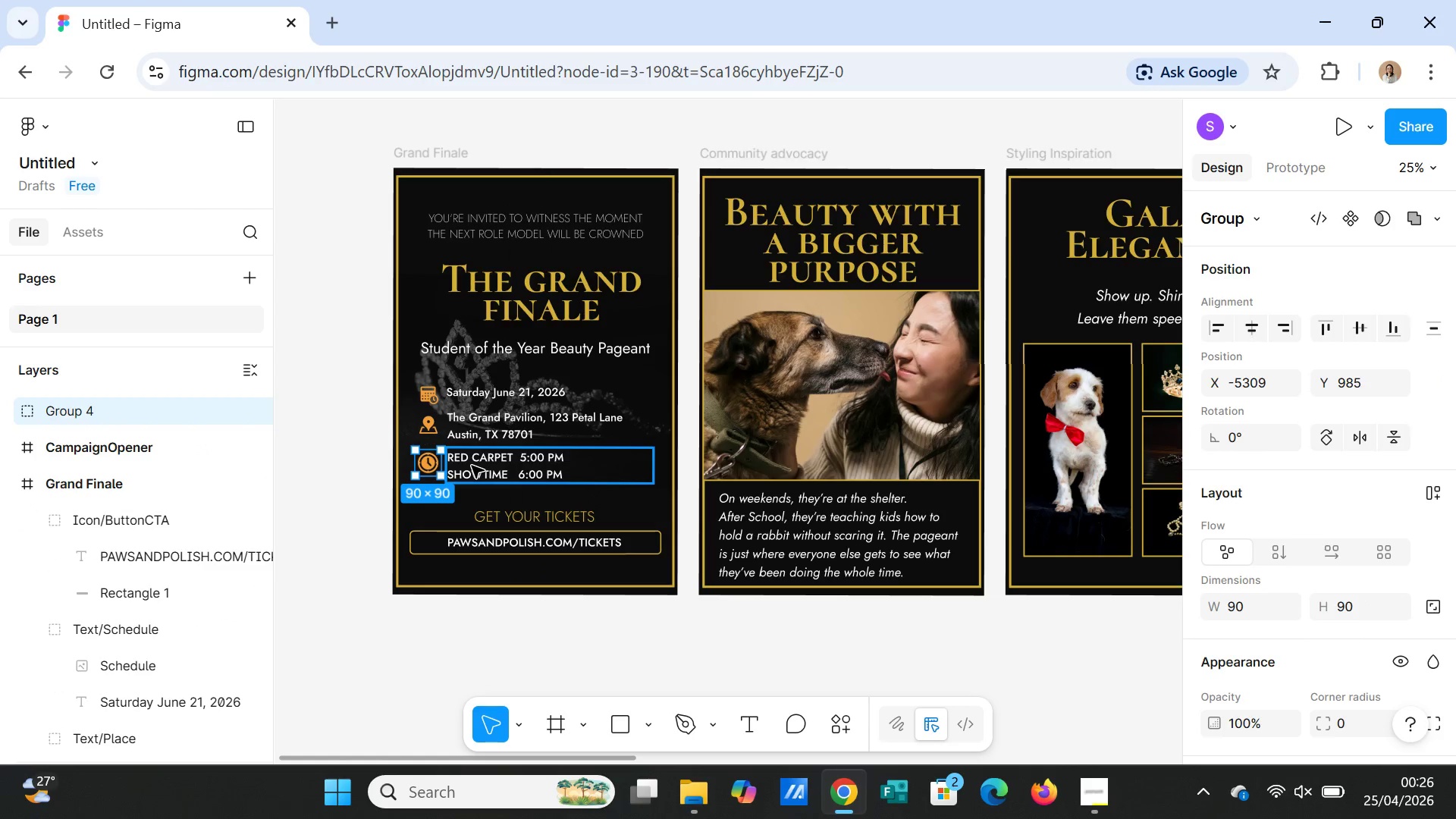 
hold_key(key=ShiftLeft, duration=1.28)
left_click([472, 466])
 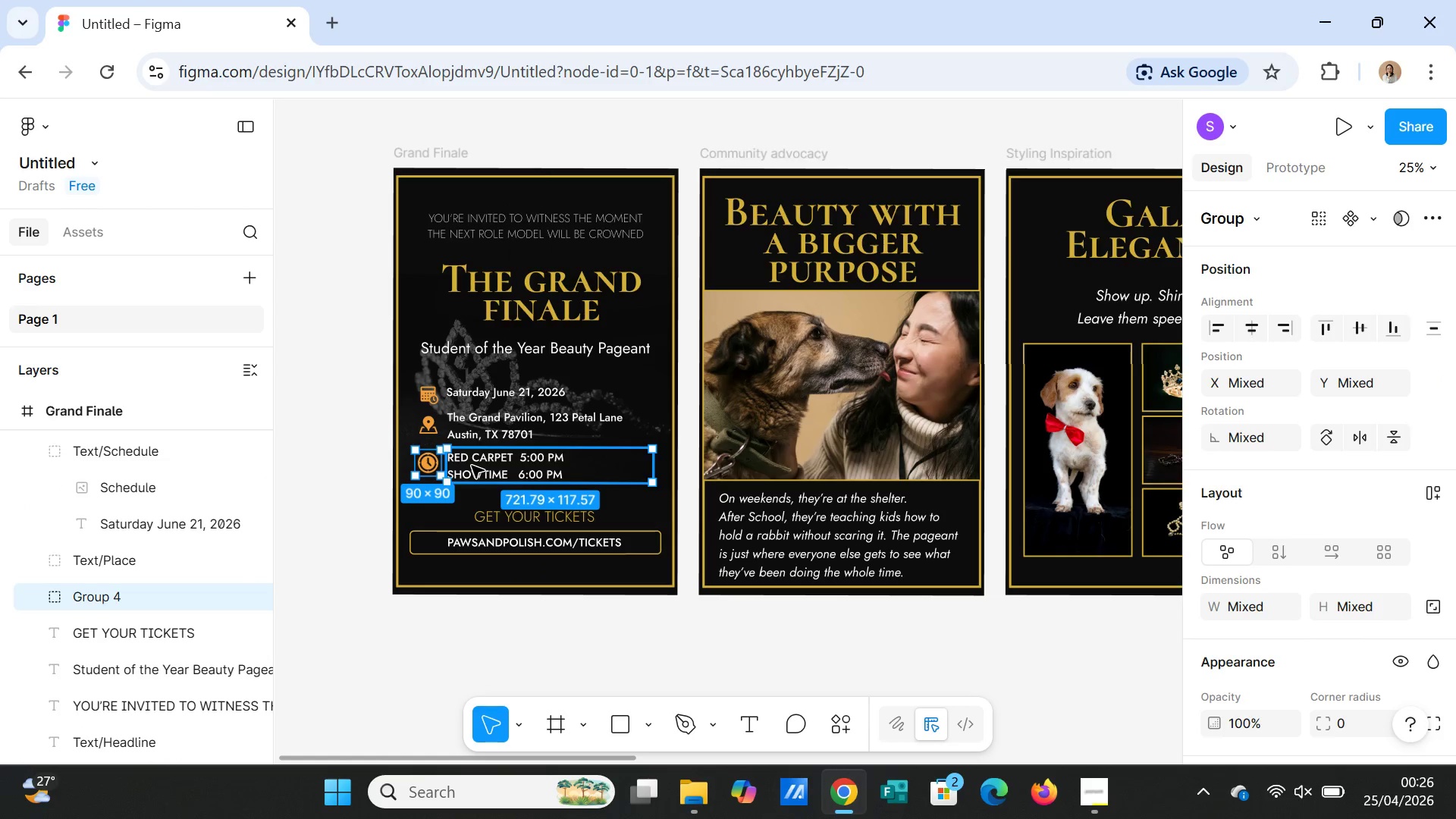 
right_click([472, 466])
 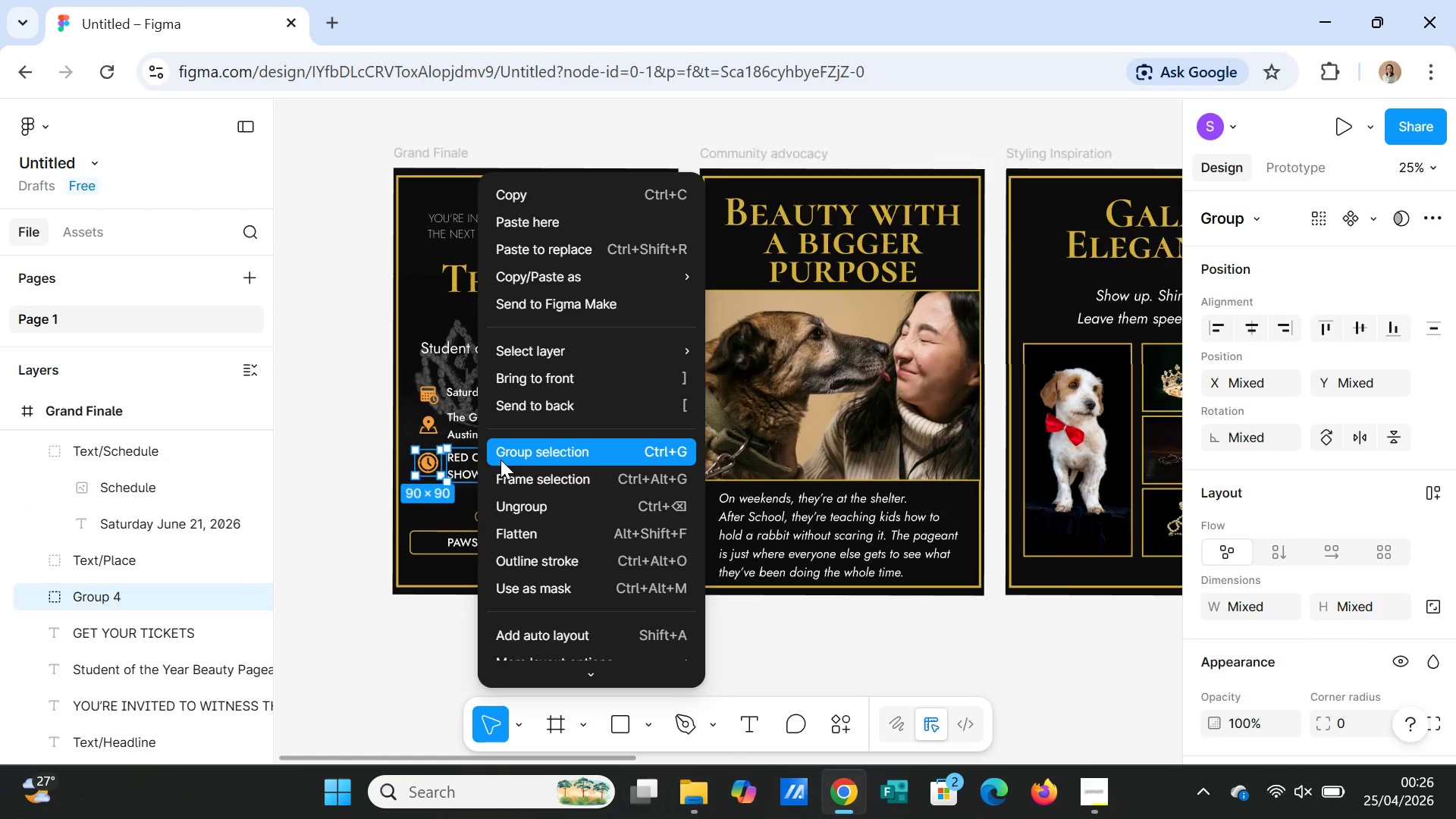 
left_click([505, 457])
 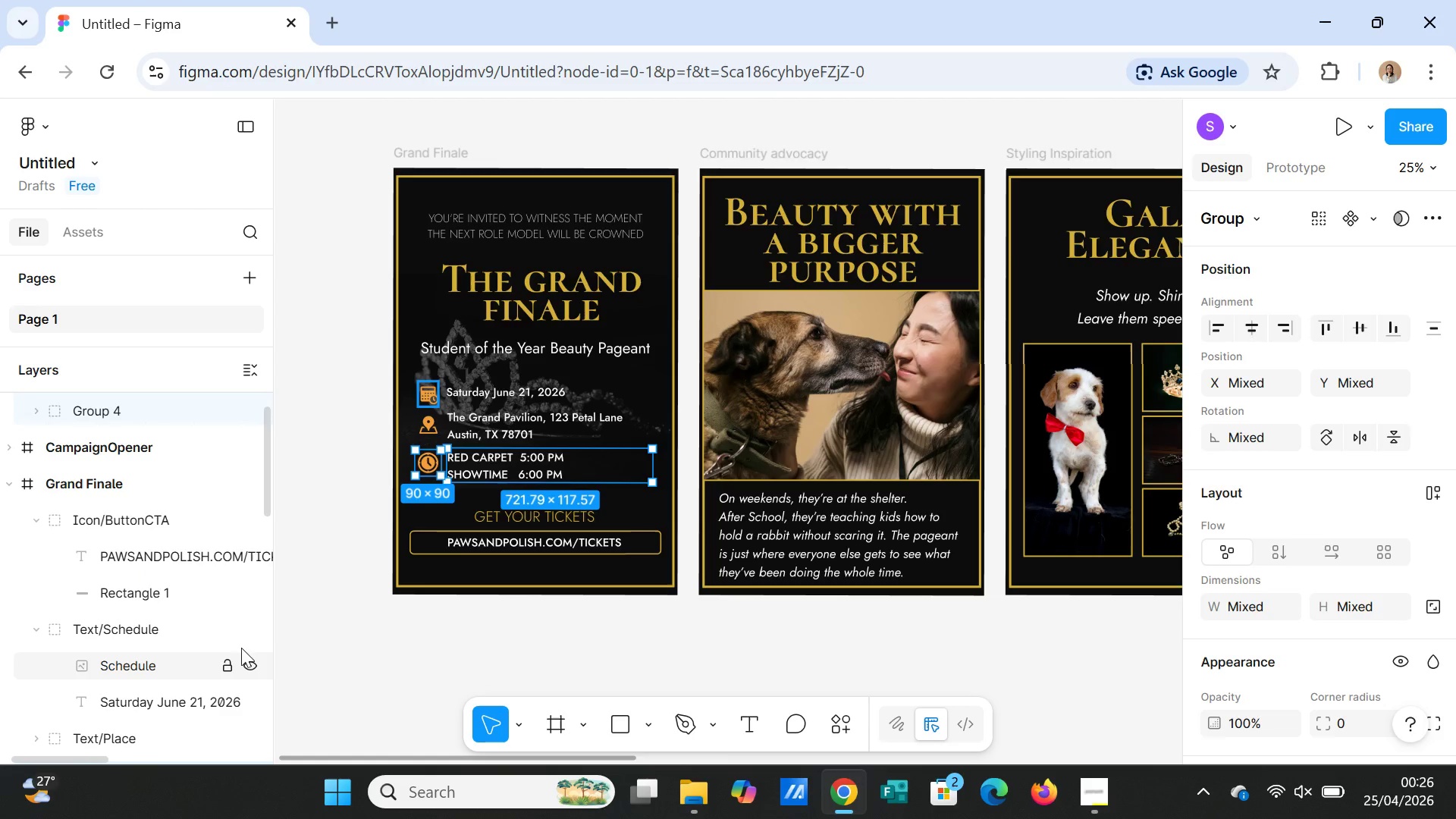 
scroll: coordinate [93, 455], scroll_direction: up, amount: 3.0
 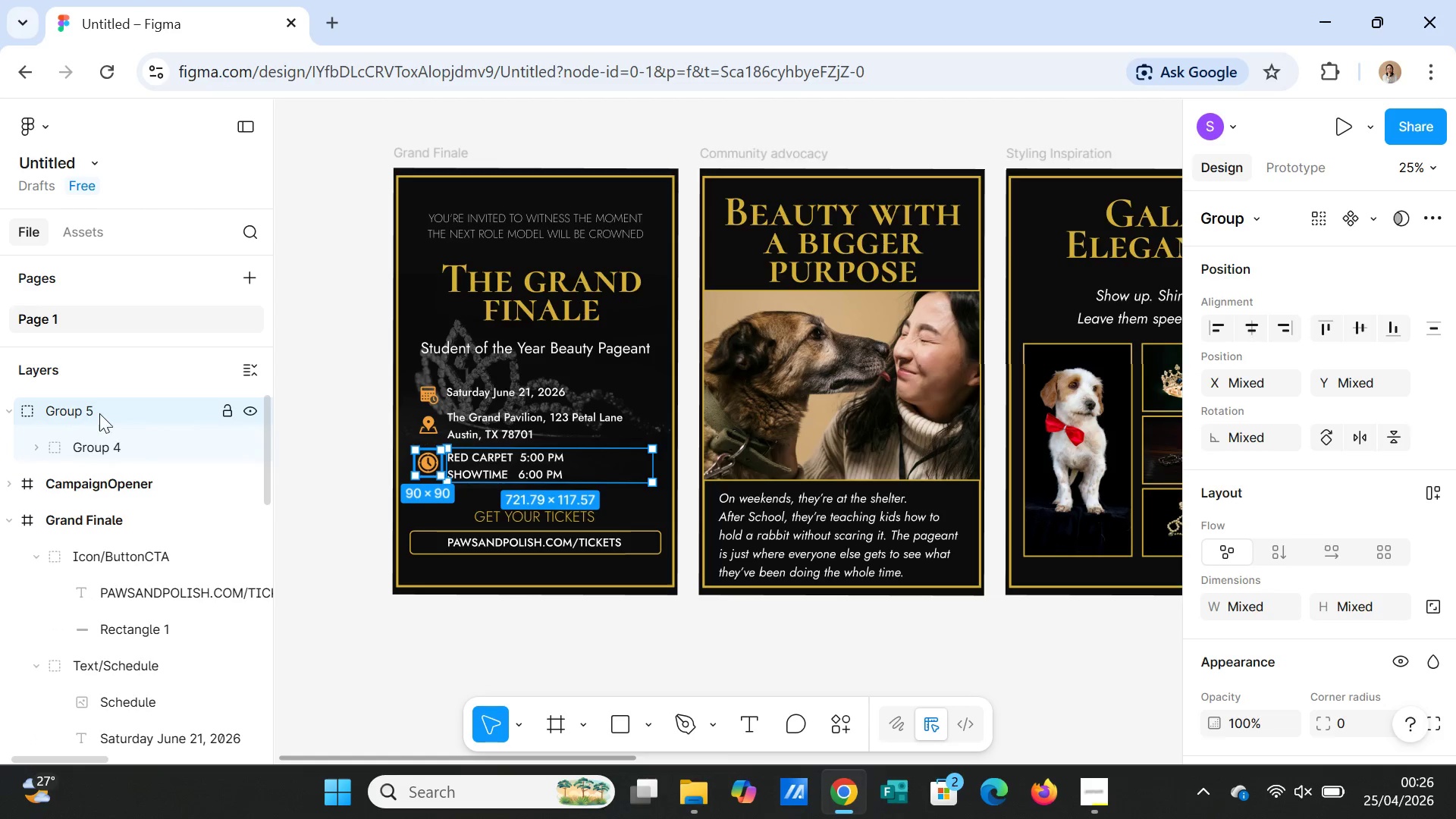 
left_click([98, 409])
 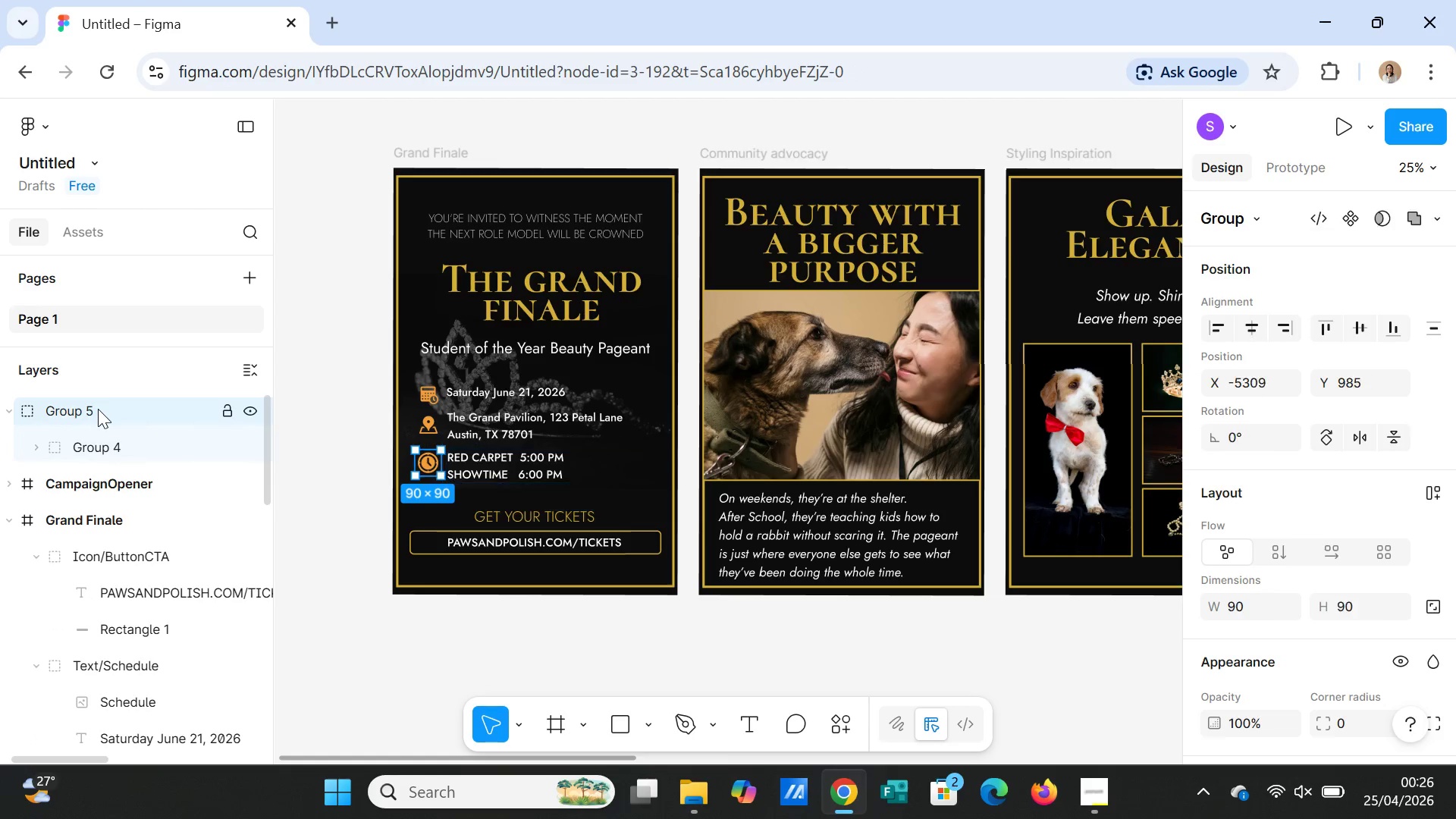 
right_click([98, 409])
 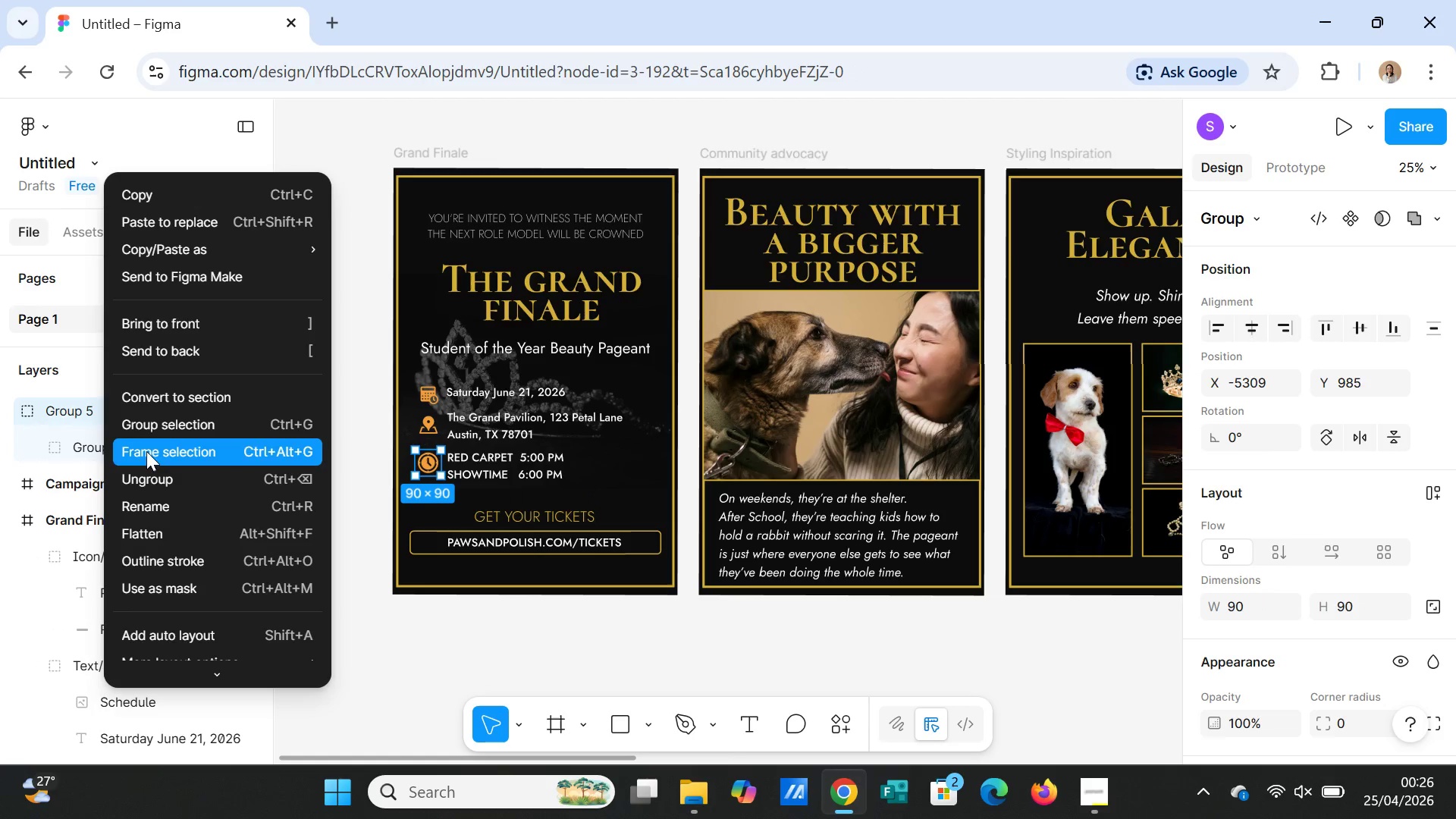 
left_click([149, 482])
 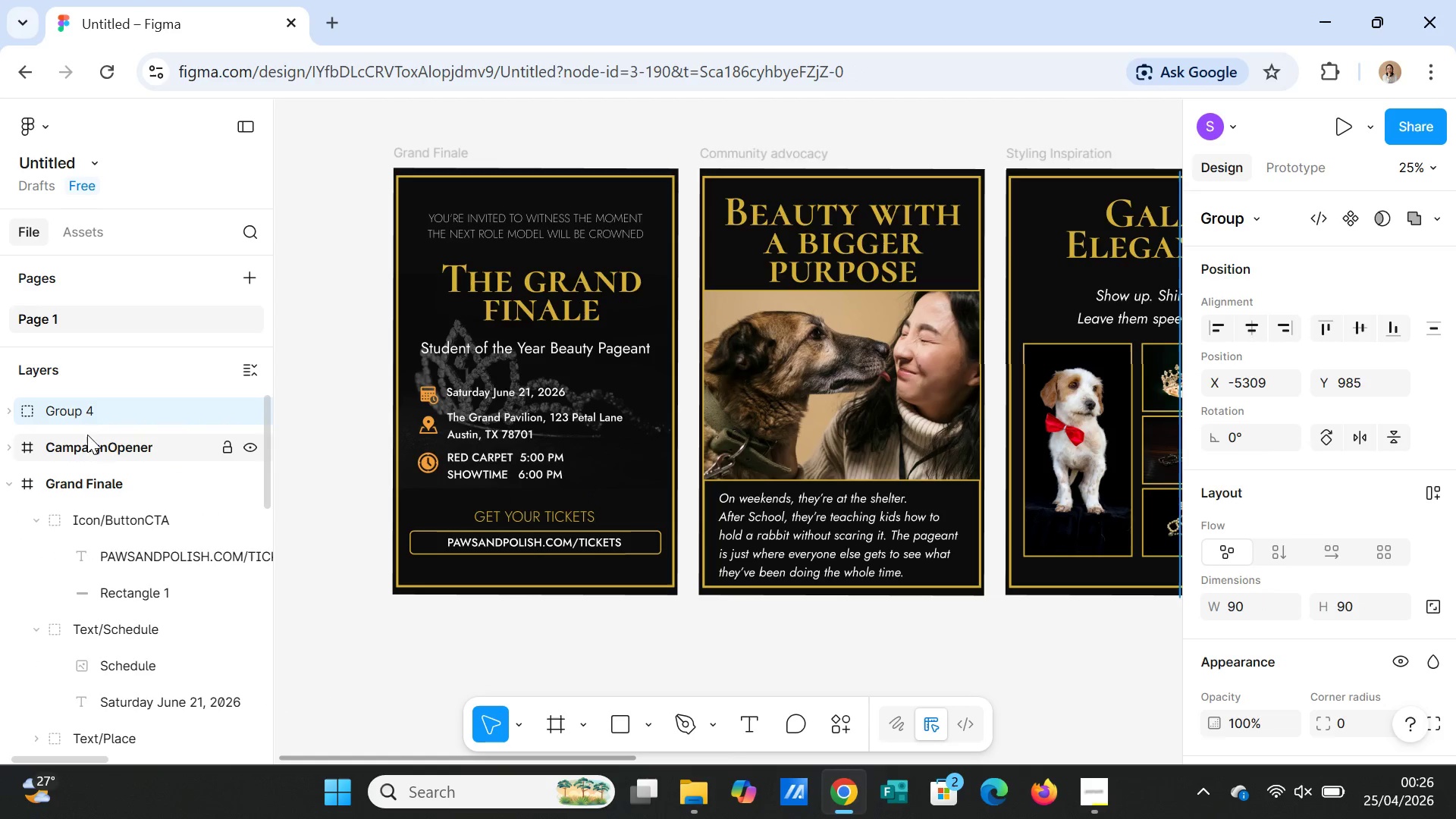 
left_click([77, 408])
 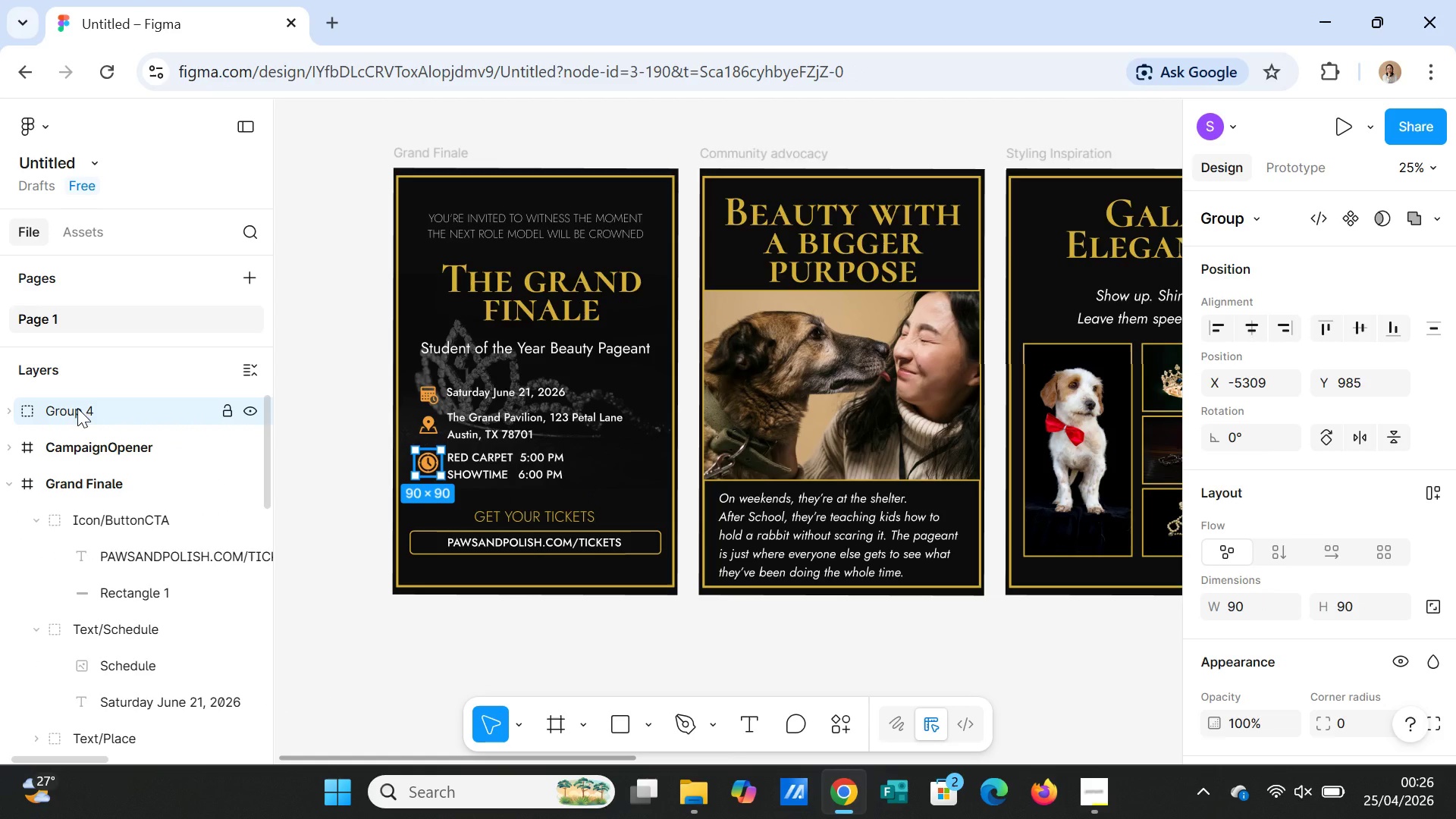 
right_click([77, 408])
 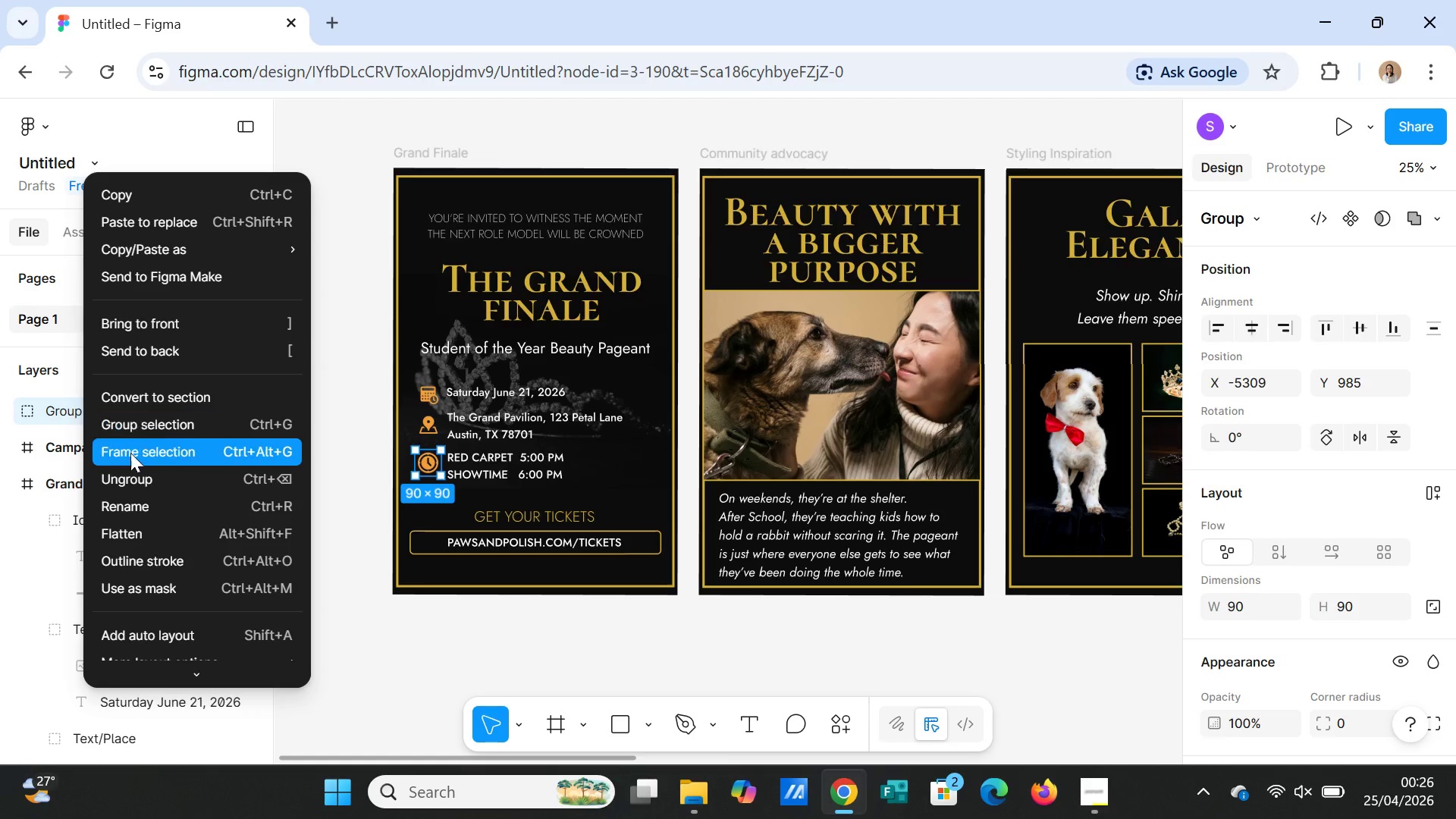 
left_click([130, 473])
 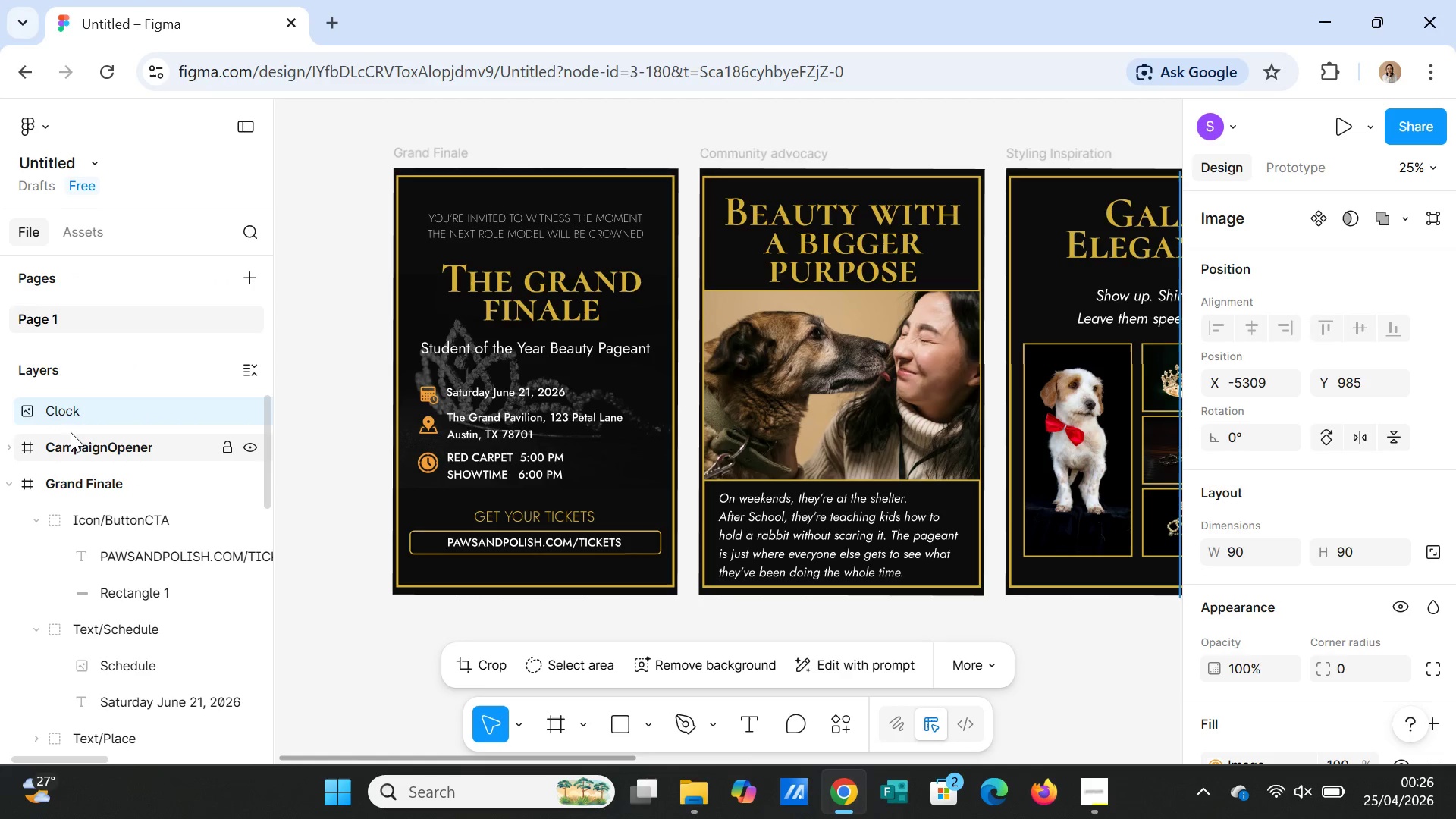 
scroll: coordinate [77, 429], scroll_direction: up, amount: 1.0
 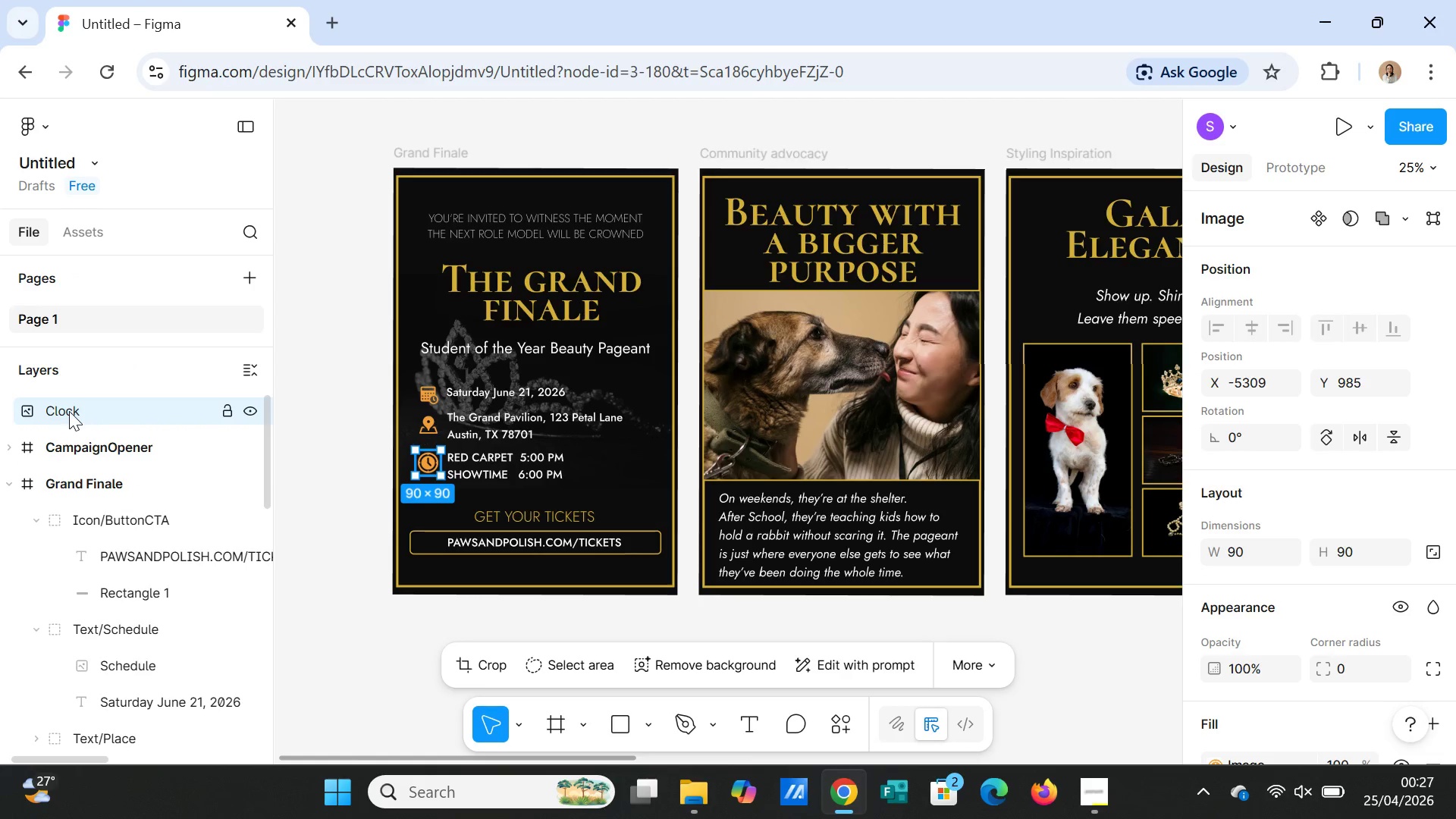 
left_click_drag(start_coordinate=[69, 410], to_coordinate=[99, 507])
 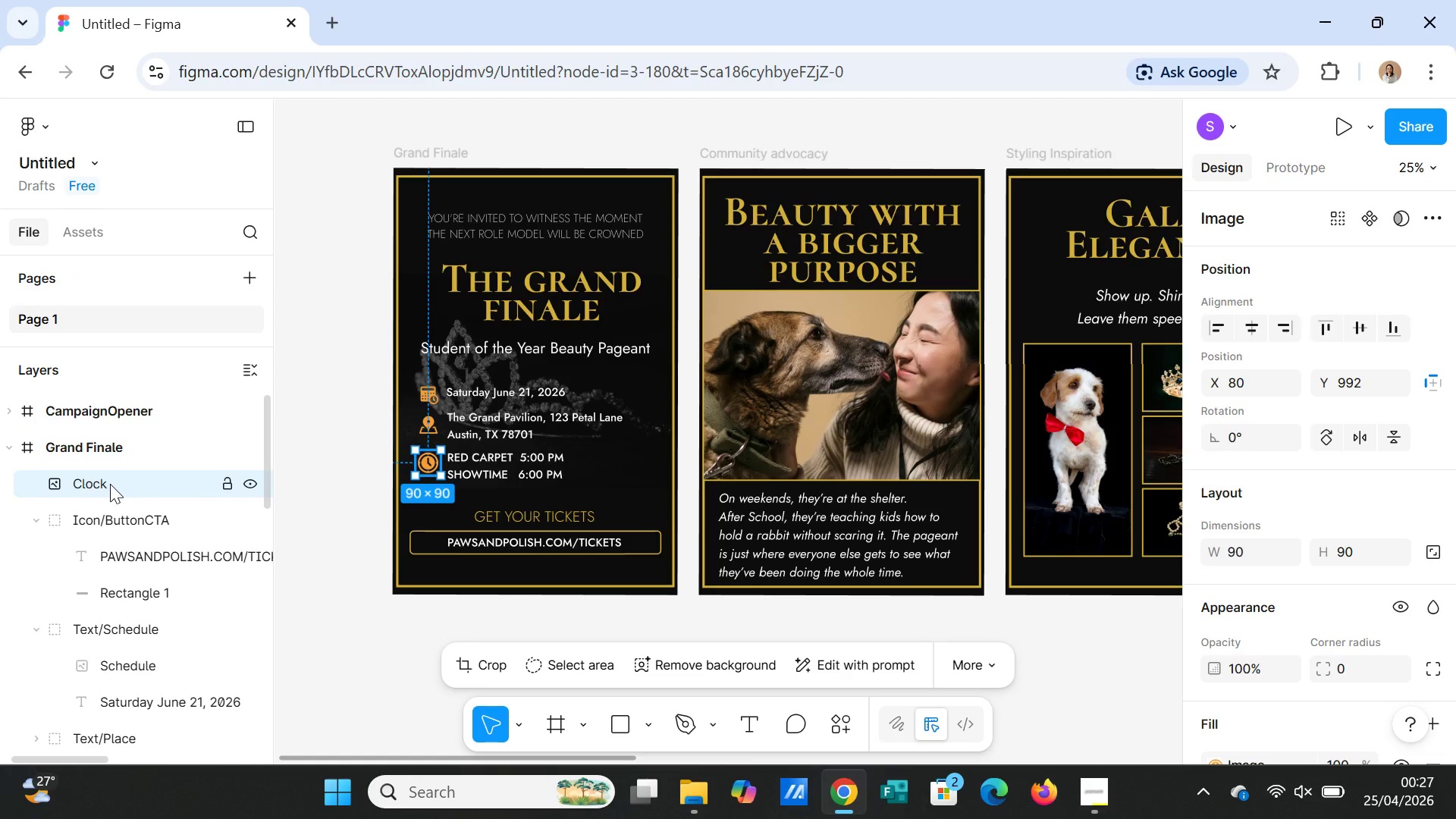 
left_click_drag(start_coordinate=[110, 484], to_coordinate=[134, 524])
 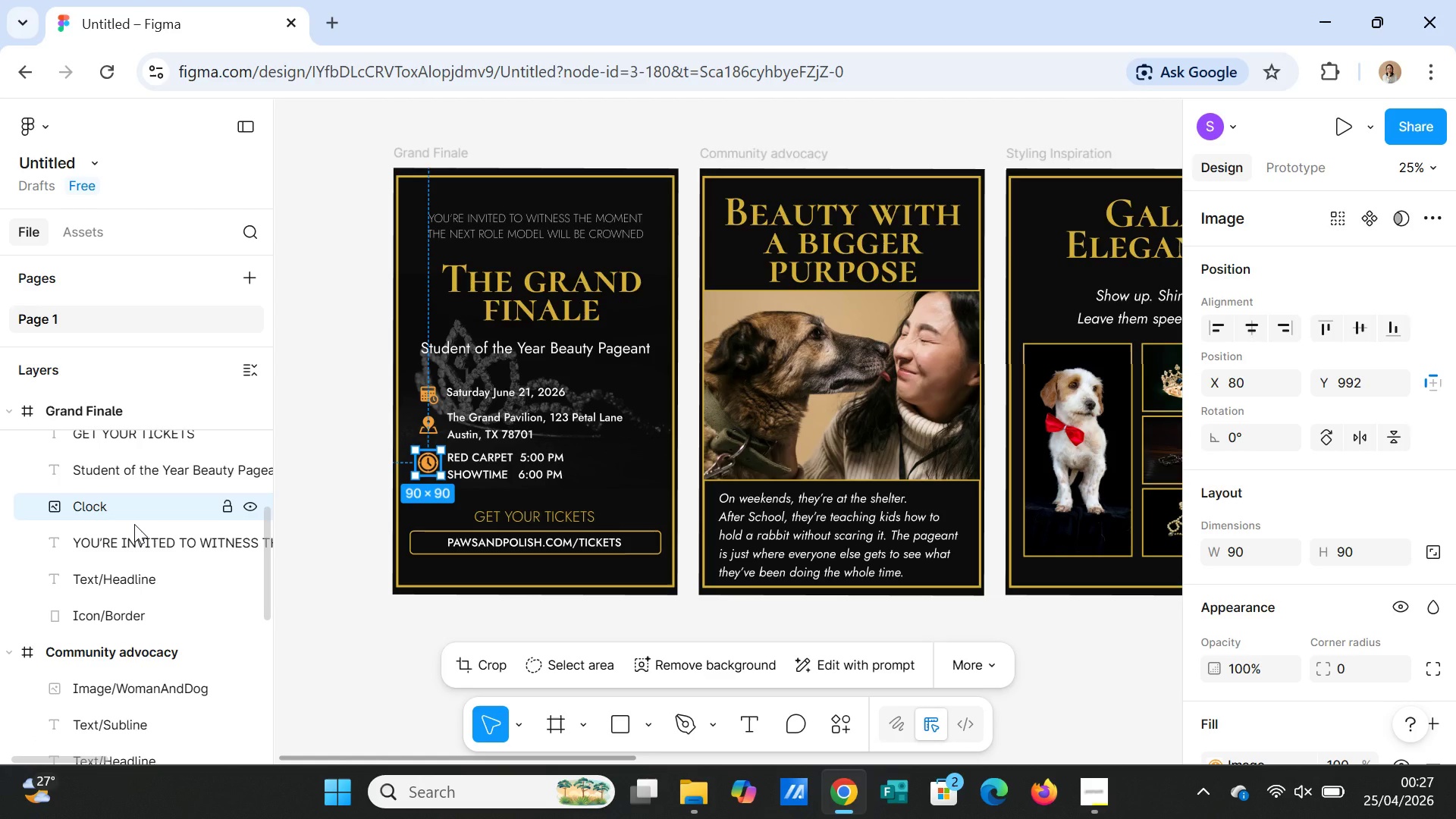 
scroll: coordinate [134, 695], scroll_direction: down, amount: 2.0
 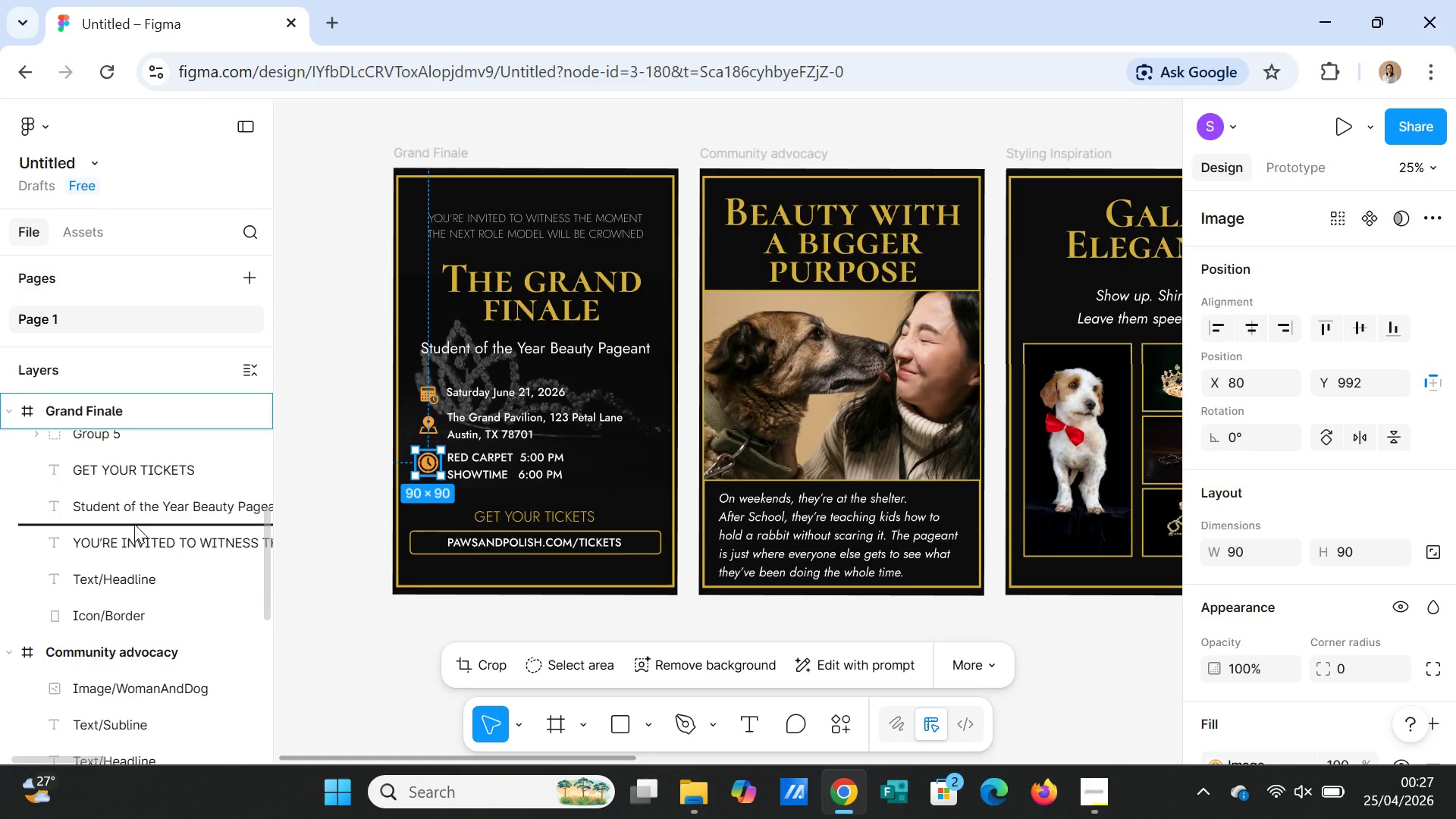 
left_click([488, 457])
 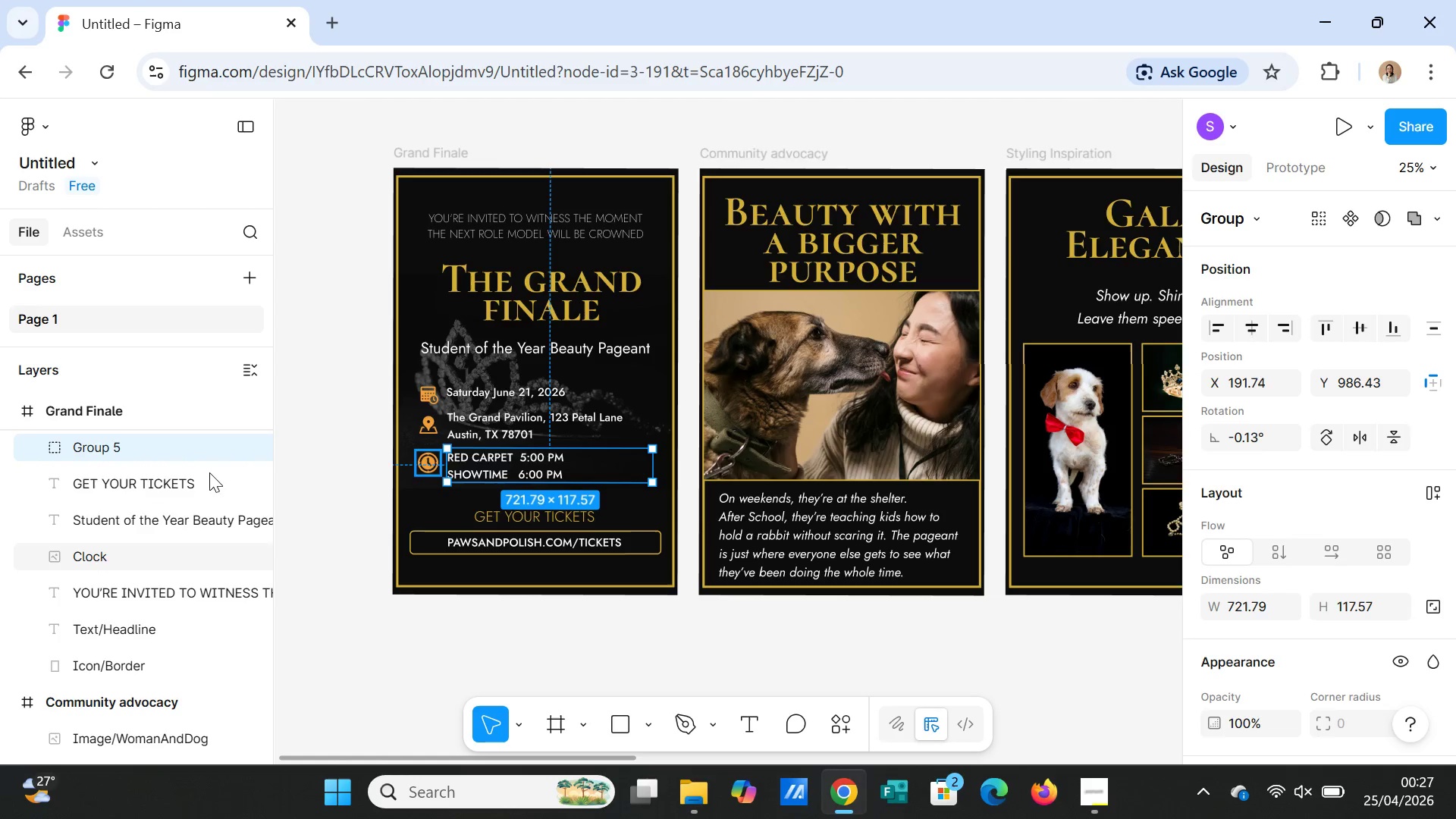 
right_click([87, 447])
 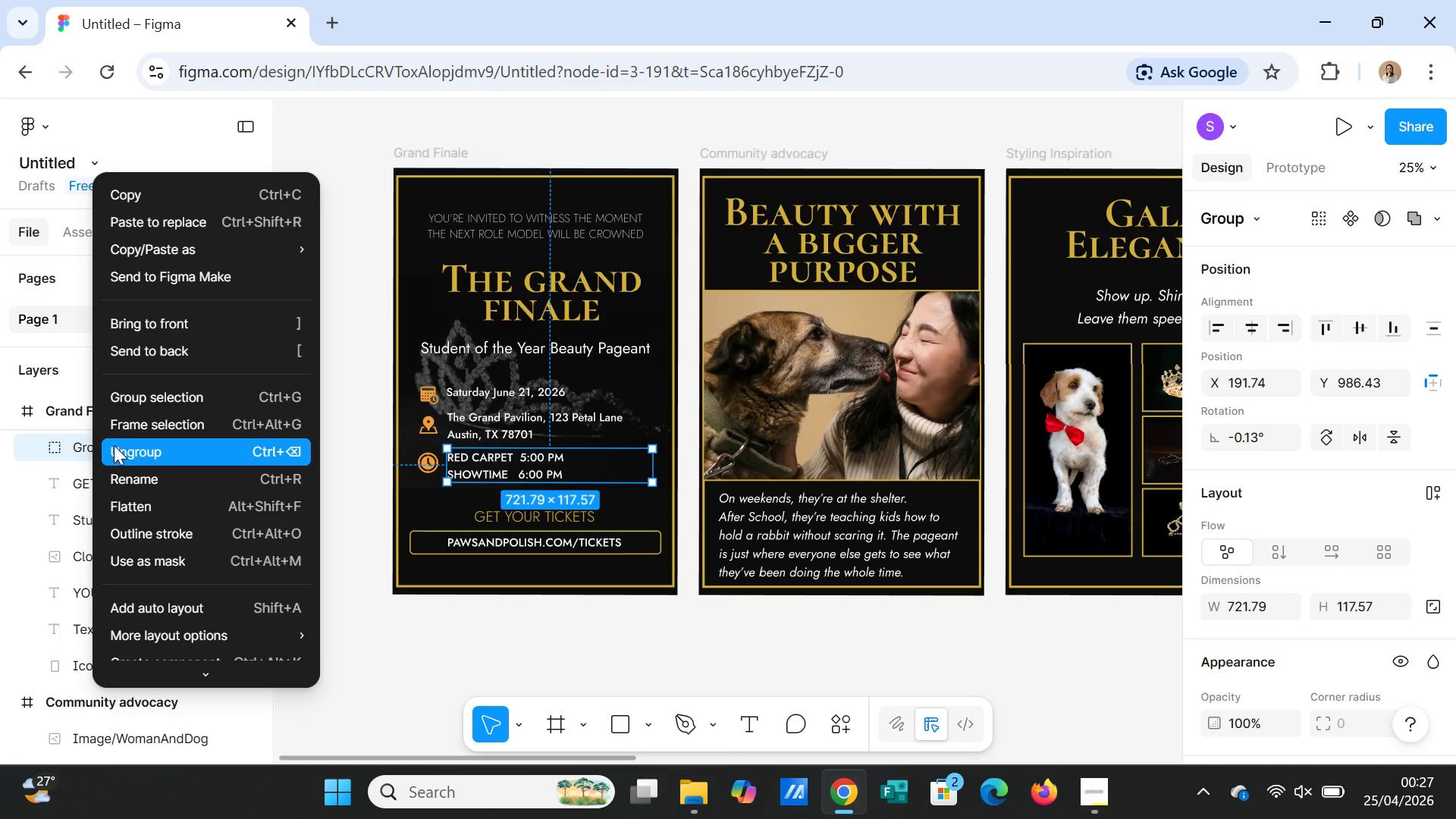 
left_click([115, 445])
 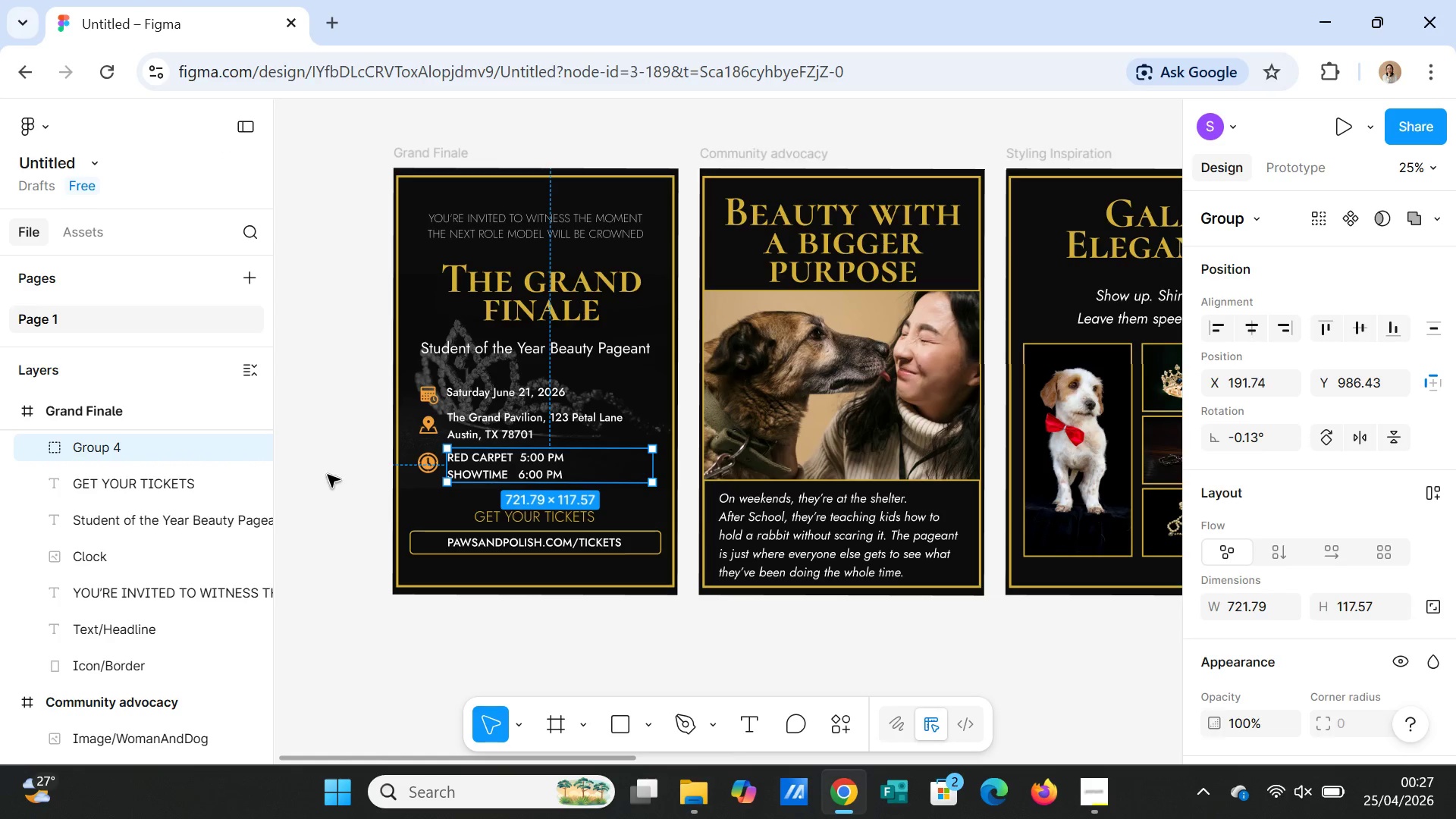 
left_click([96, 447])
 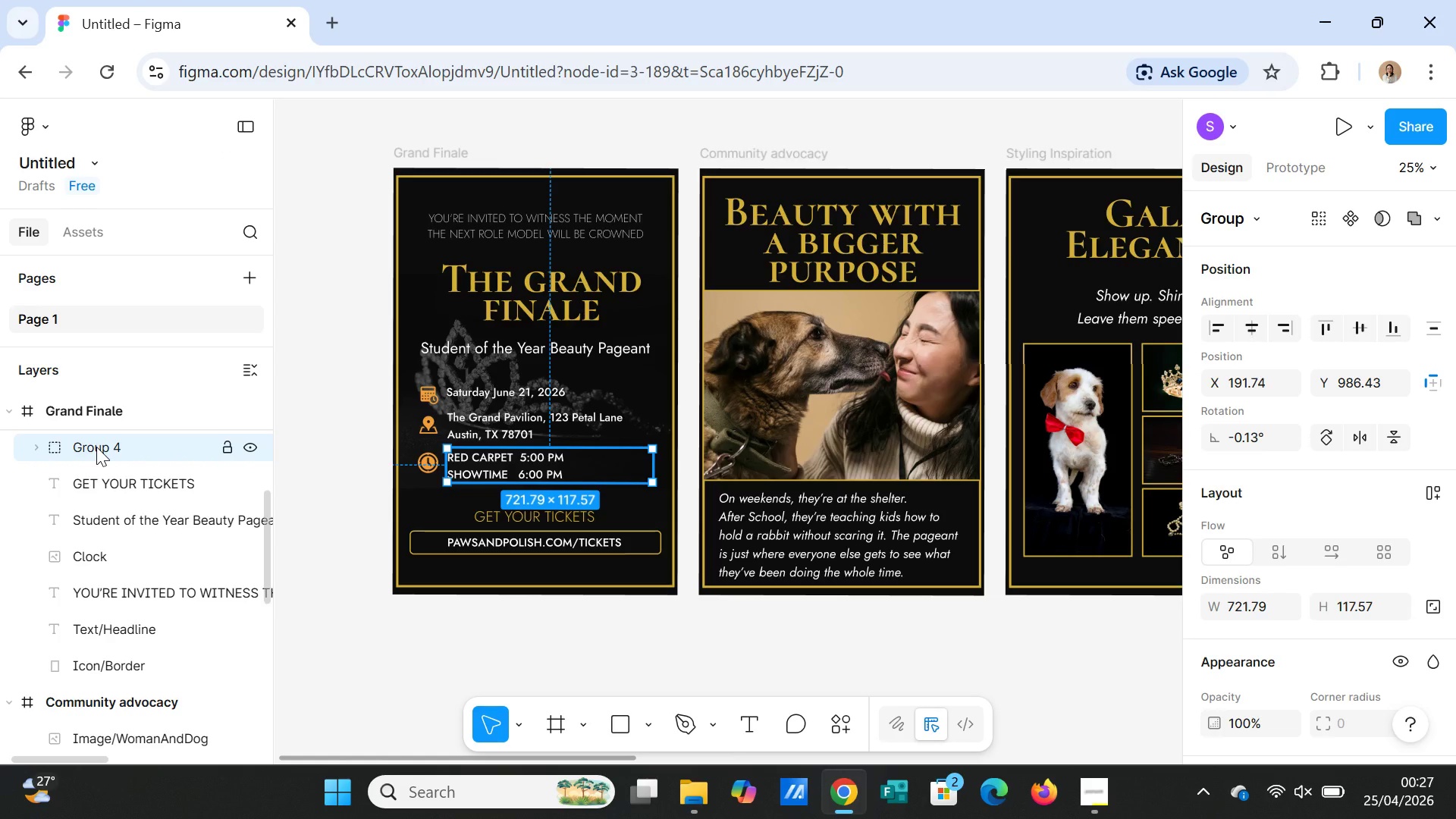 
right_click([96, 447])
 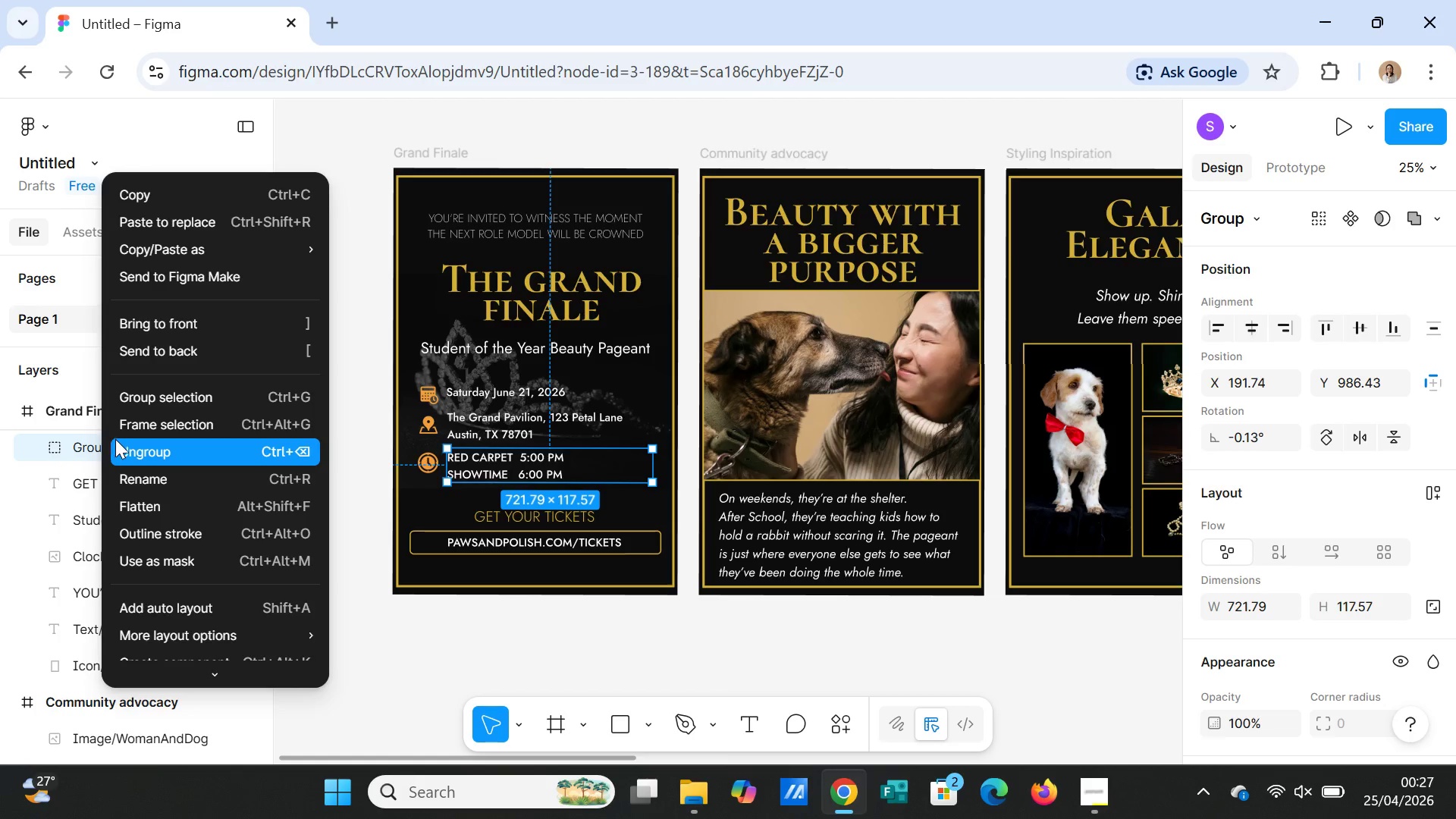 
left_click([125, 448])
 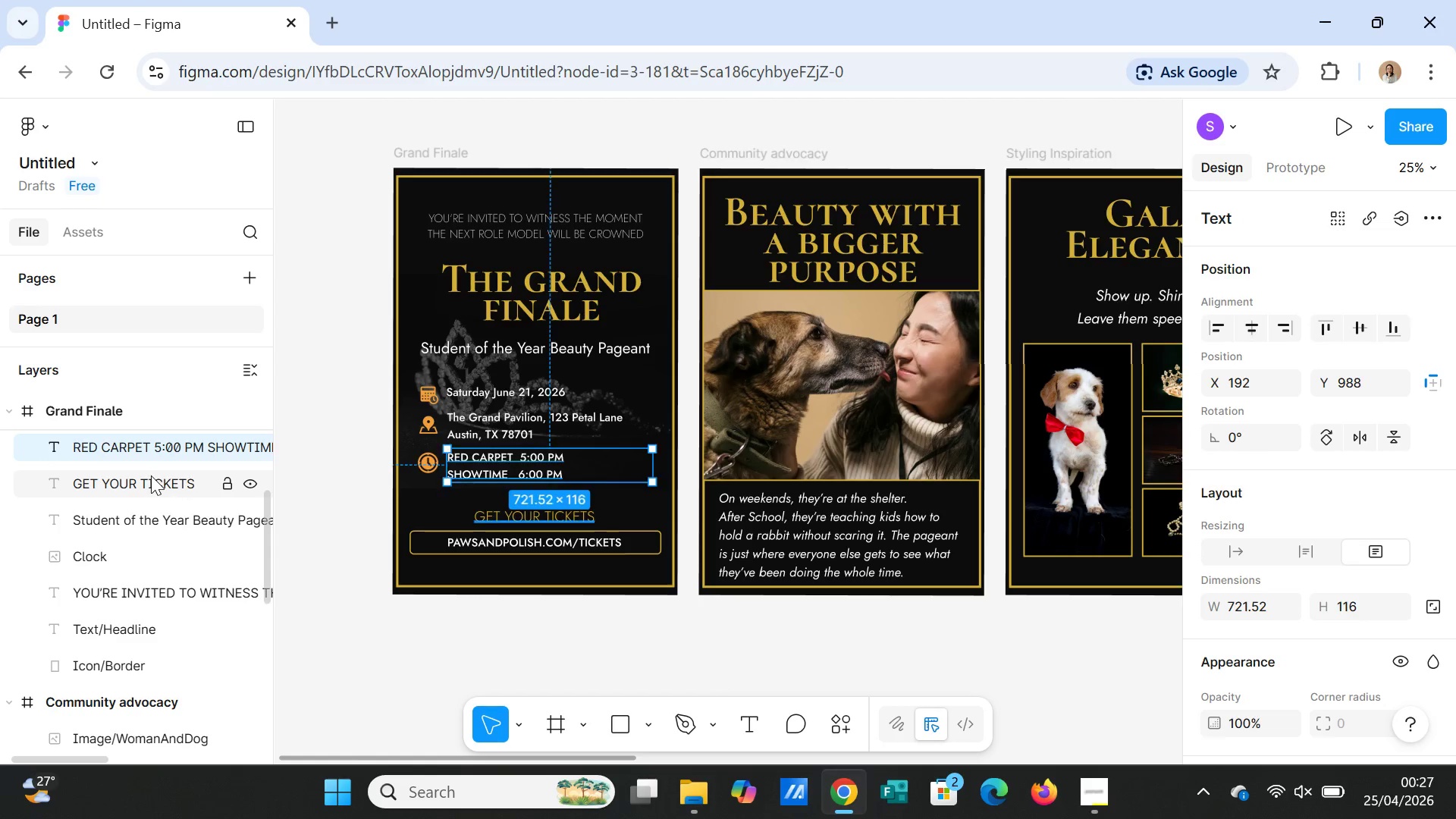 
left_click([155, 454])
 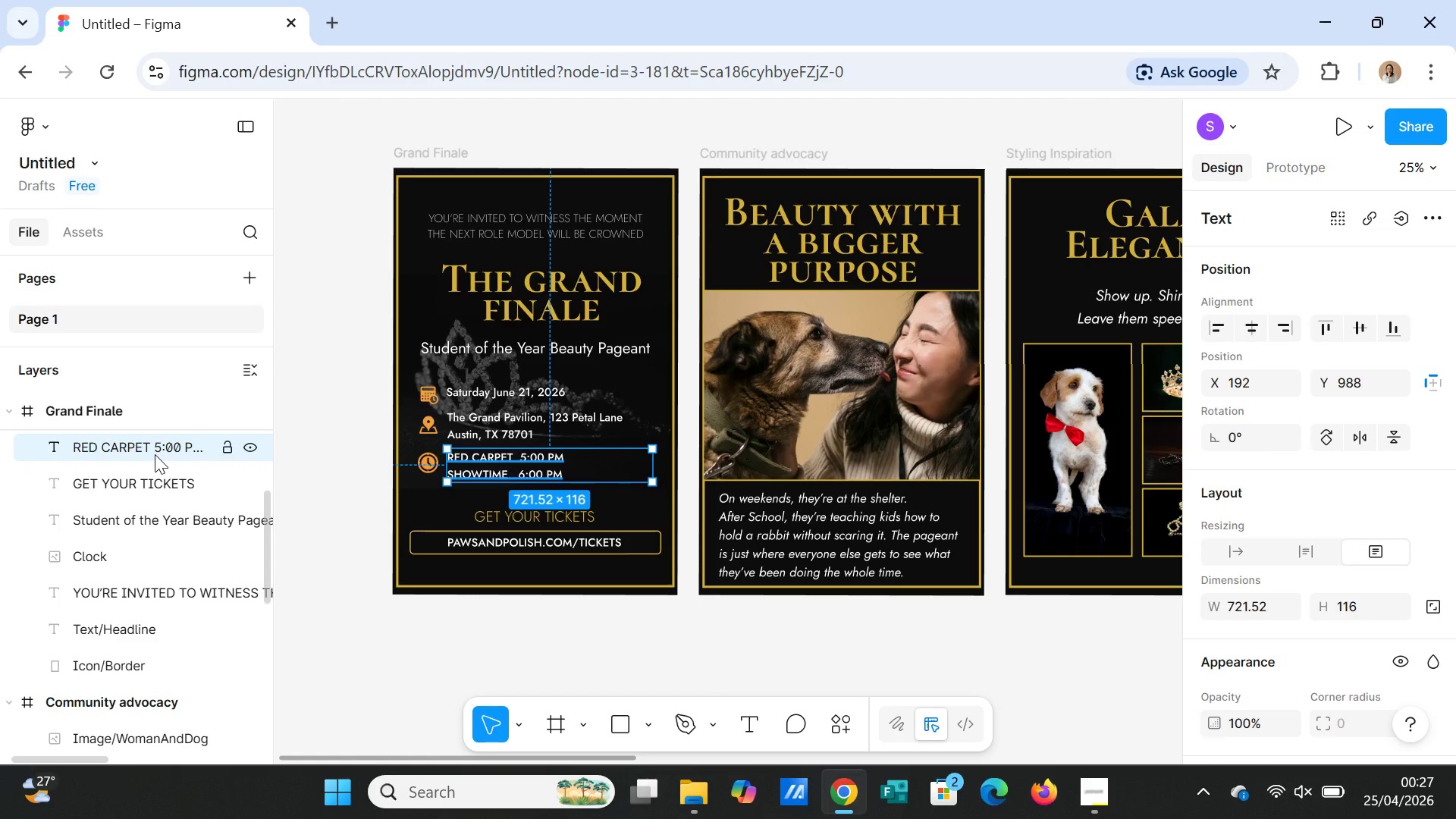 
hold_key(key=ControlLeft, duration=2.09)
left_click([105, 555])
 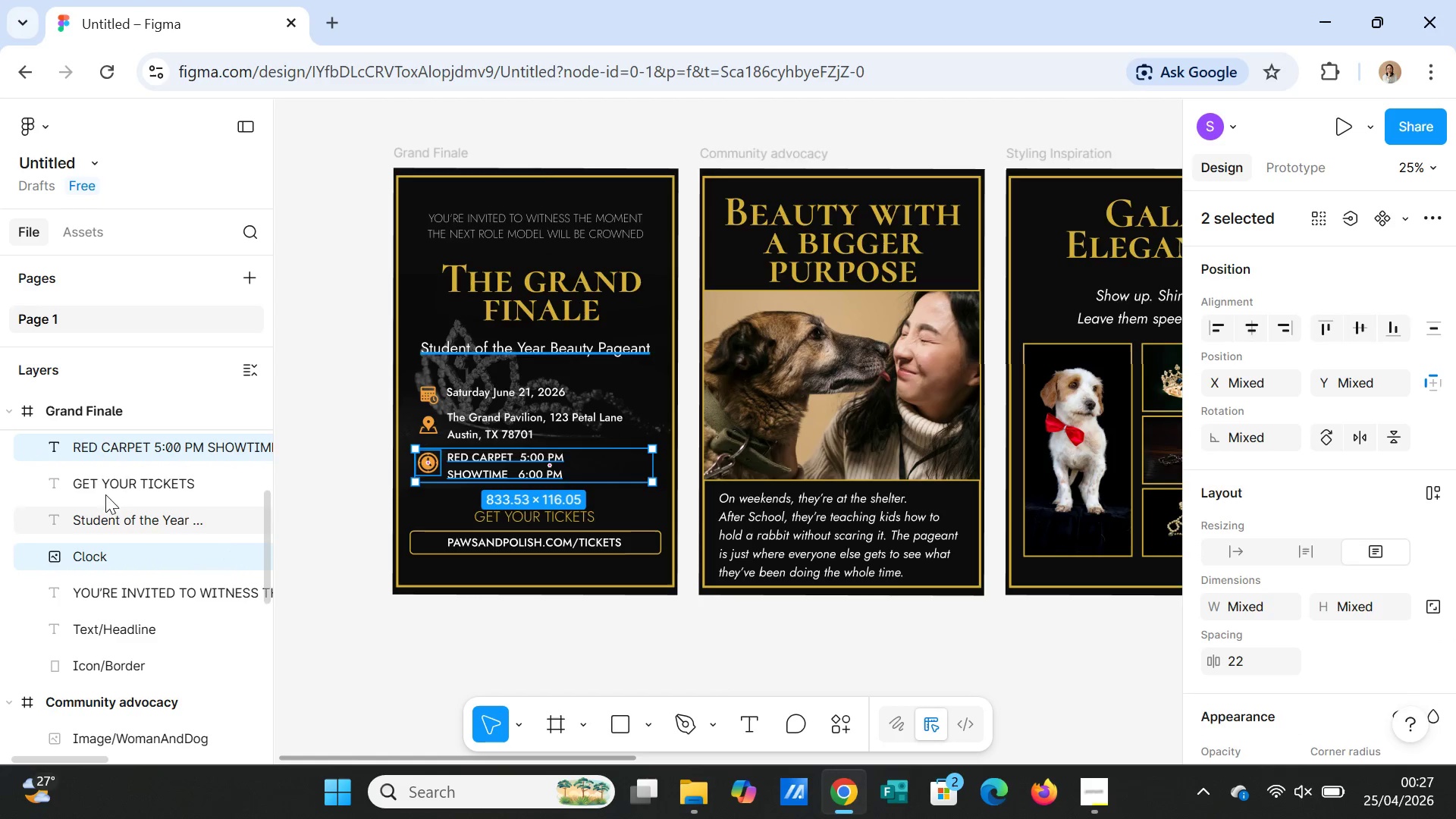 
hold_key(key=ShiftLeft, duration=0.38)
 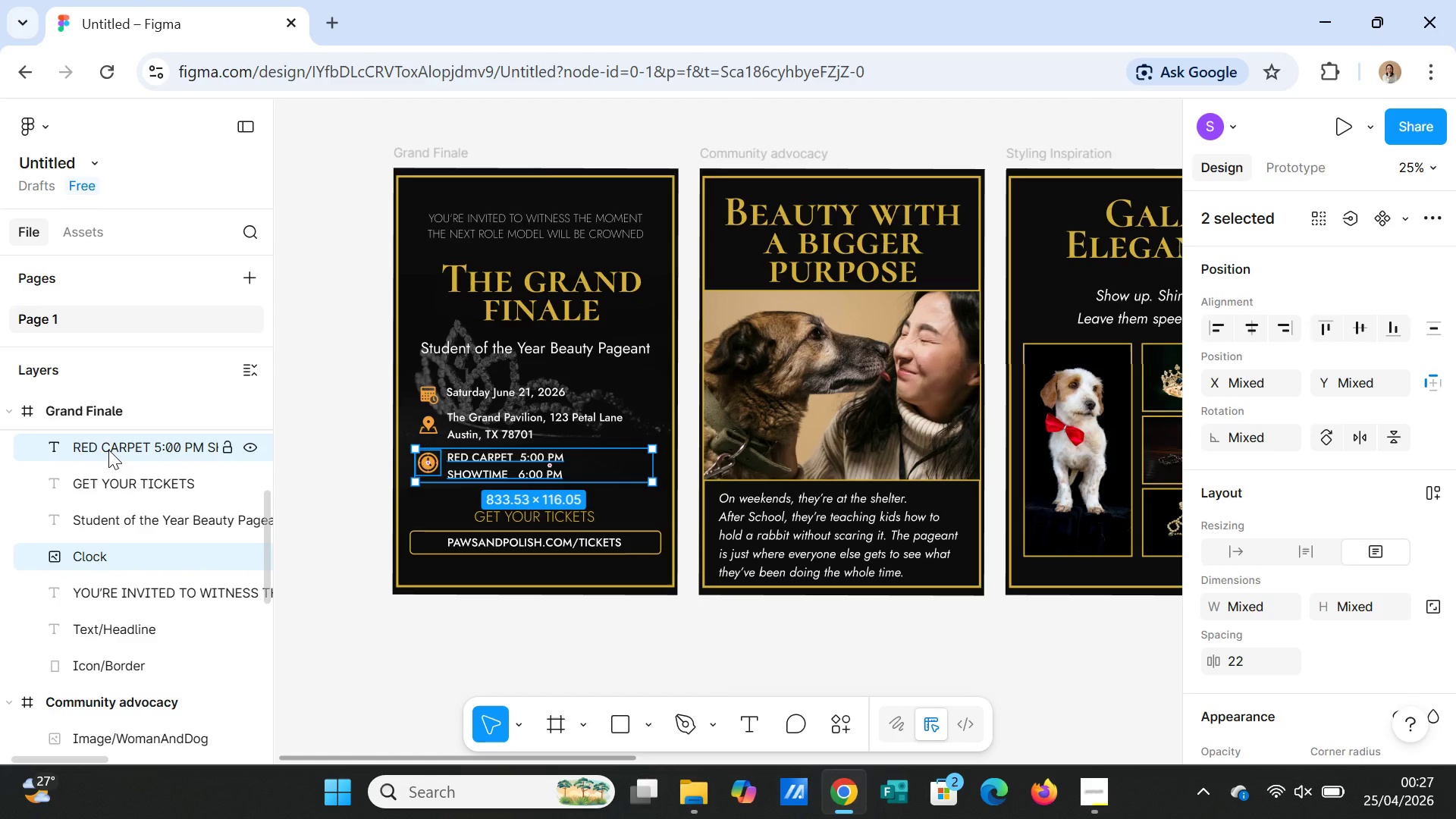 
left_click([108, 450])
 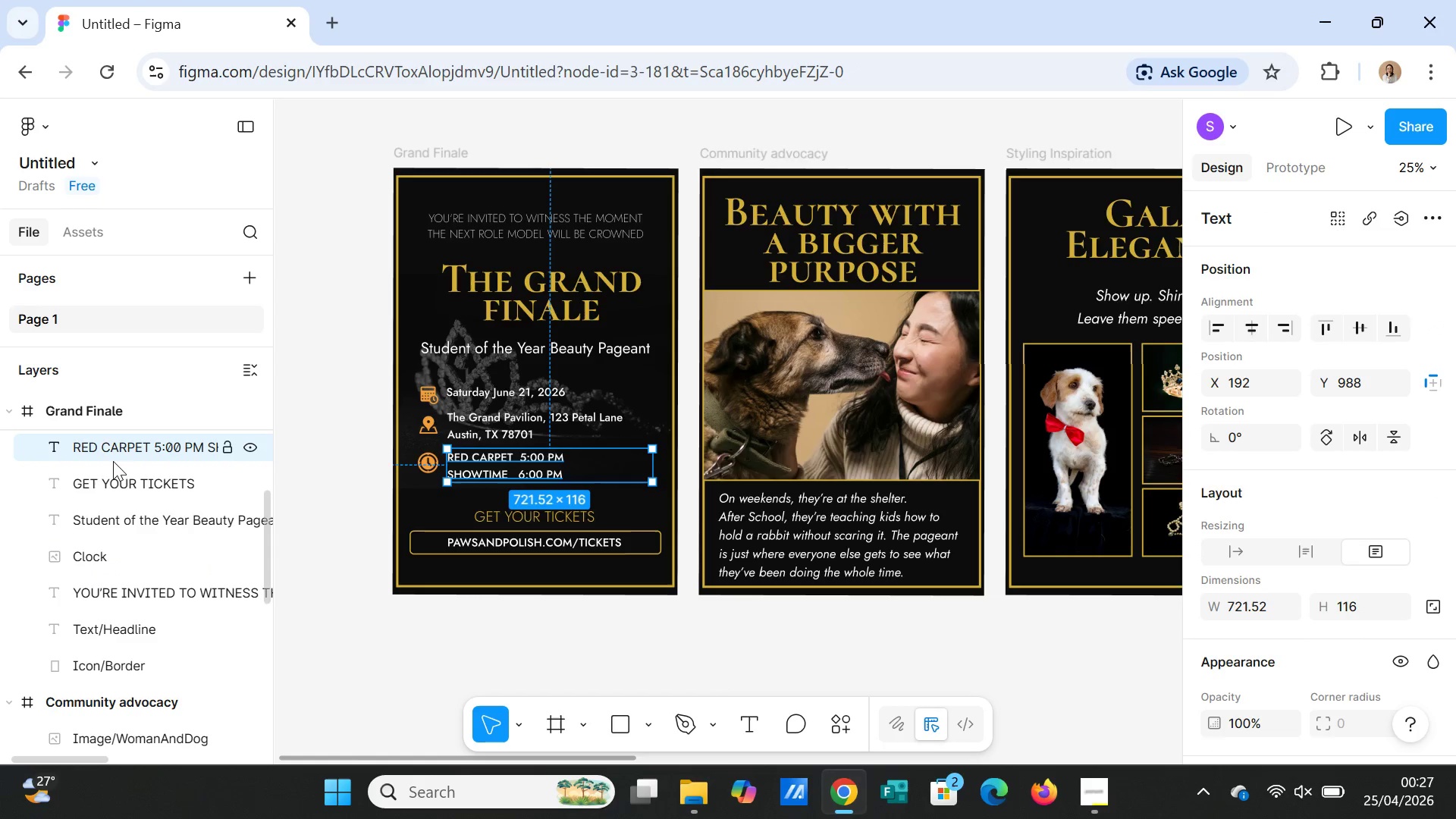 
hold_key(key=ShiftLeft, duration=1.33)
left_click([94, 554])
 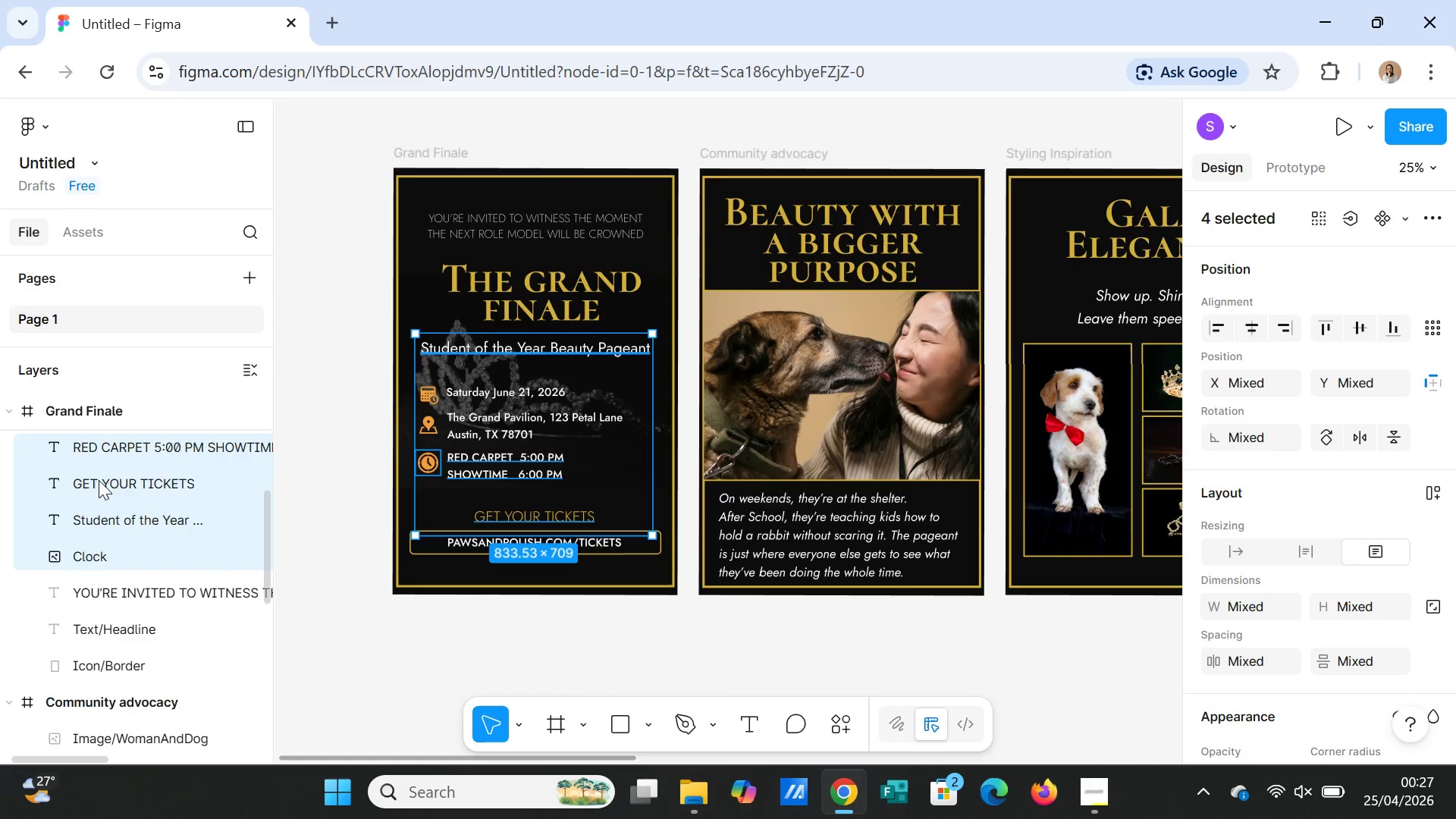 
left_click([99, 451])
 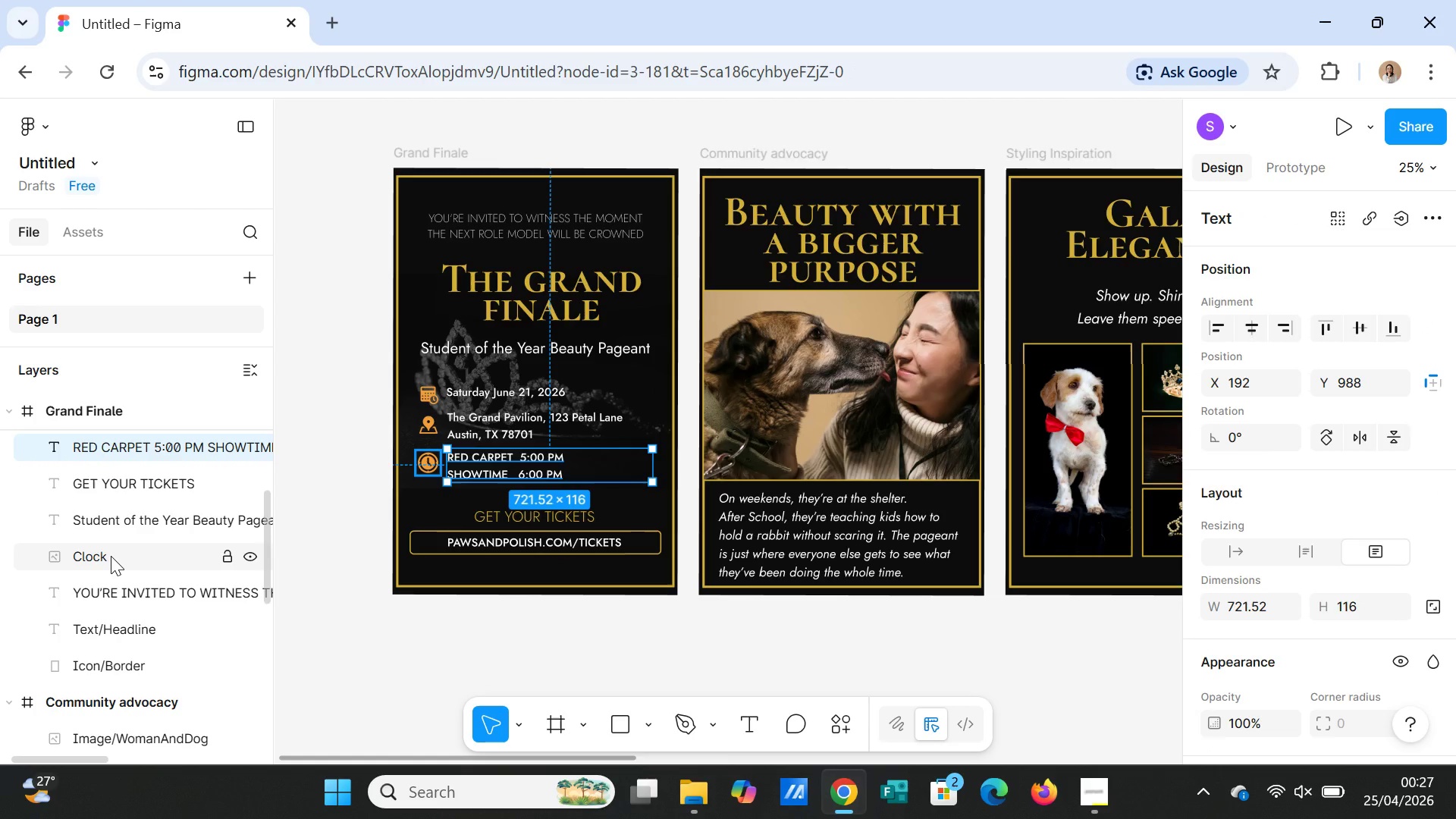 
hold_key(key=ShiftLeft, duration=1.27)
left_click([103, 555])
 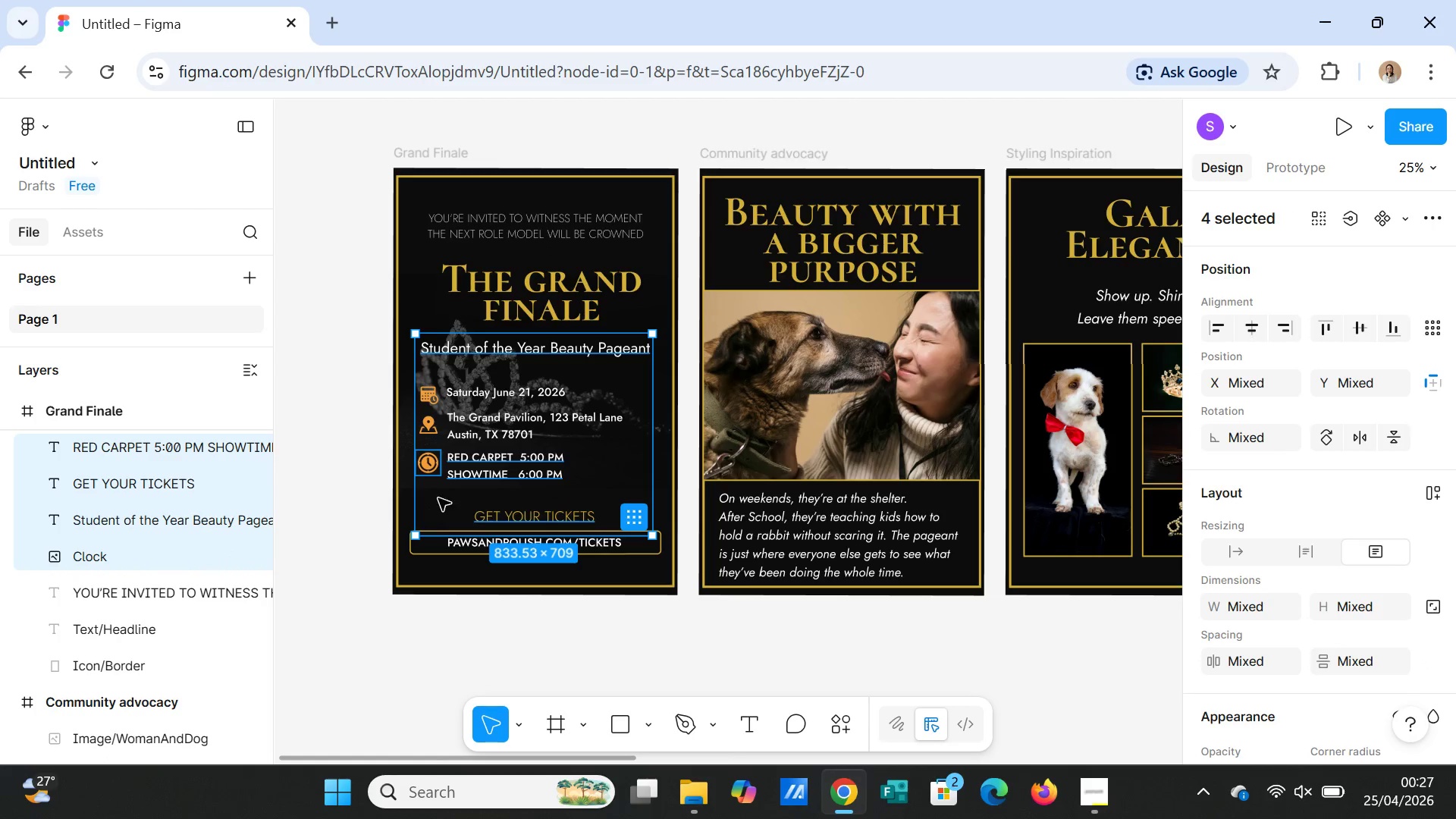 
left_click([457, 465])
 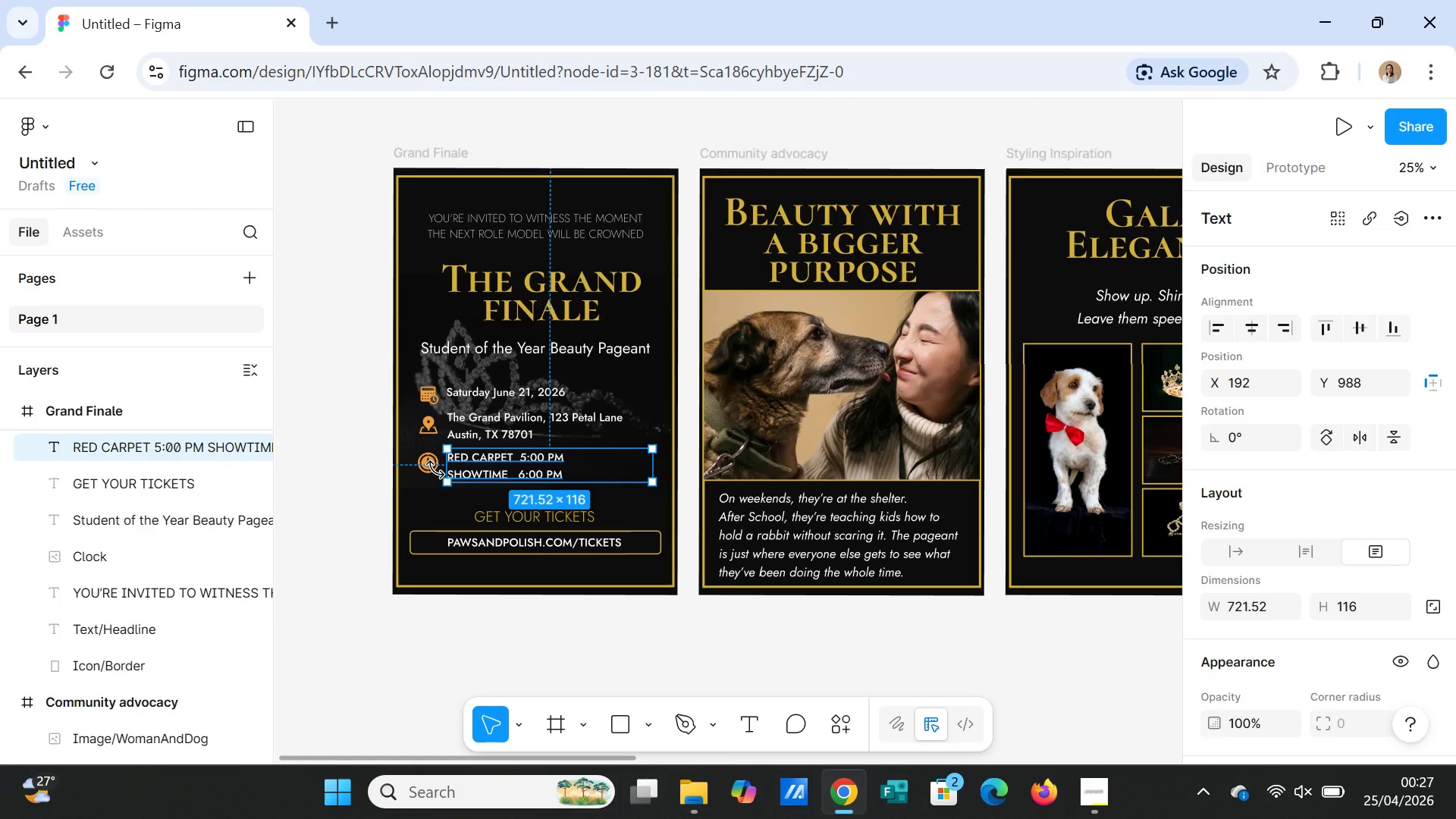 
hold_key(key=ControlLeft, duration=1.61)
left_click([428, 466])
 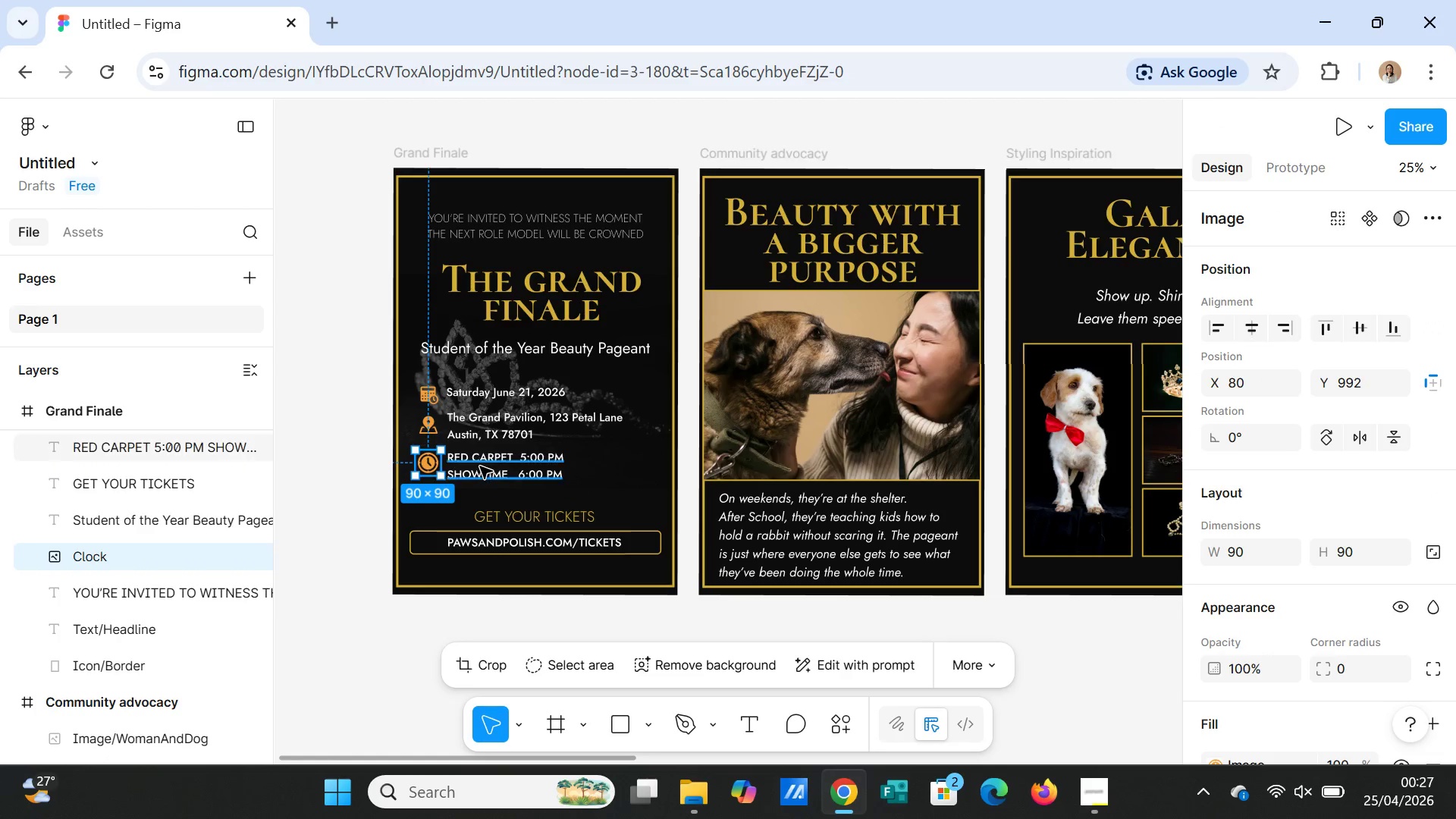 
hold_key(key=ShiftLeft, duration=1.19)
left_click([480, 466])
 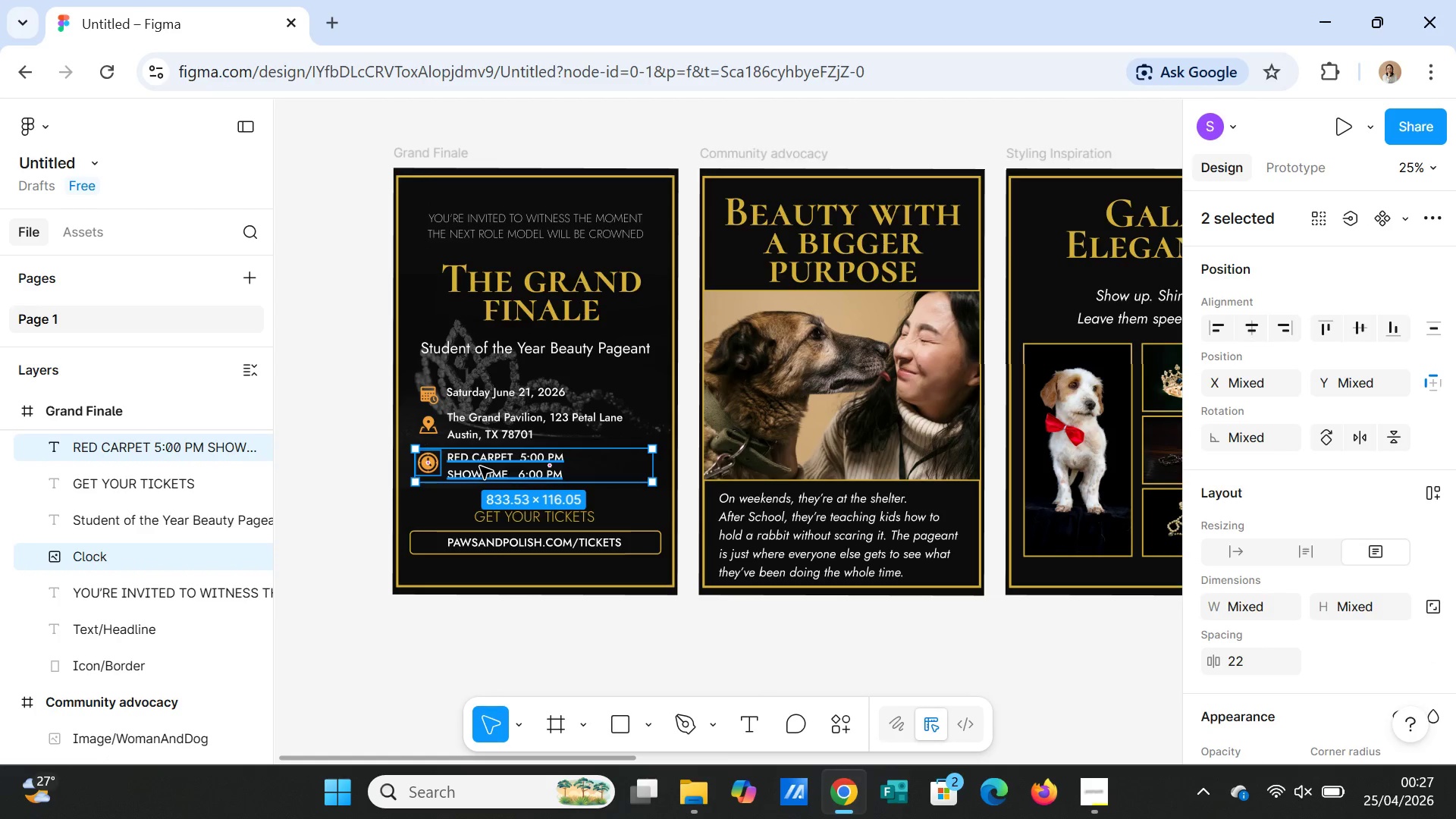 
right_click([480, 466])
 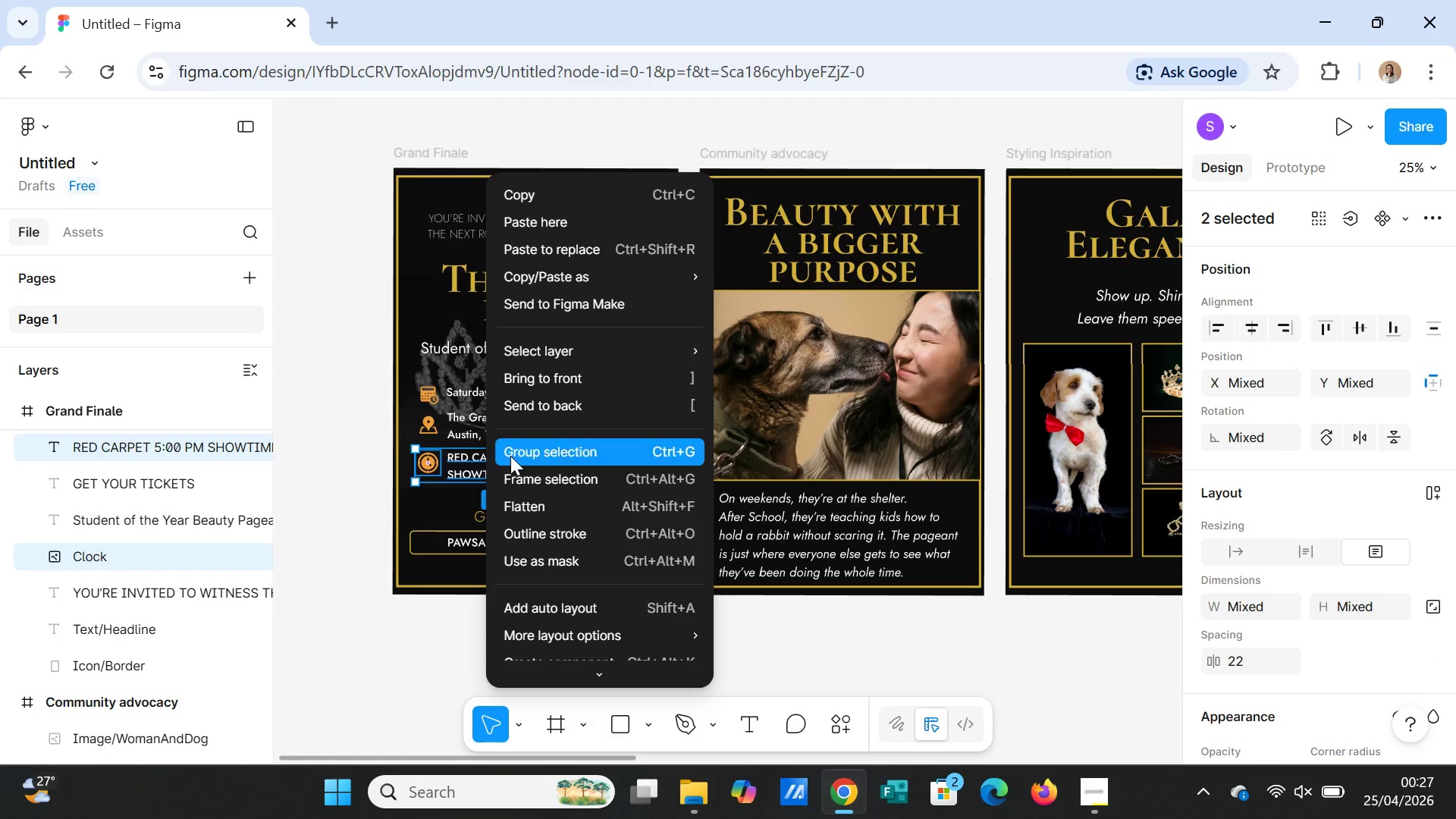 
left_click([516, 452])
 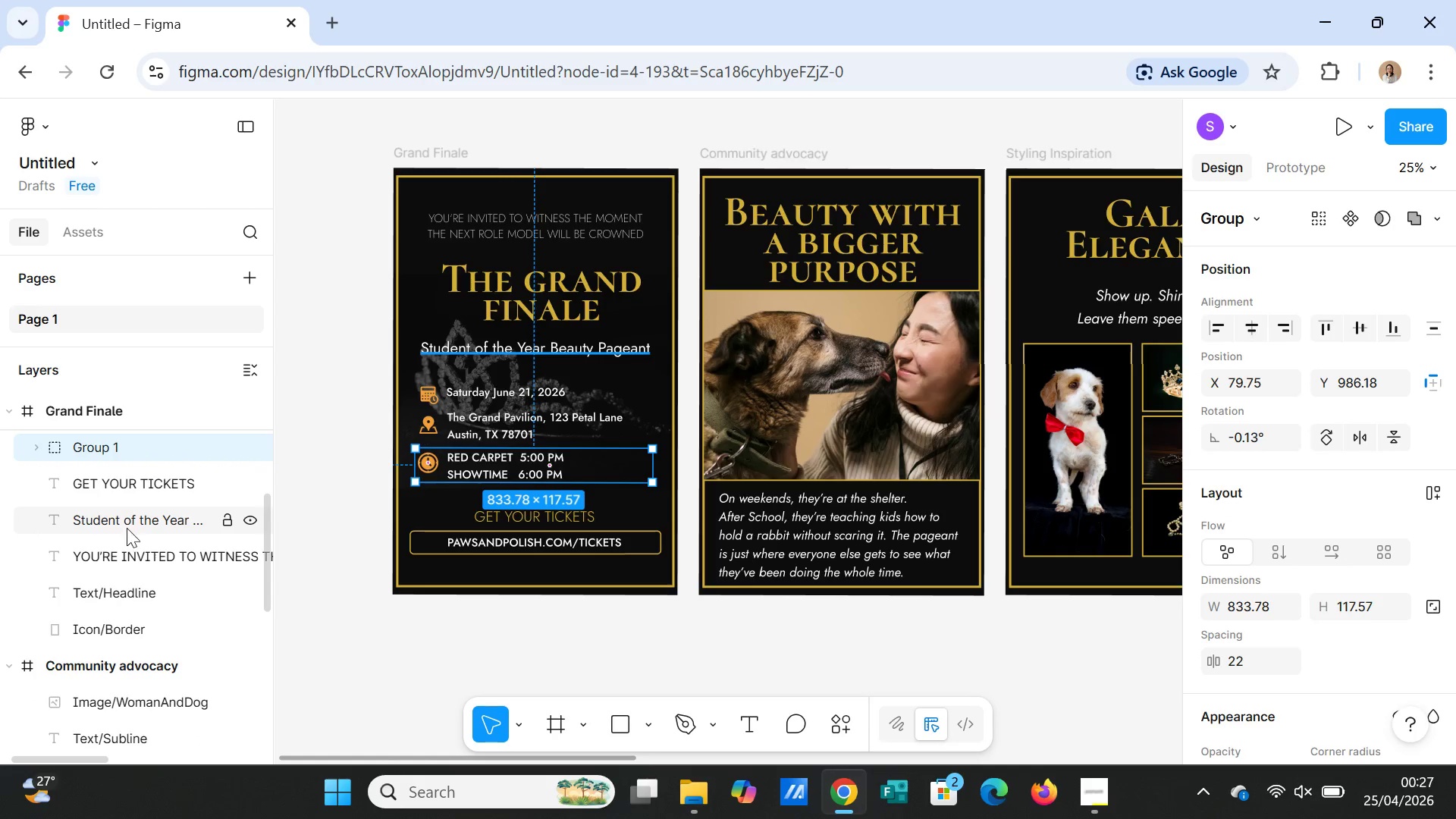 
double_click([95, 450])
 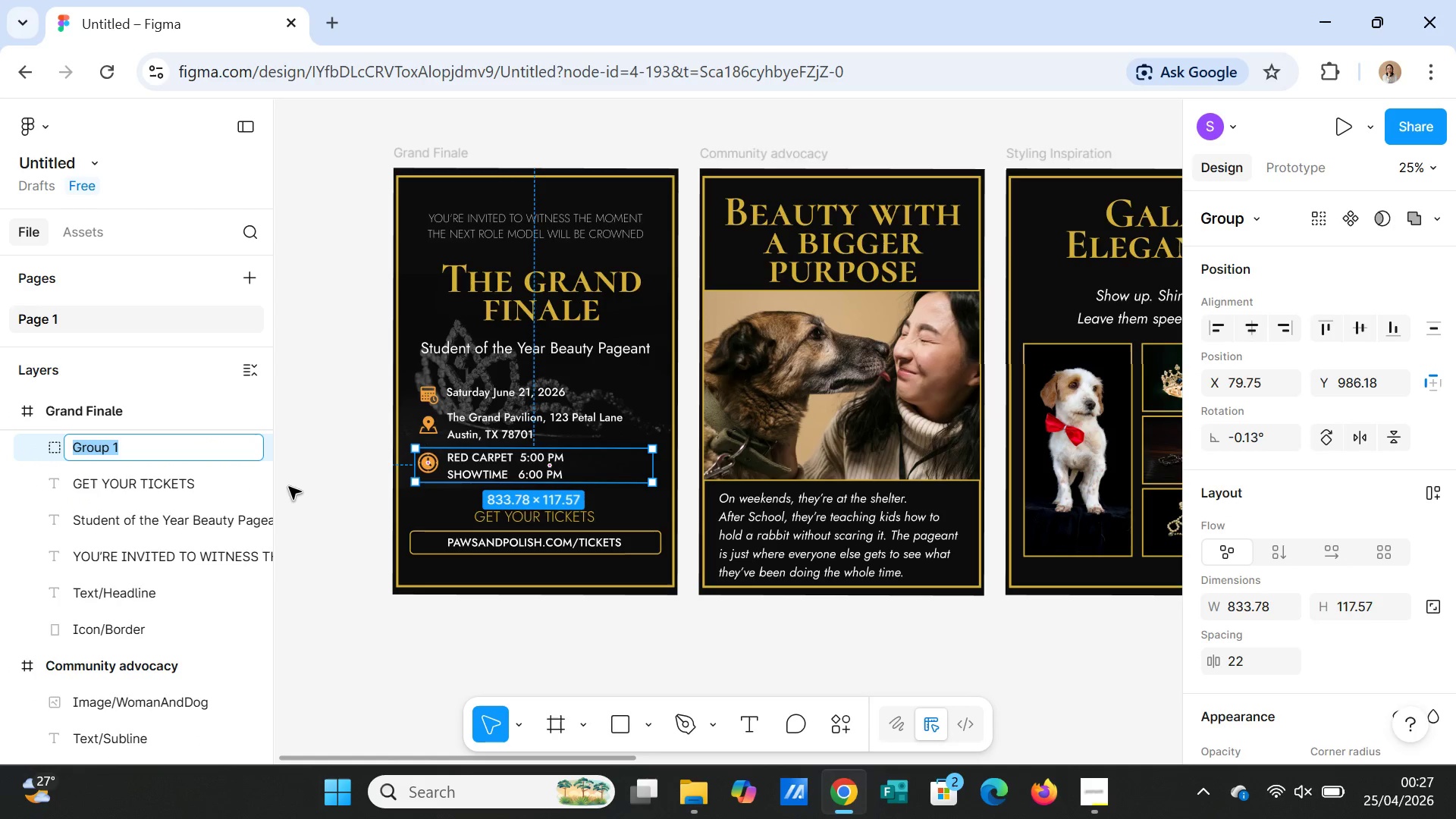 
type(Text/)
 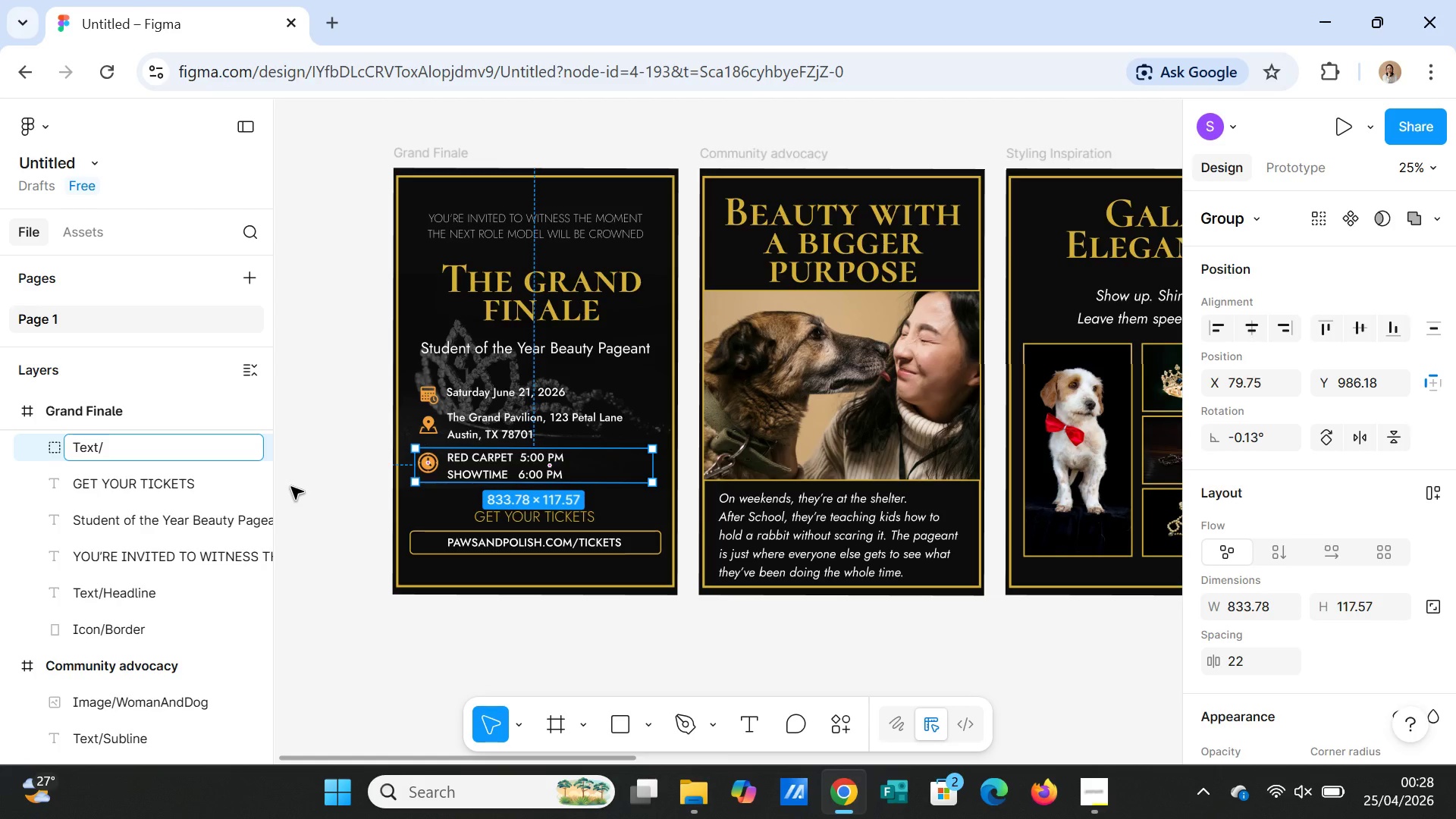 
wait(10.09)
 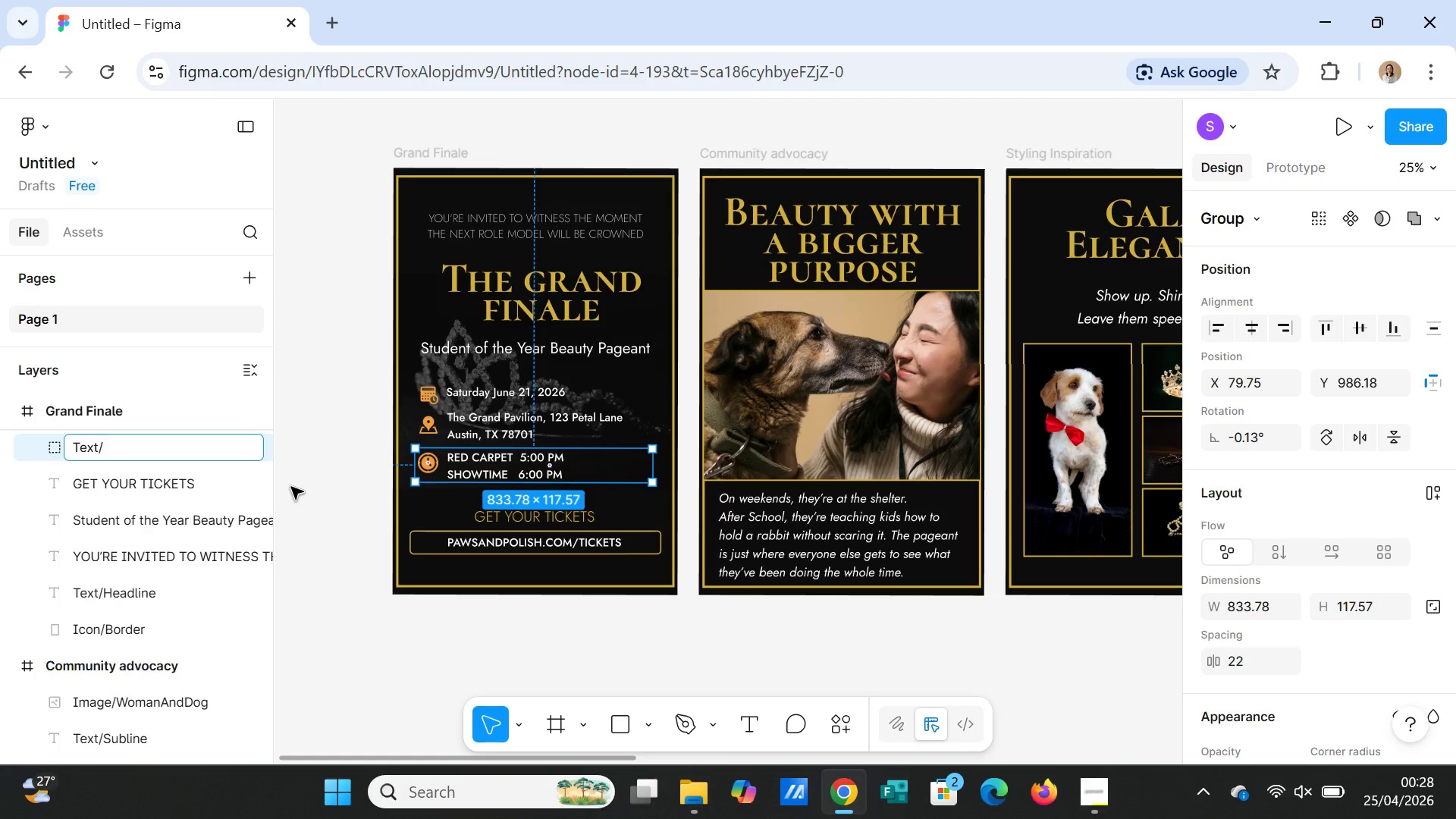 
type(Time)
 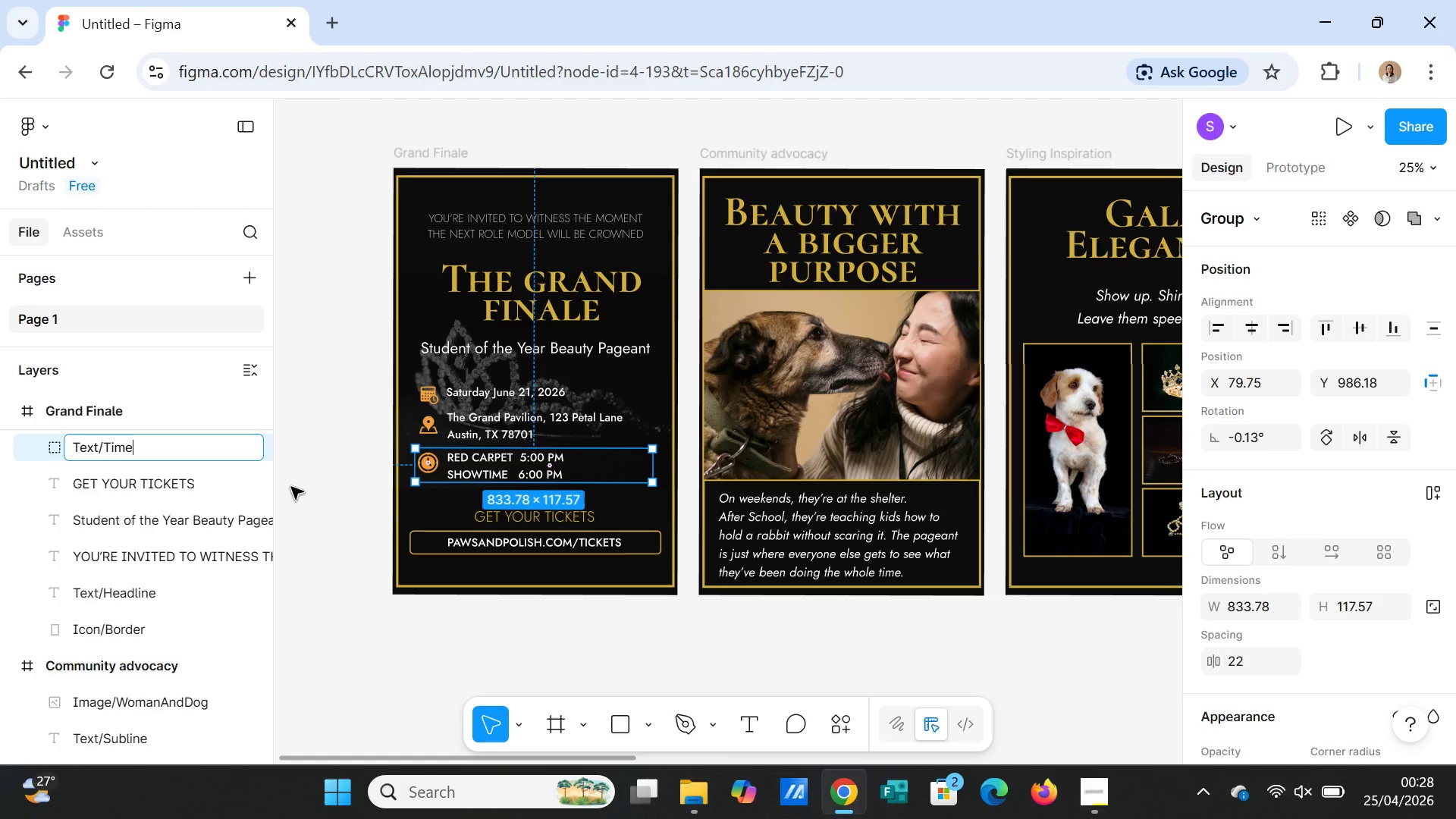 
key(Backspace)
key(Backspace)
key(Backspace)
type(ime)
 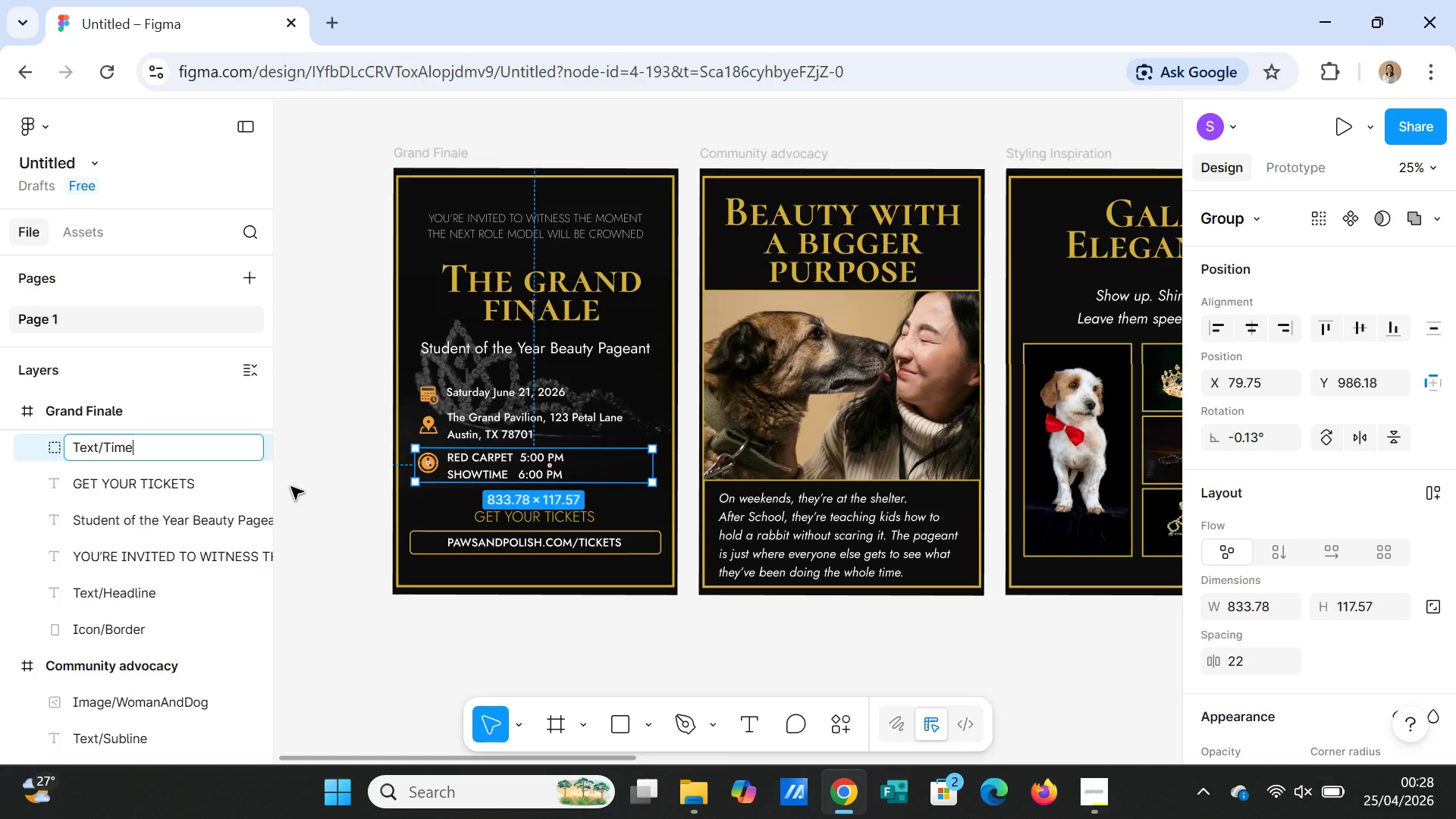 
type(Event)
 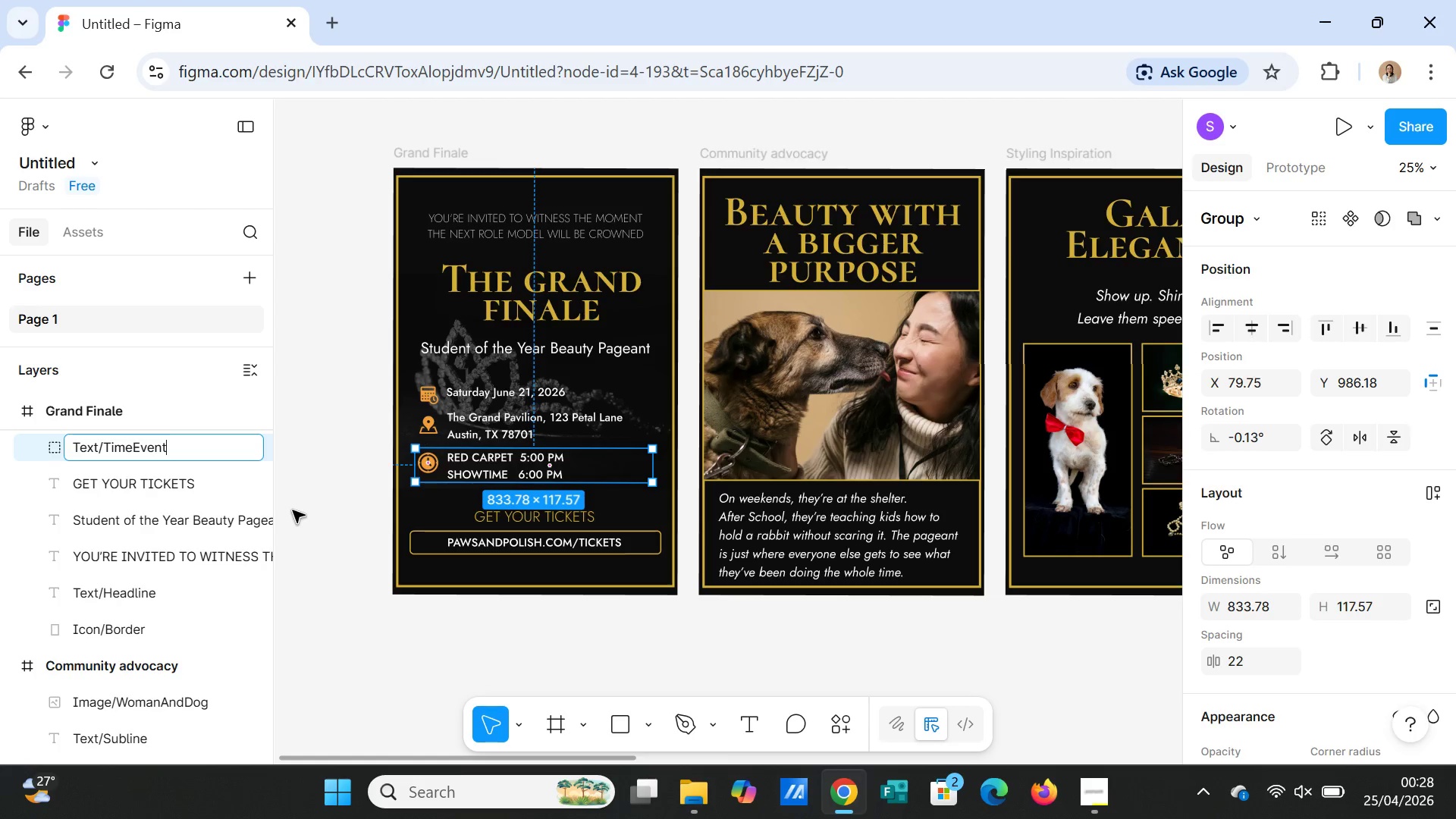 
left_click([297, 515])
 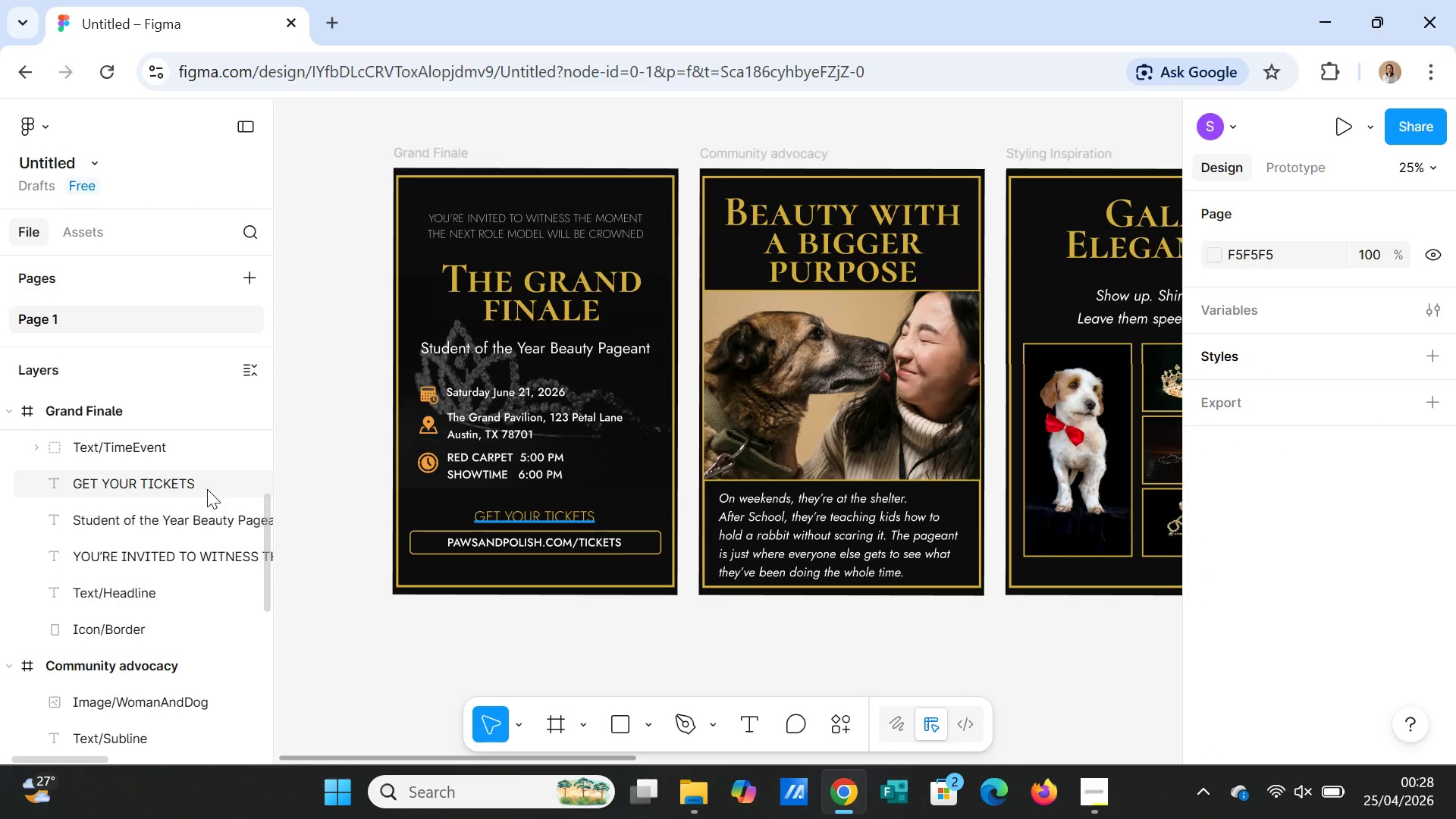 
left_click([173, 483])
 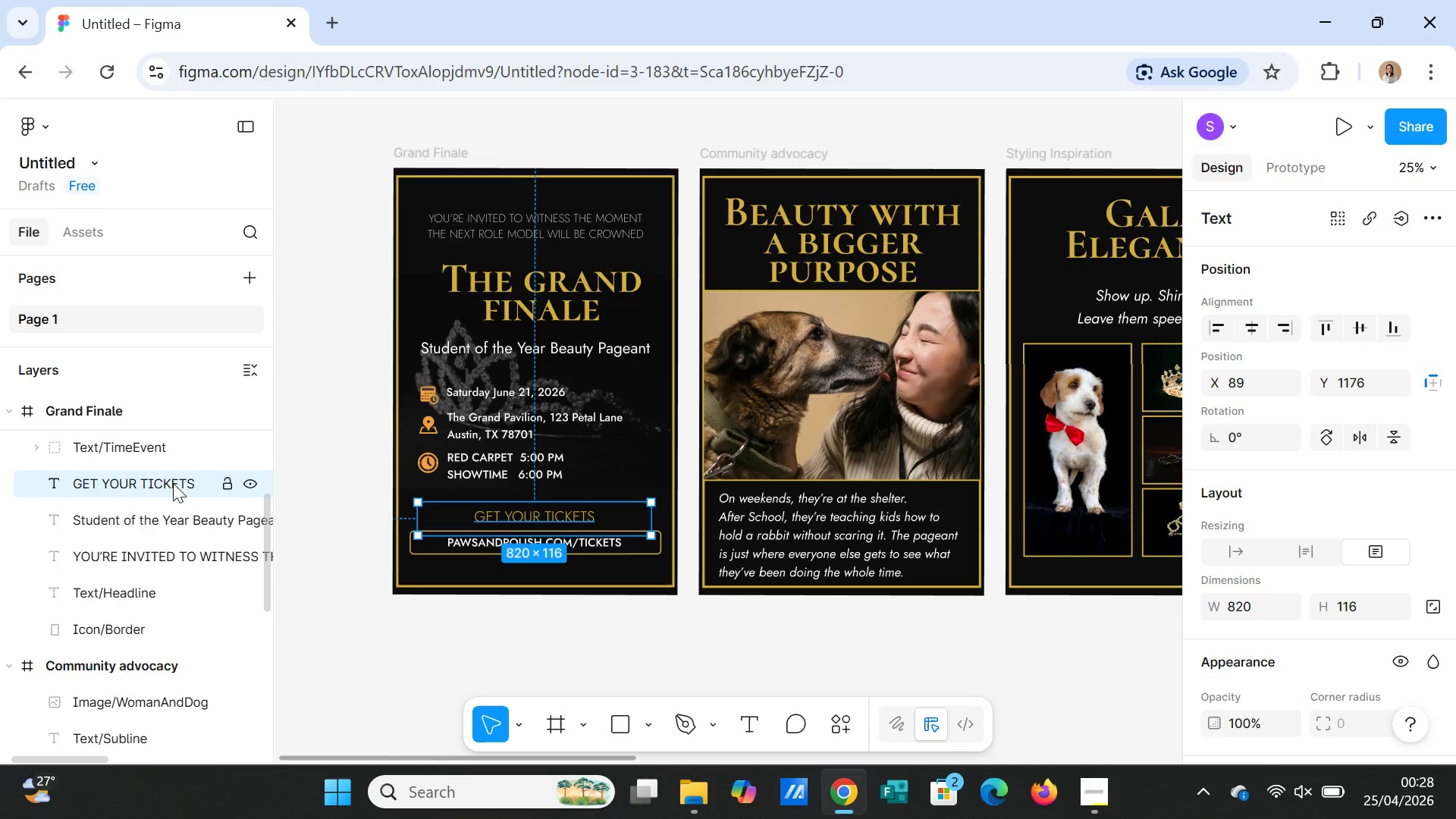 
left_click([128, 478])
 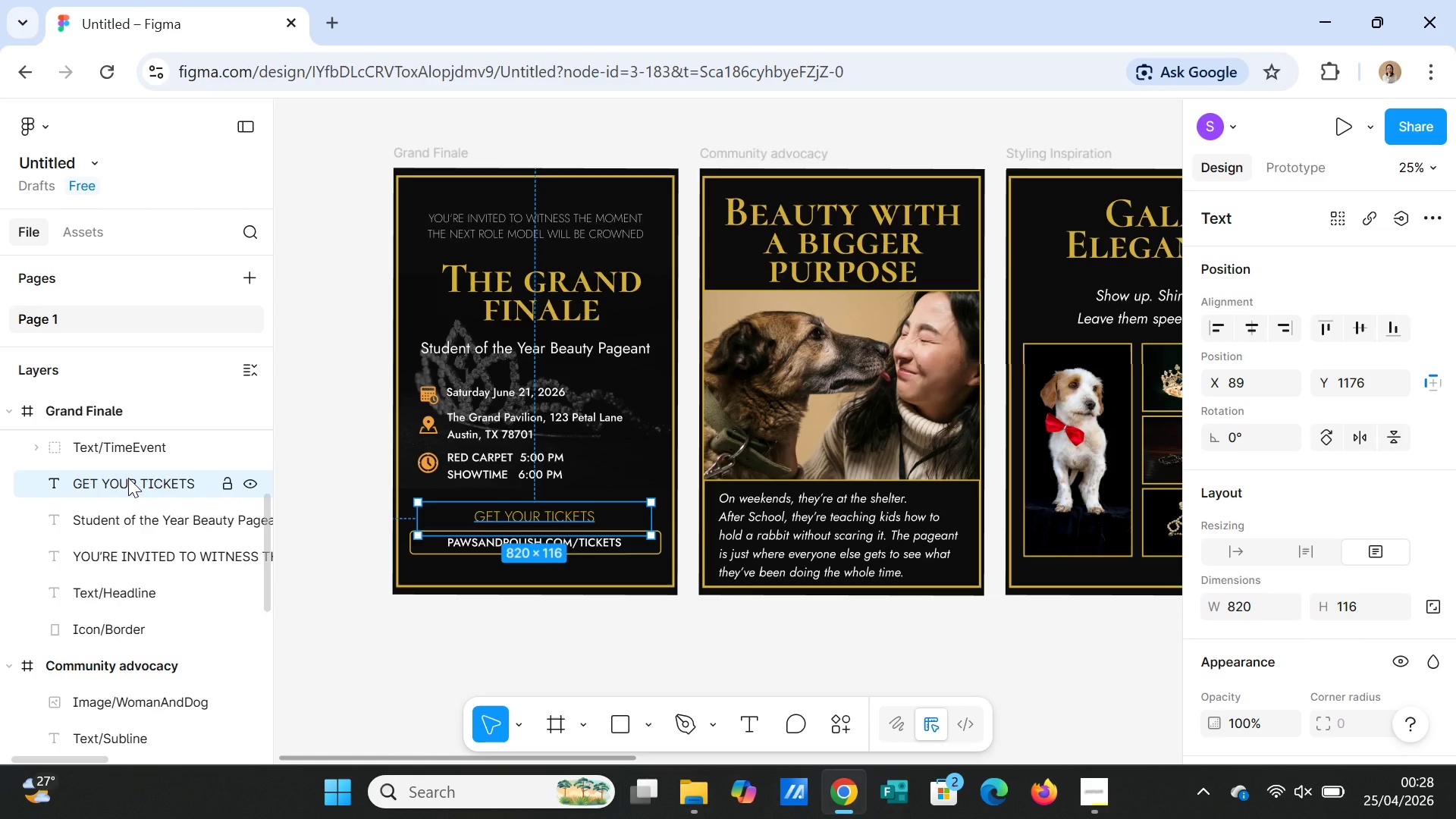 
double_click([128, 478])
 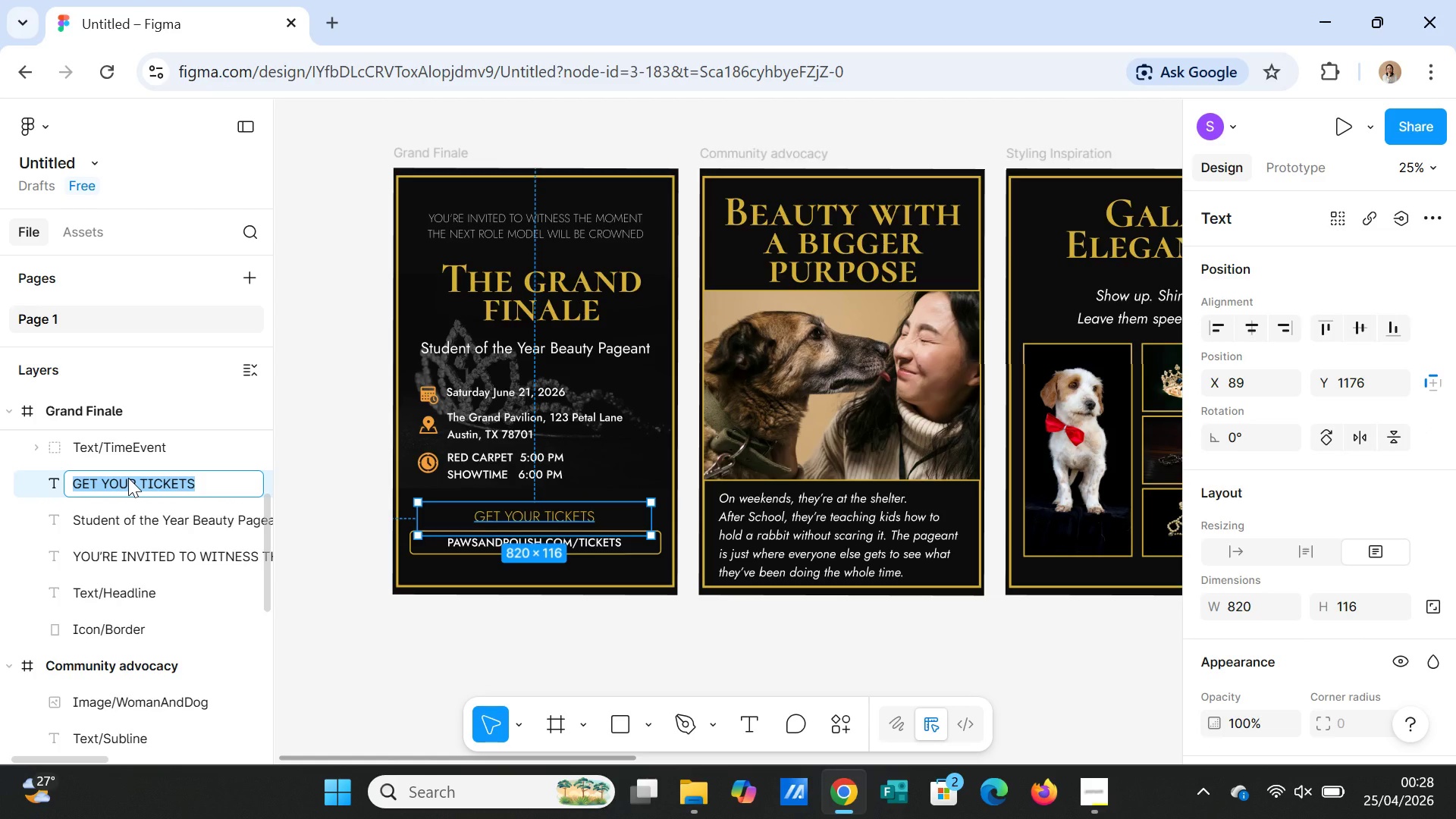 
type(Text/Footage)
 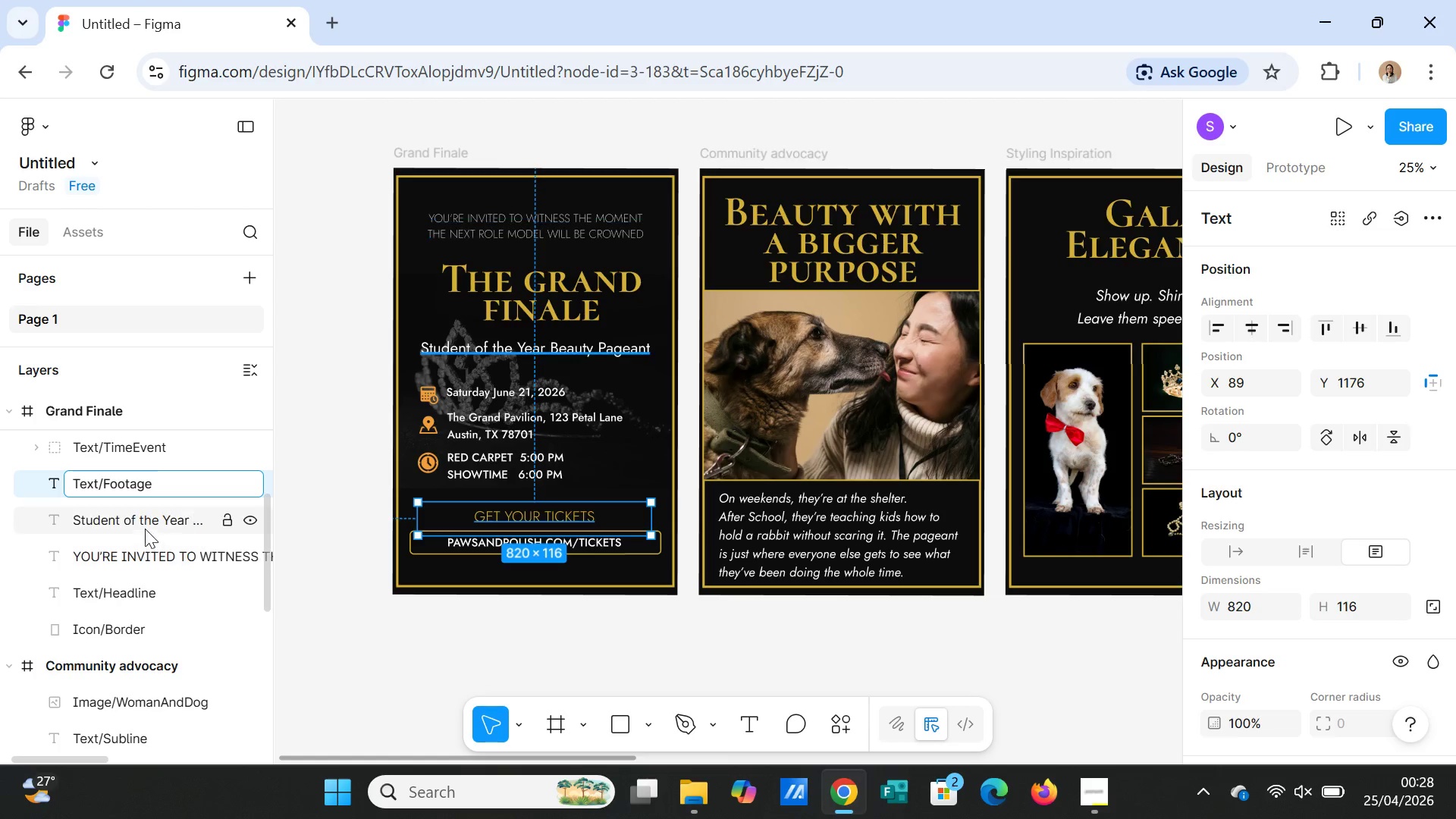 
left_click([143, 522])
 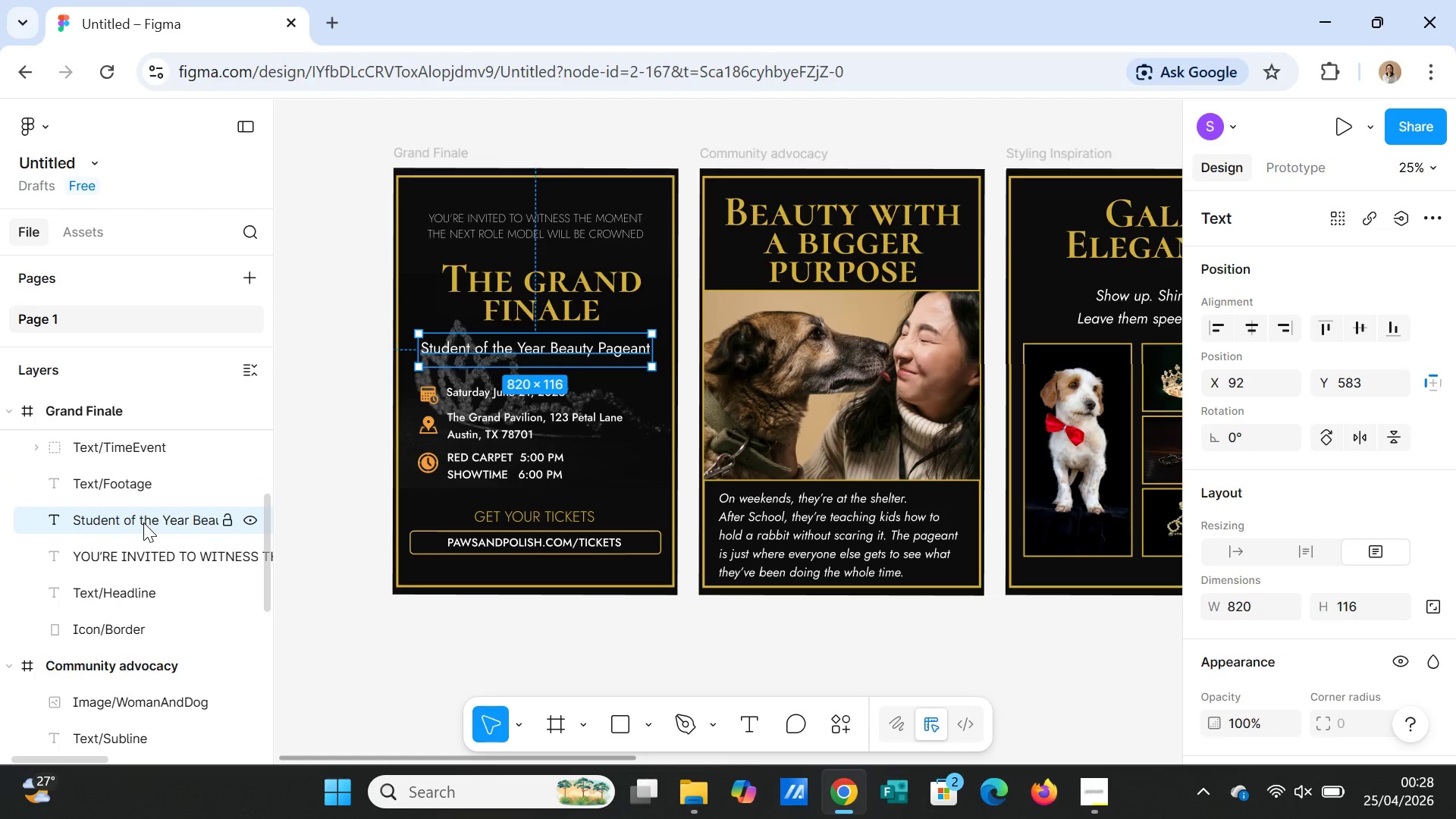 
double_click([143, 522])
 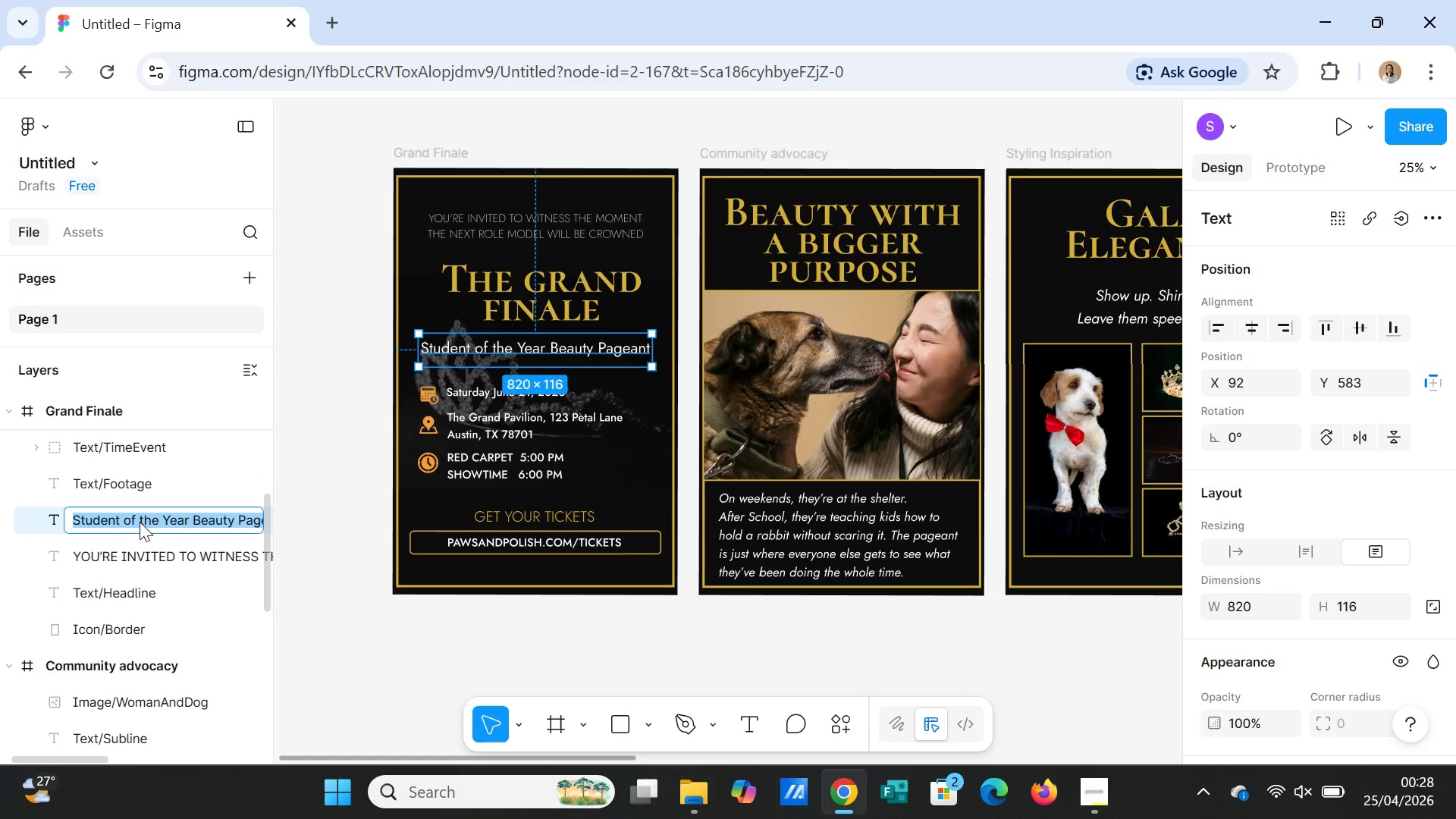 
type(Text/Subline)
 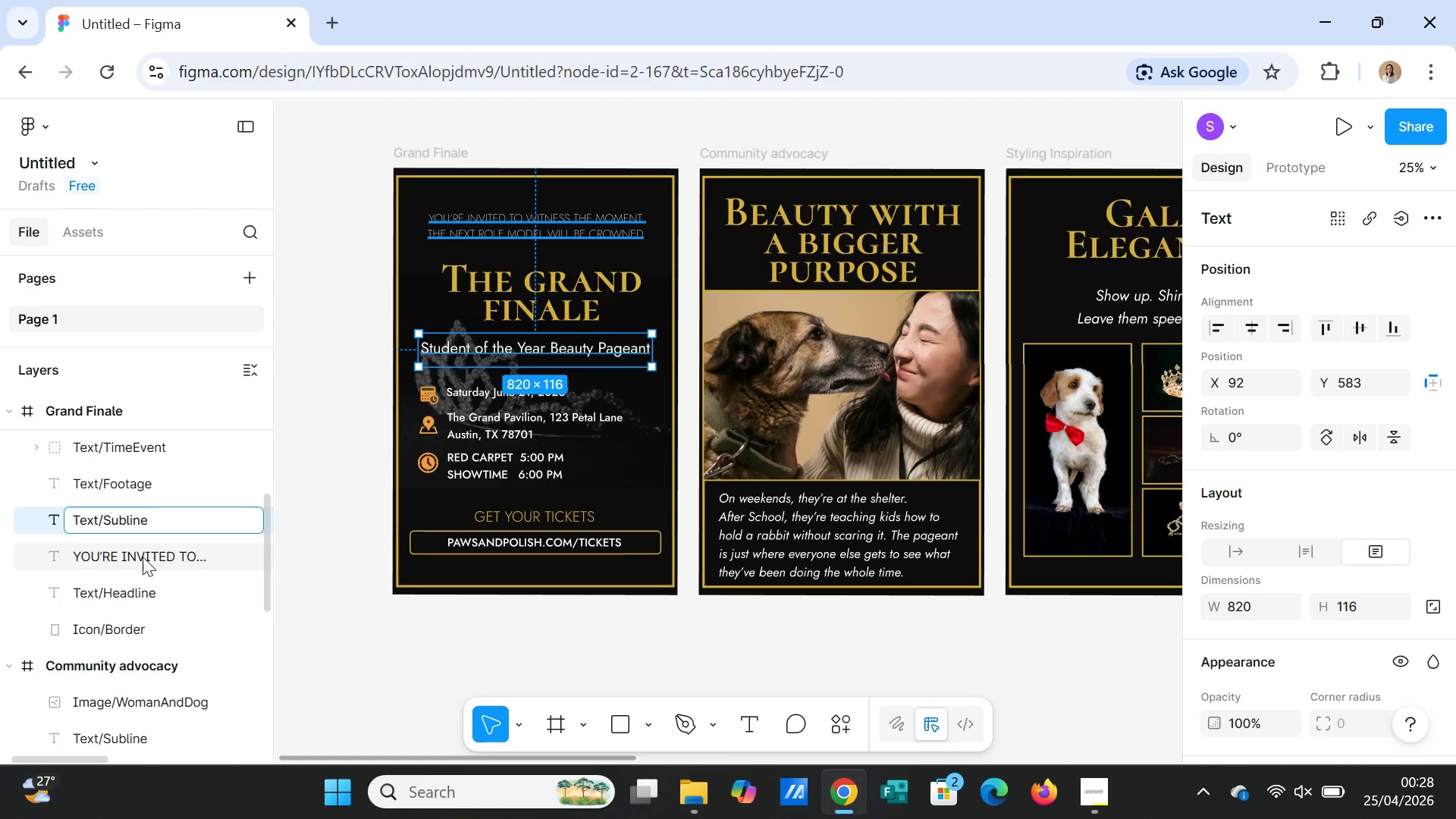 
left_click([143, 557])
 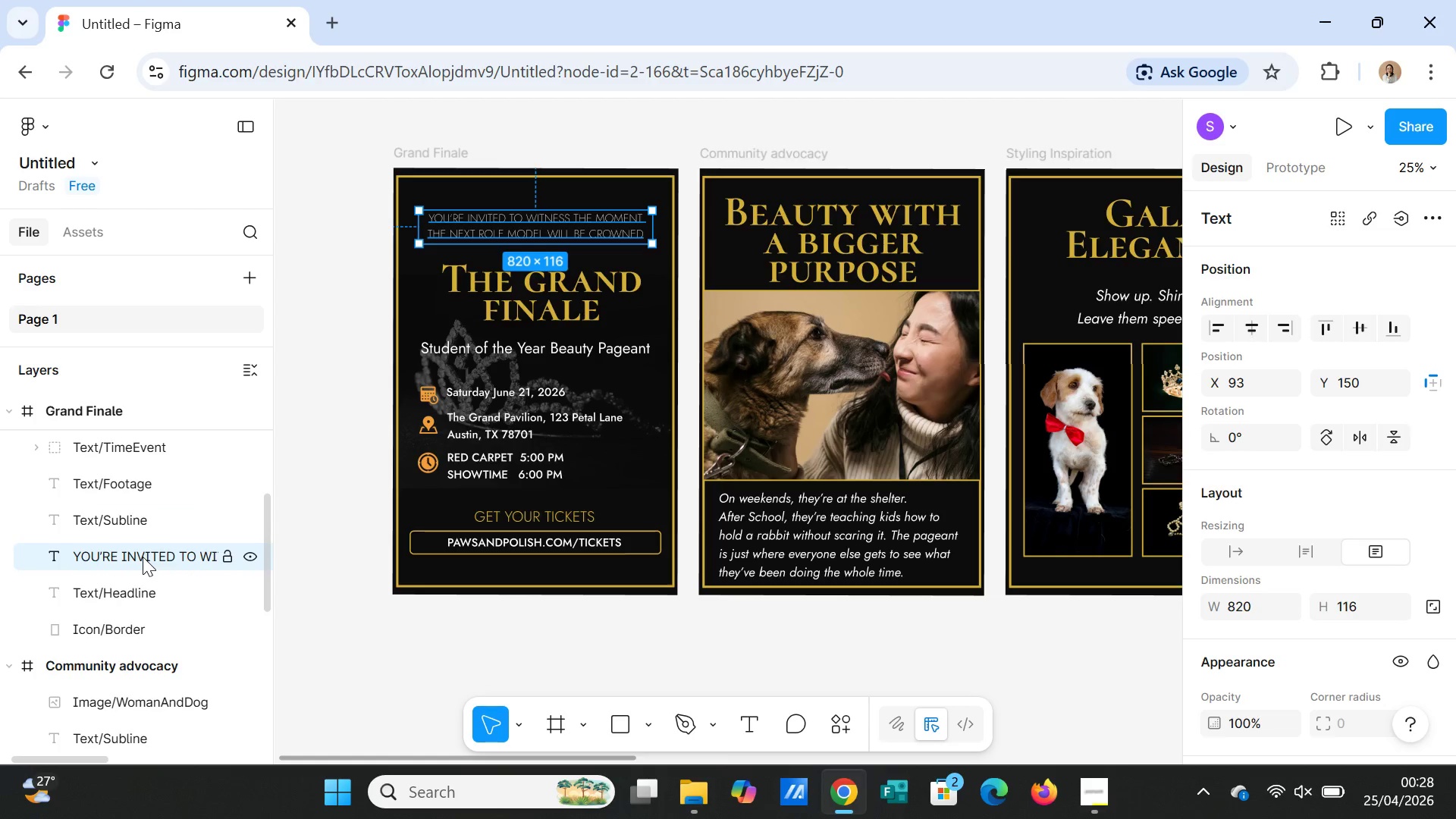 
double_click([143, 557])
 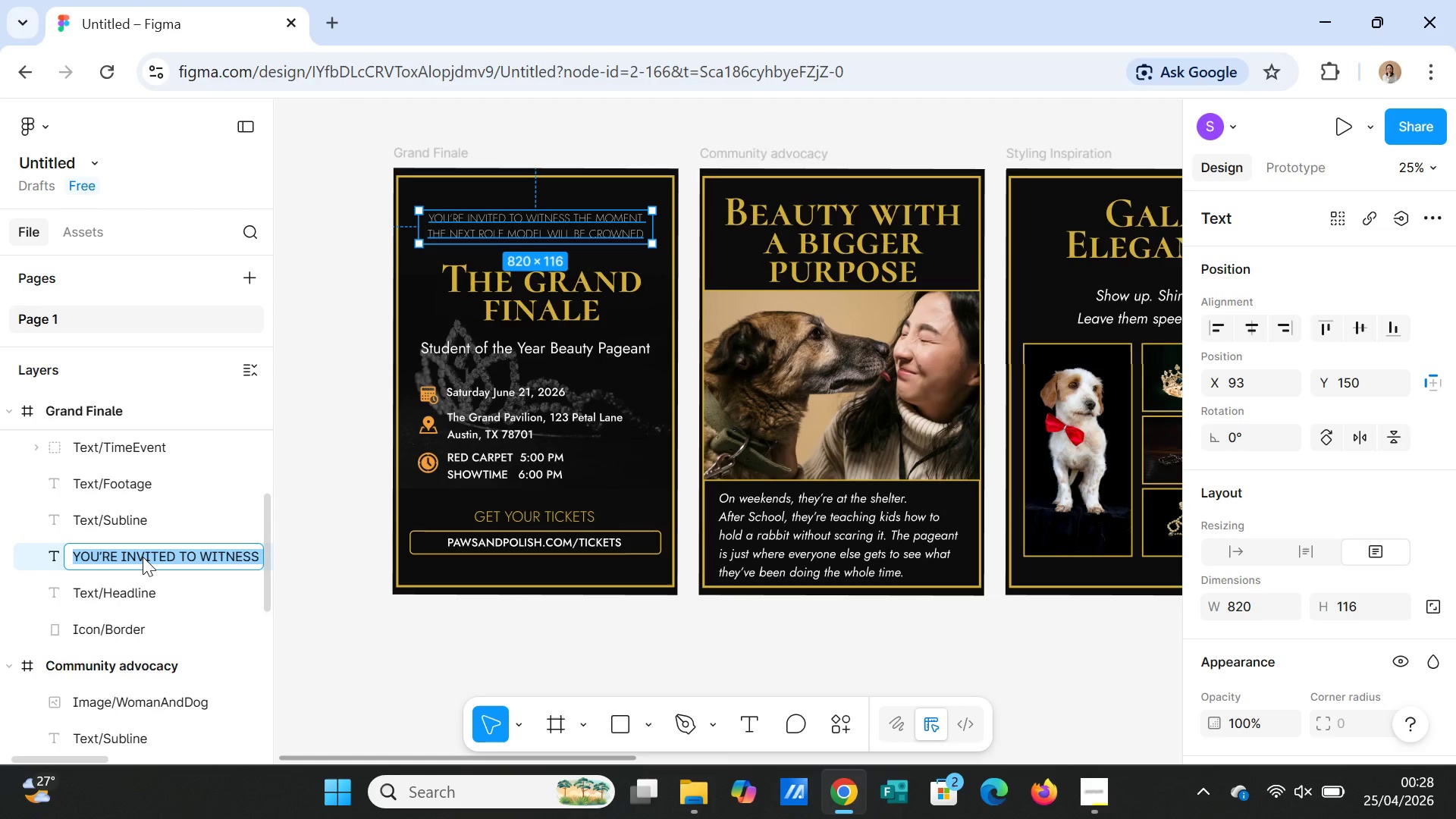 
type(Text/Header)
 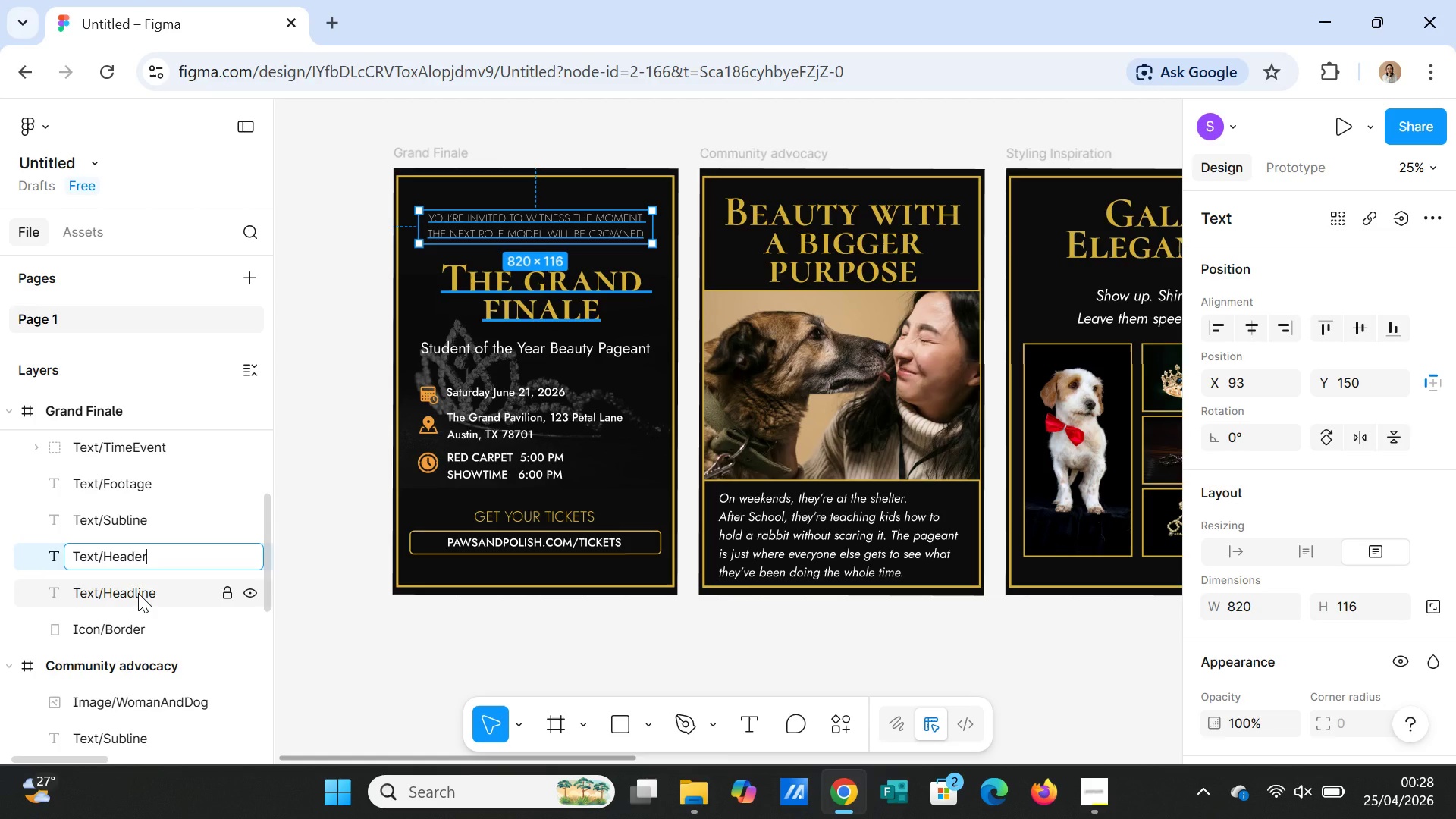 
left_click([138, 593])
 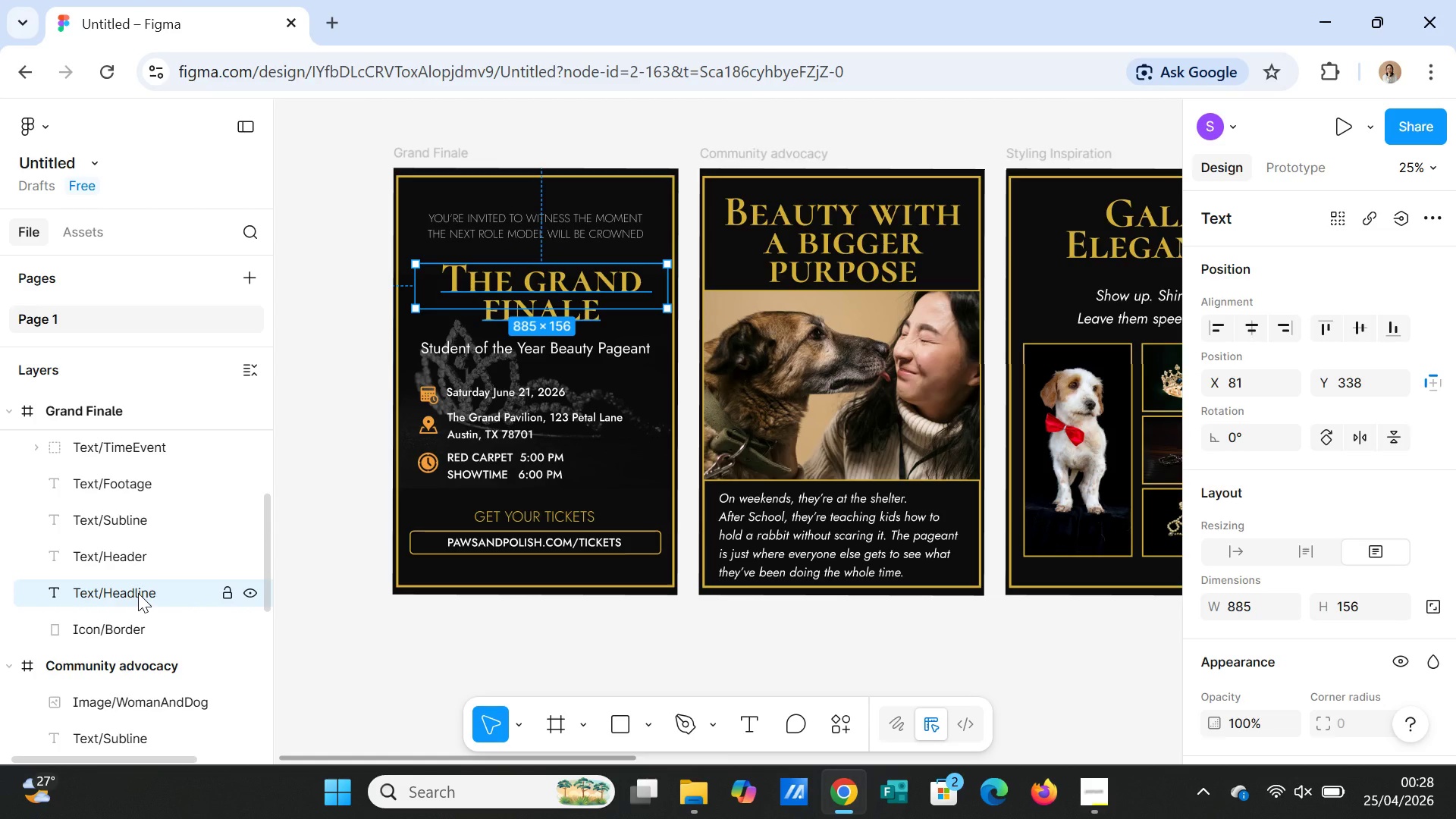 
left_click([136, 631])
 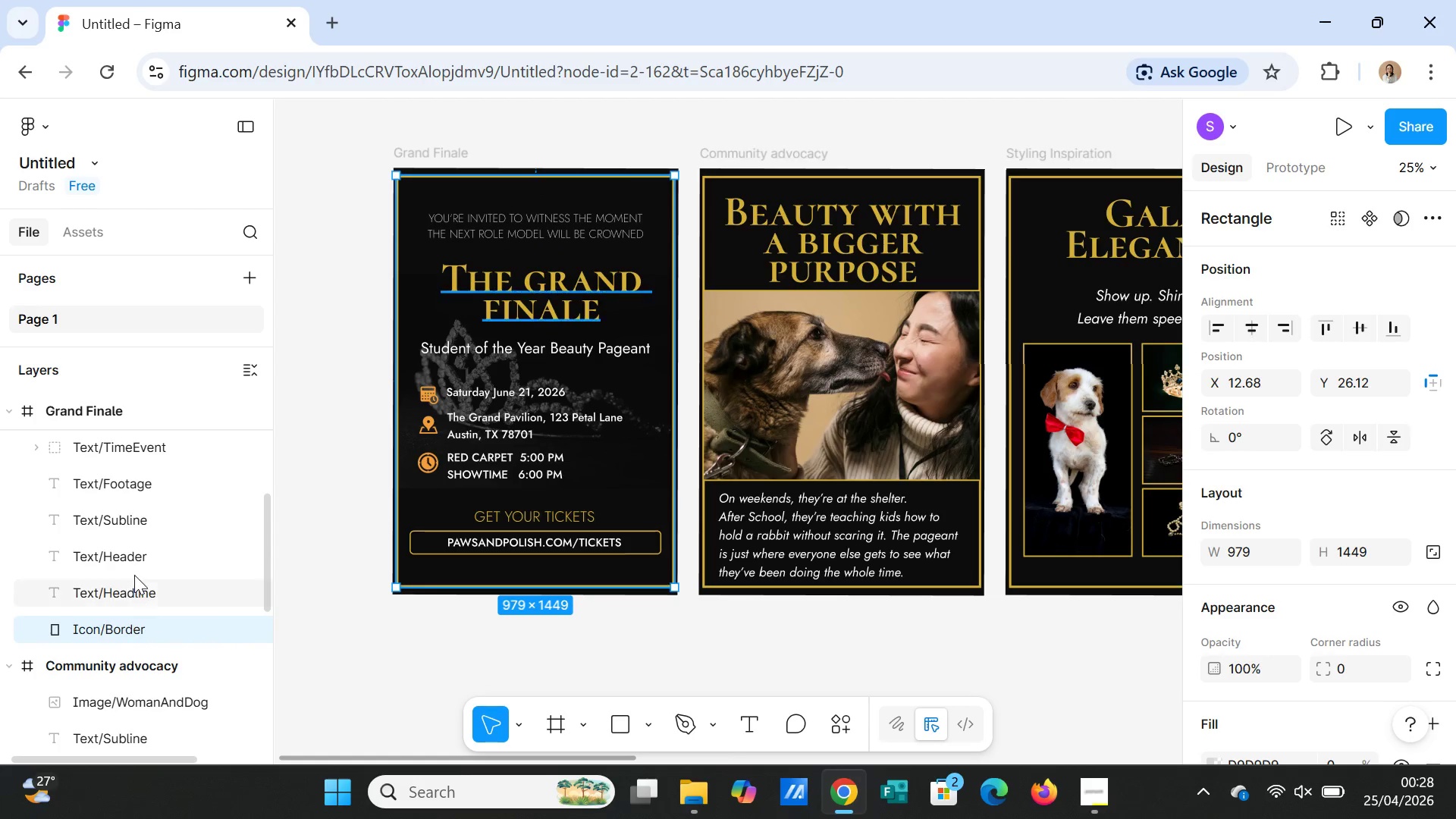 
scroll: coordinate [134, 572], scroll_direction: up, amount: 4.0
 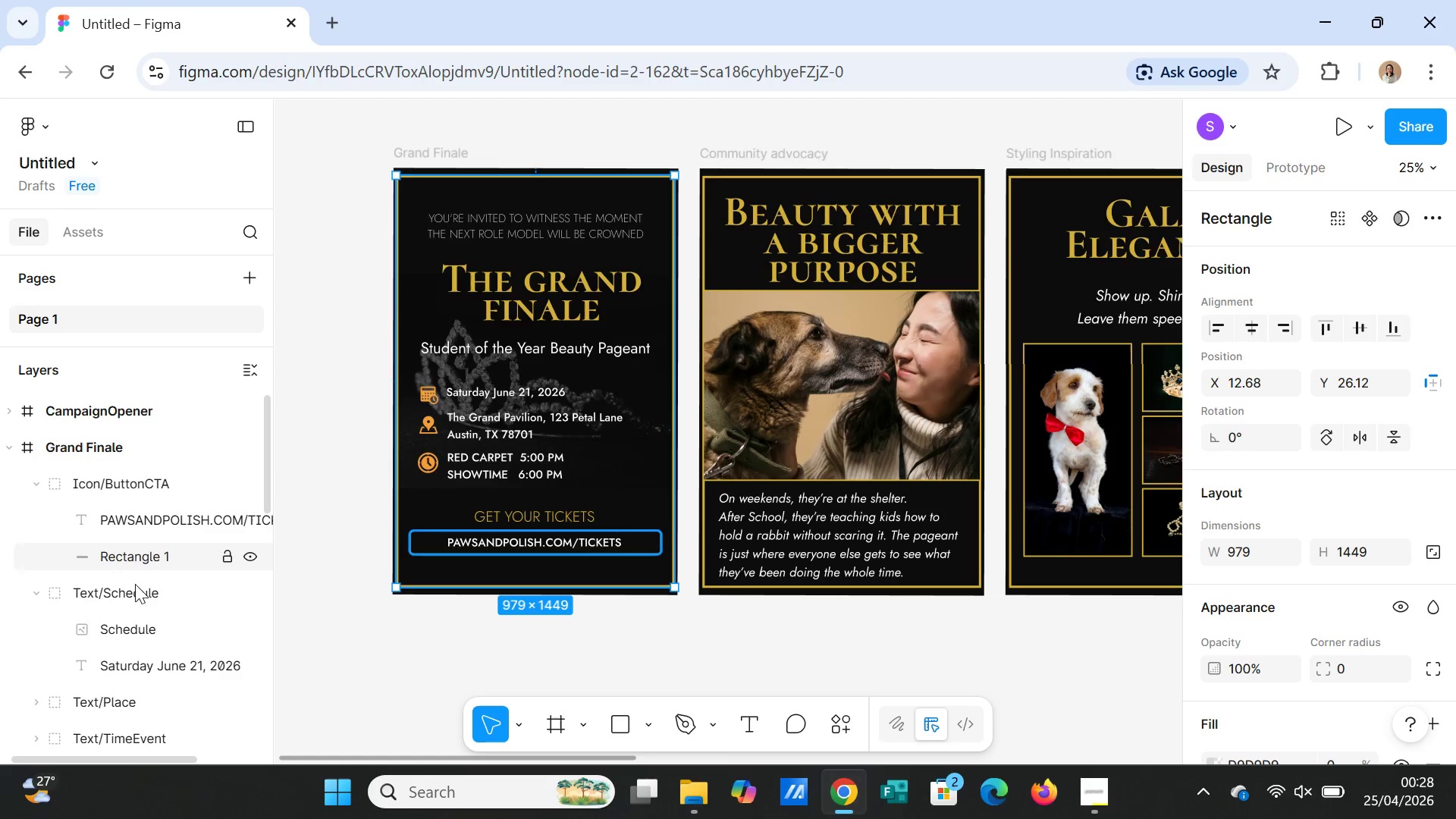 
scroll: coordinate [142, 601], scroll_direction: down, amount: 1.0
 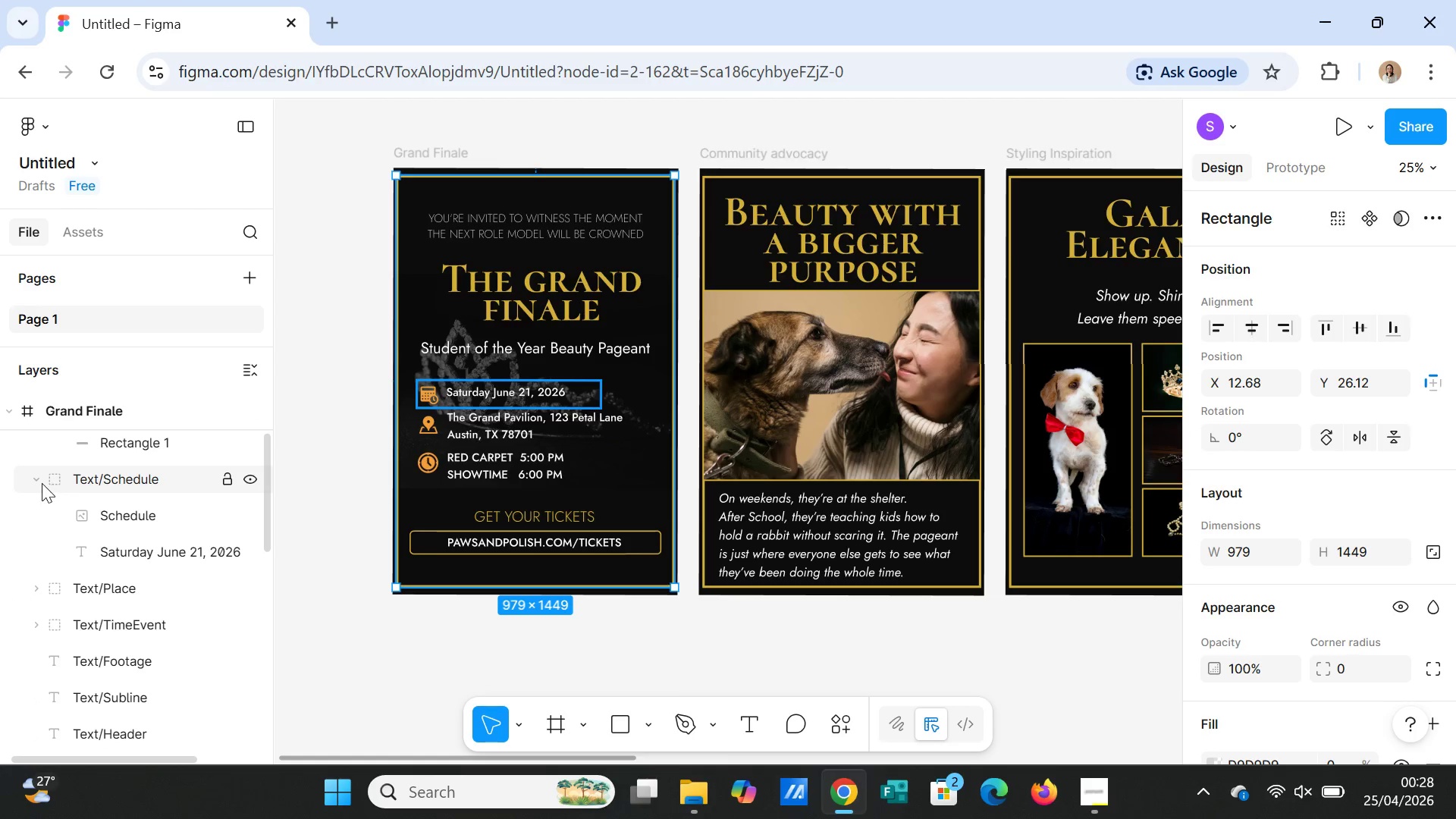 
left_click([42, 483])
 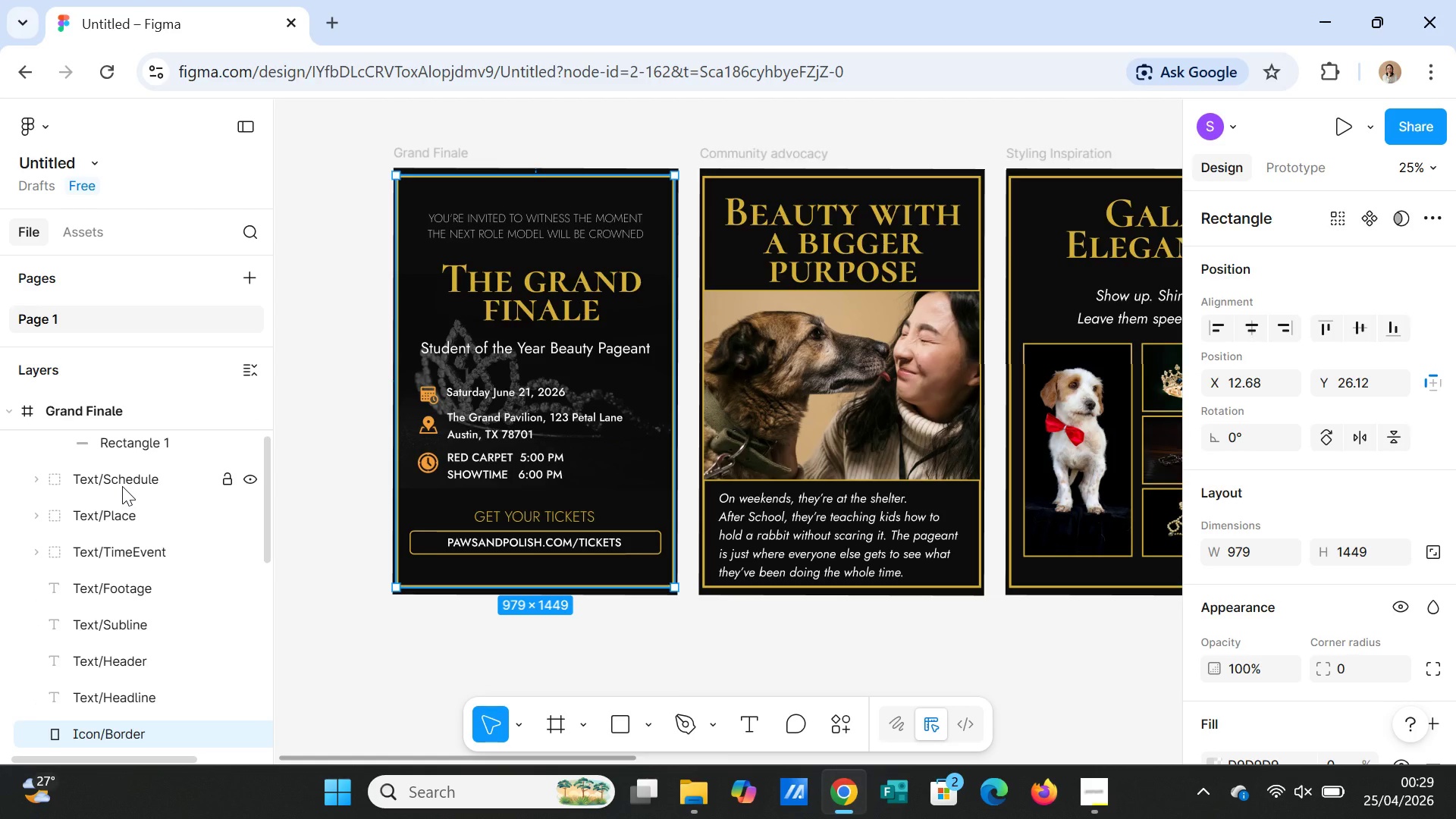 
left_click([123, 482])
 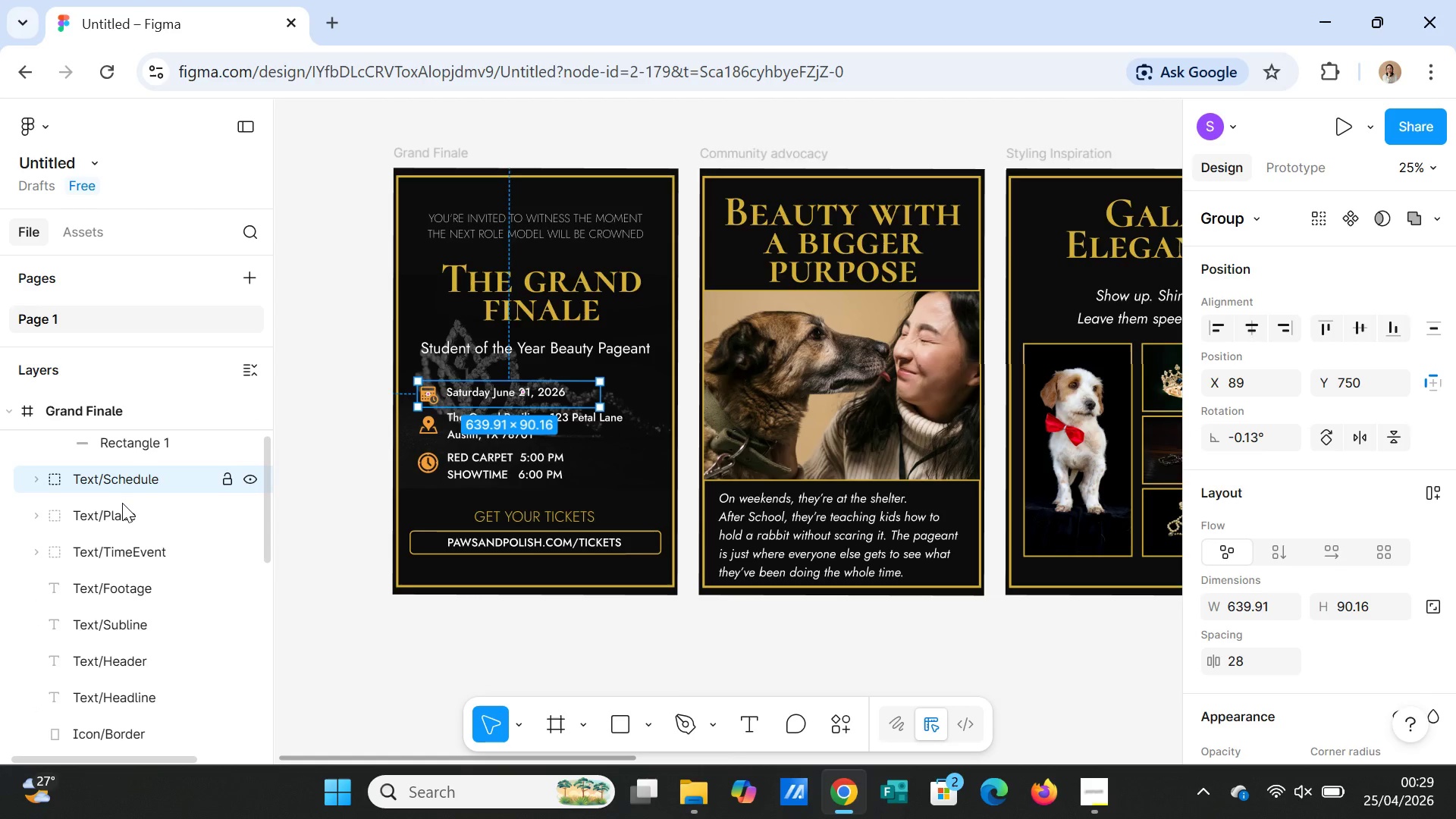 
hold_key(key=ControlLeft, duration=0.86)
 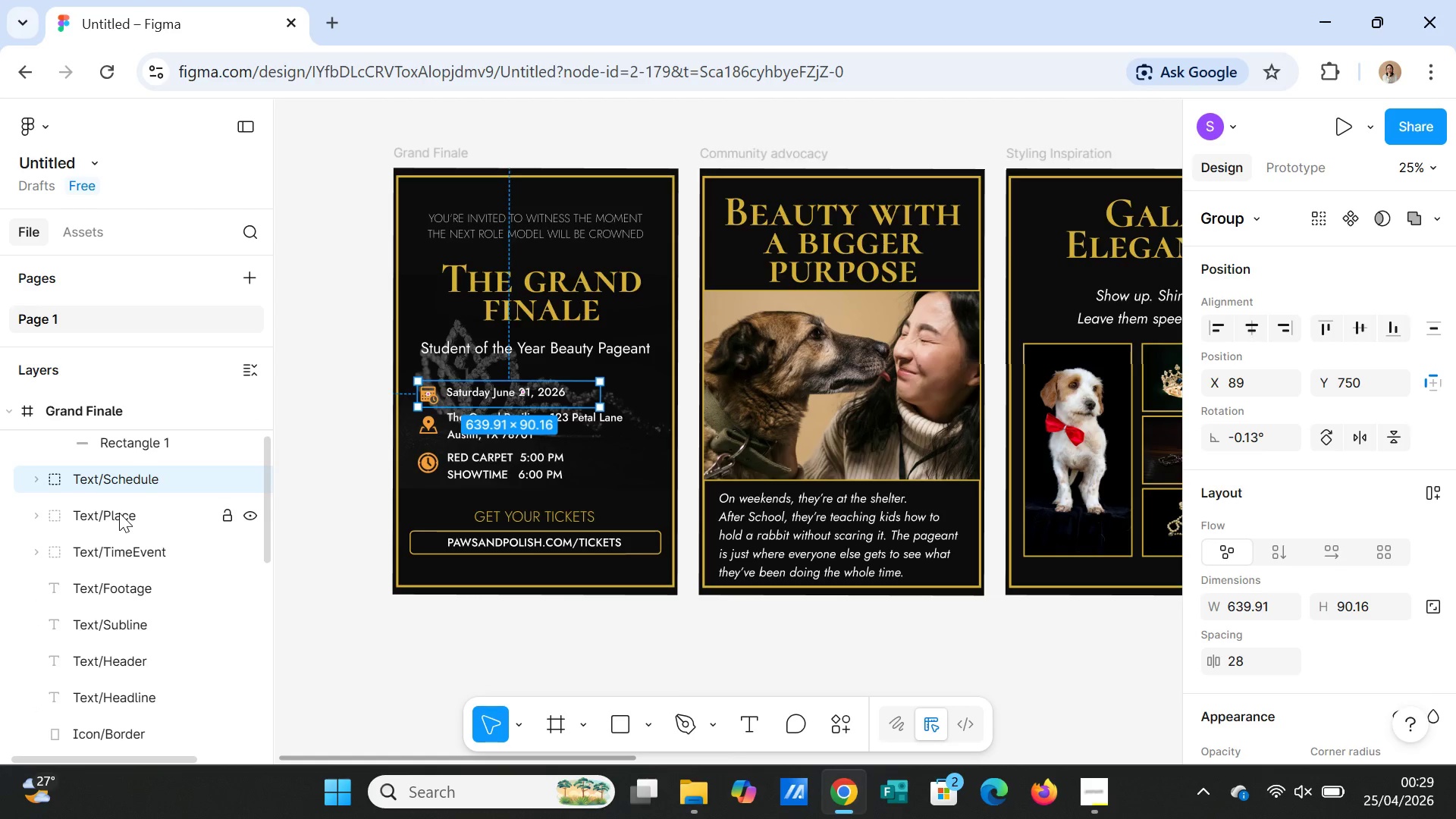 
hold_key(key=ShiftLeft, duration=7.67)
left_click([119, 513])
 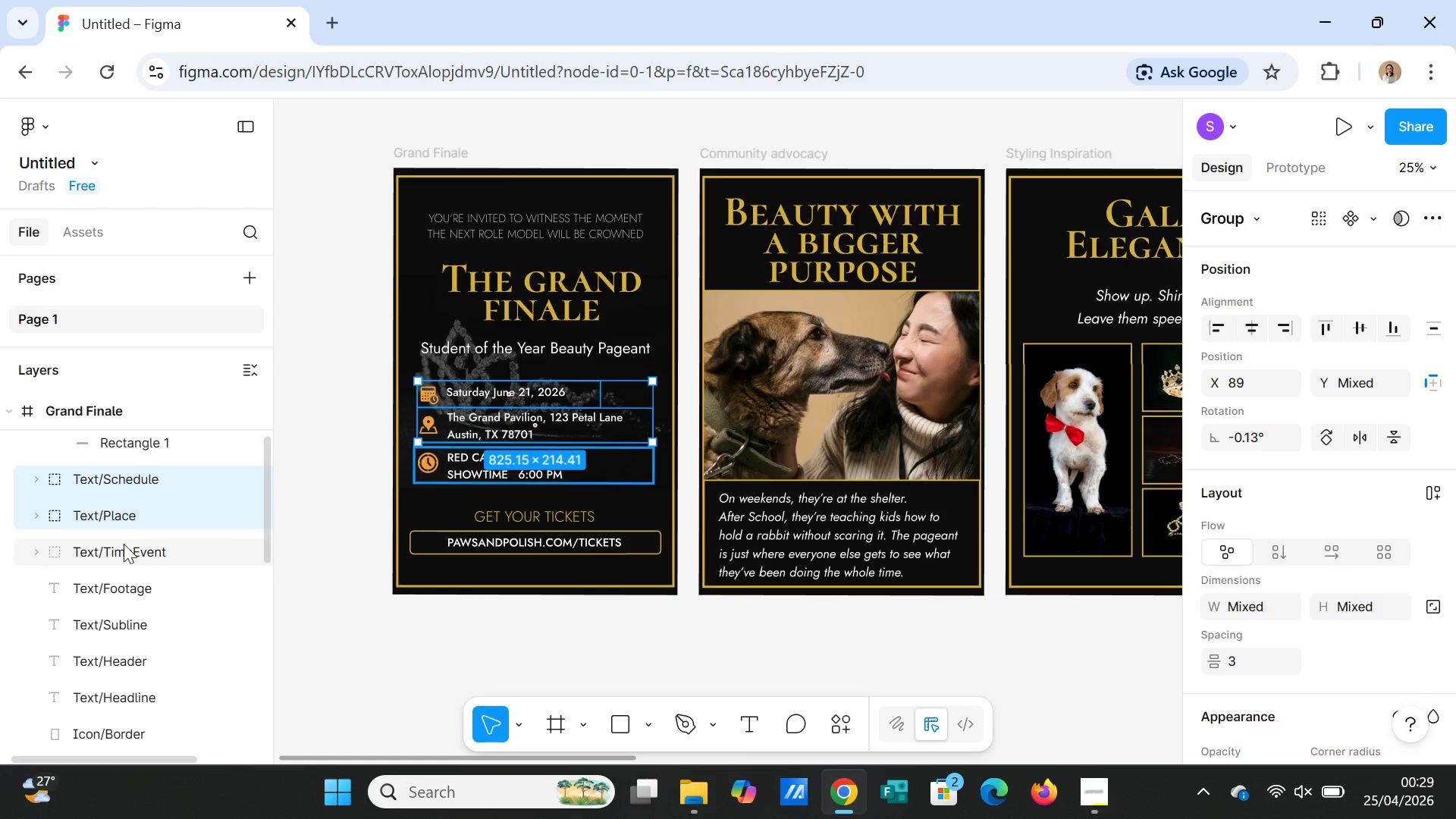 
left_click([124, 545])
 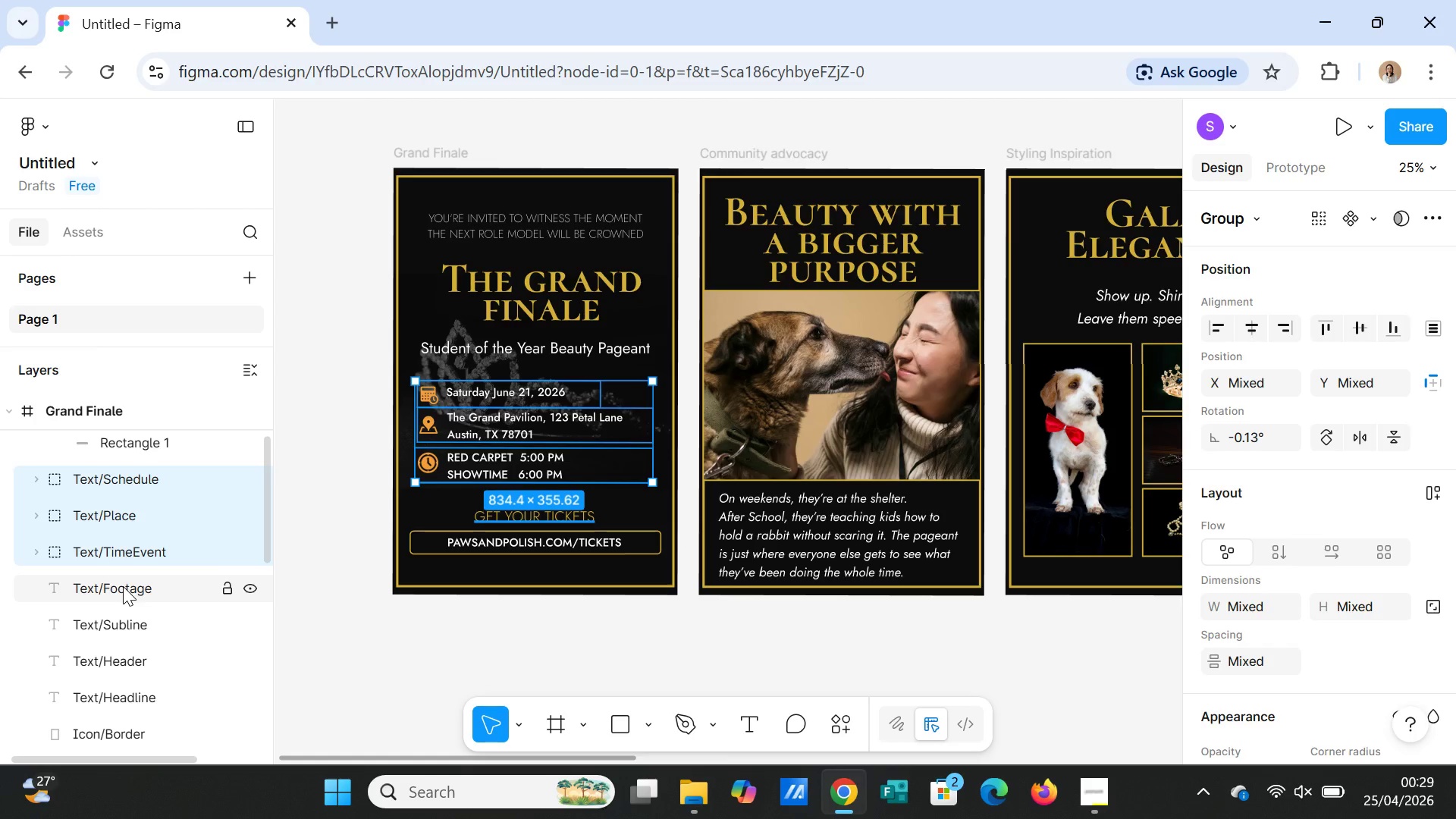 
left_click([123, 587])
 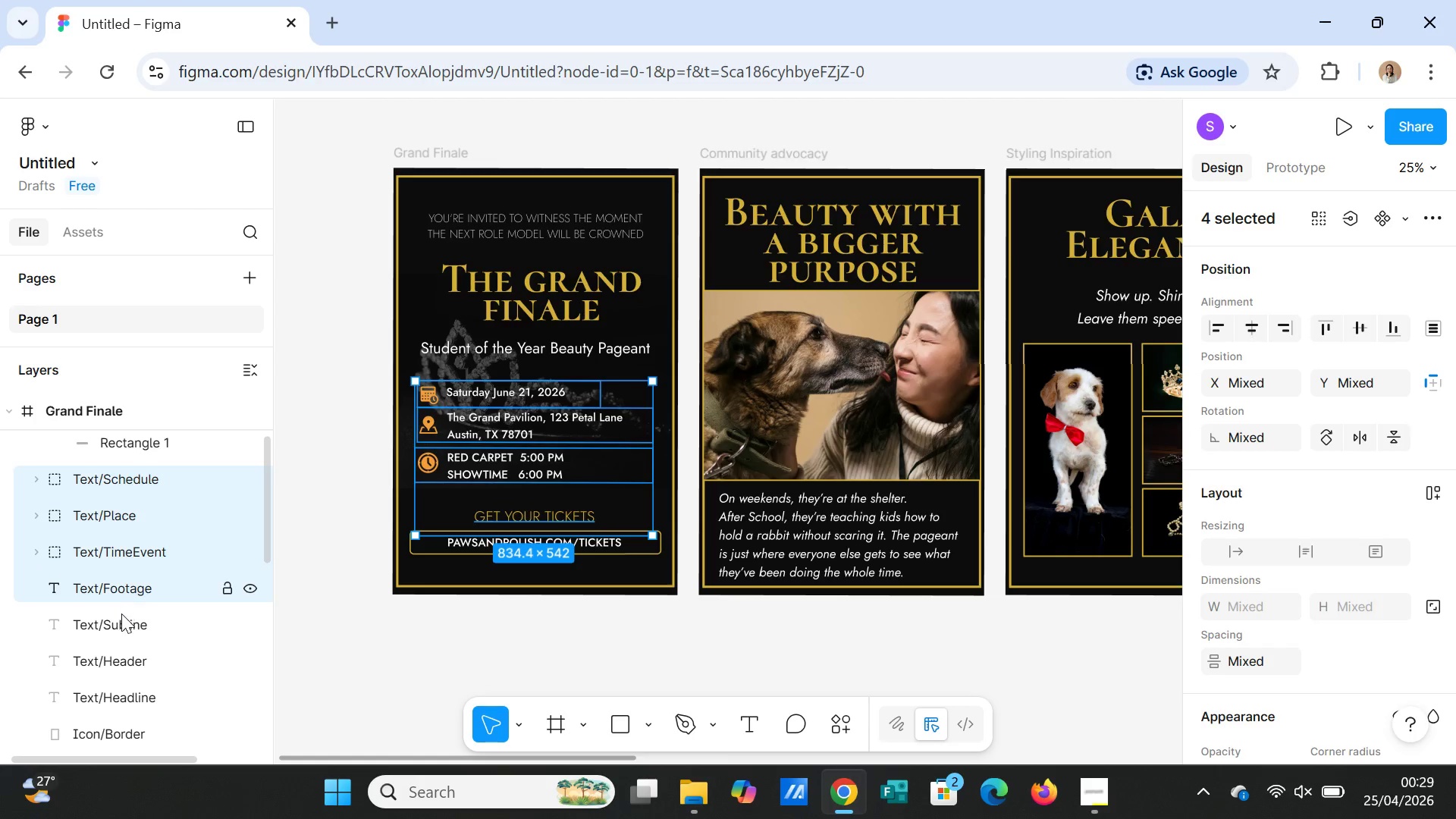 
left_click([120, 620])
 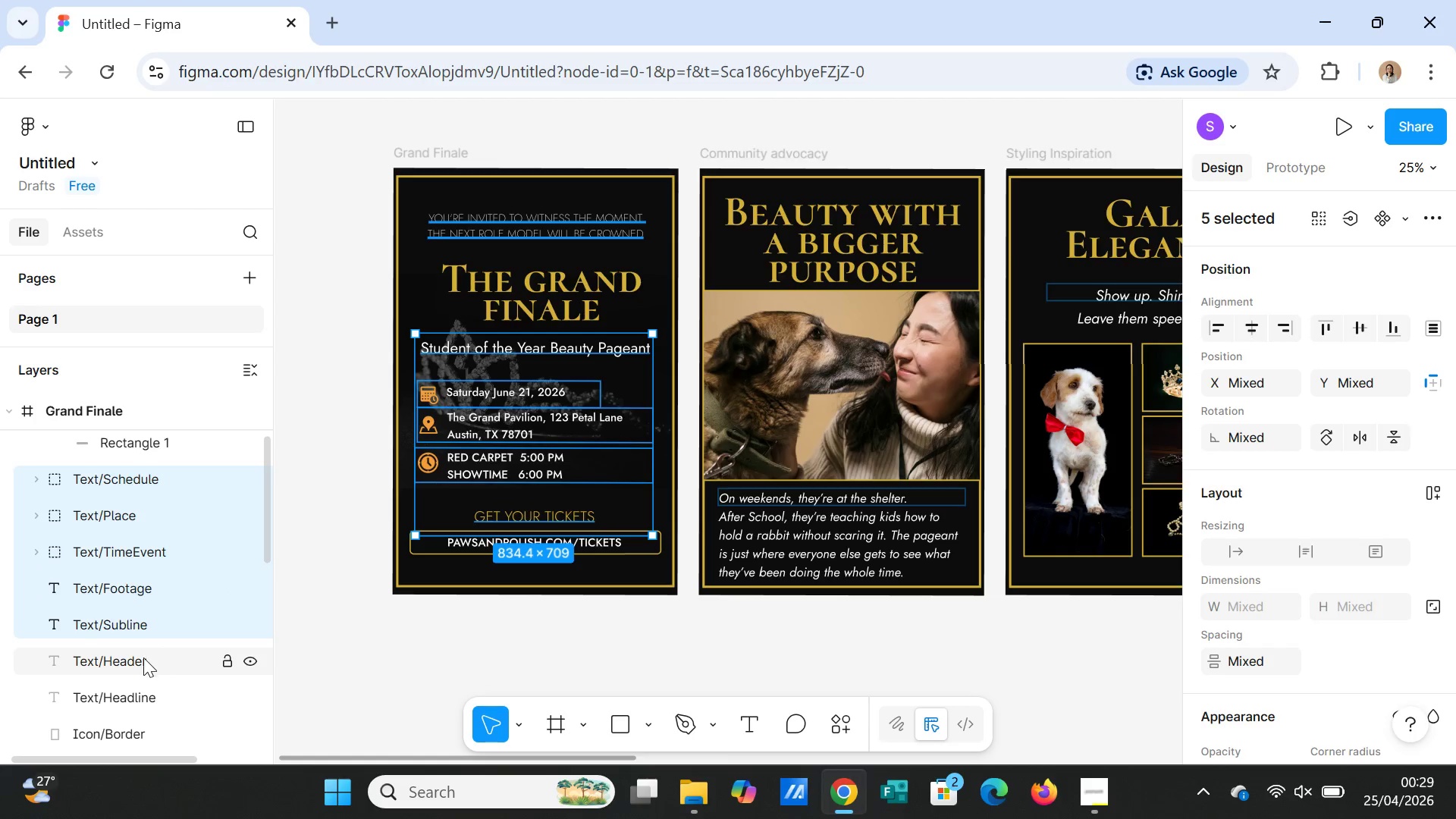 
left_click([135, 659])
 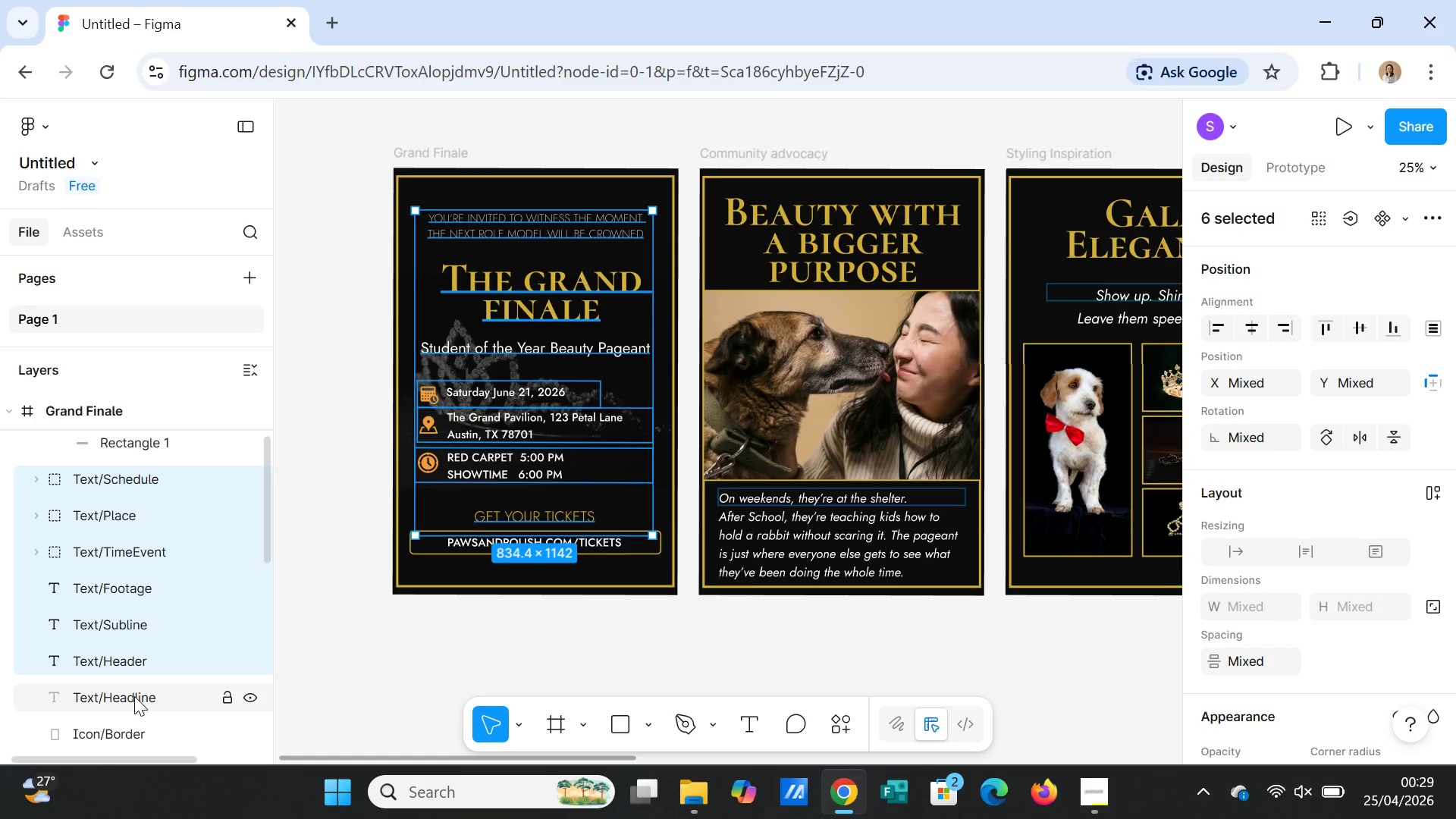 
left_click([134, 696])
 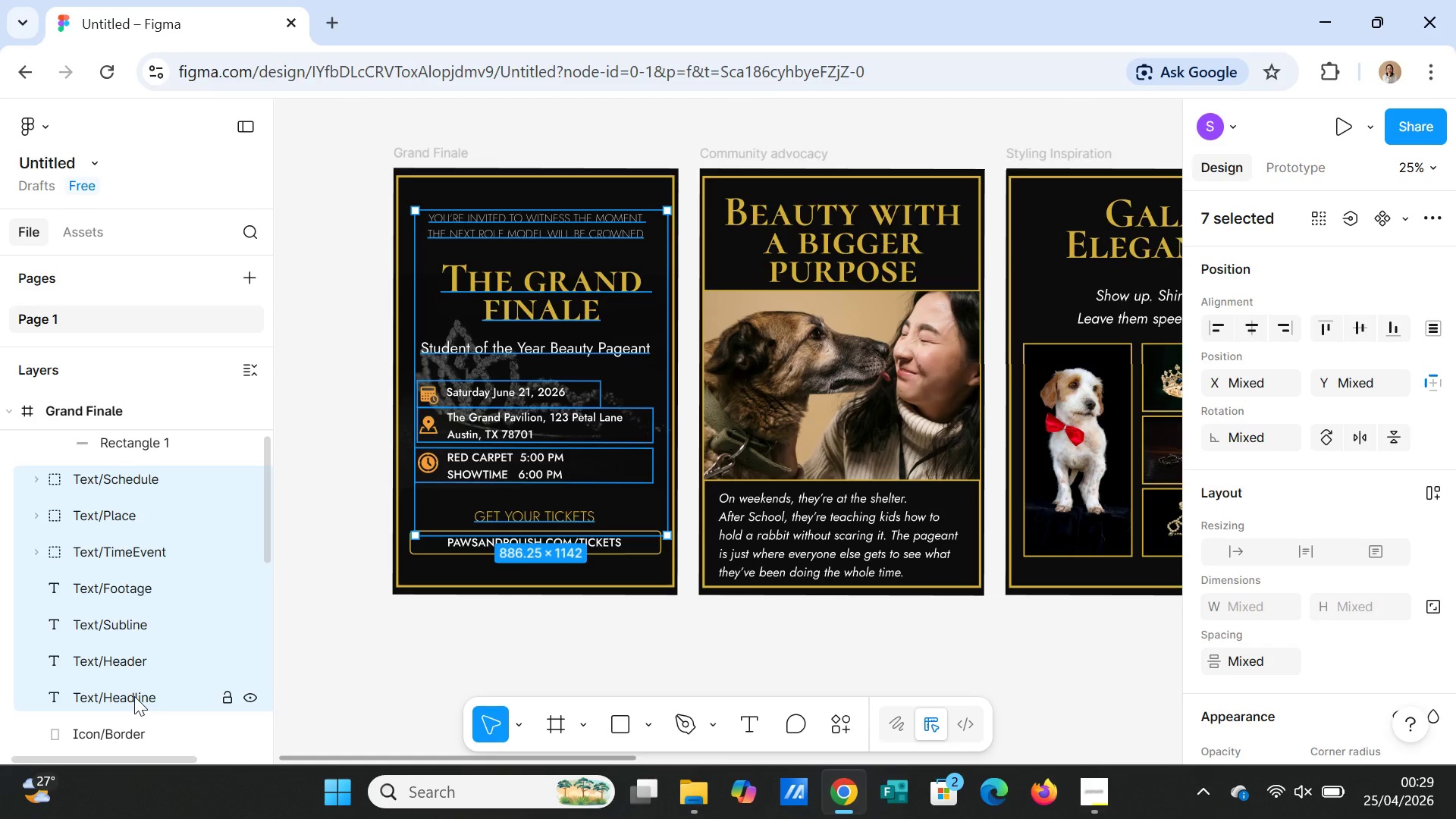 
right_click([134, 696])
 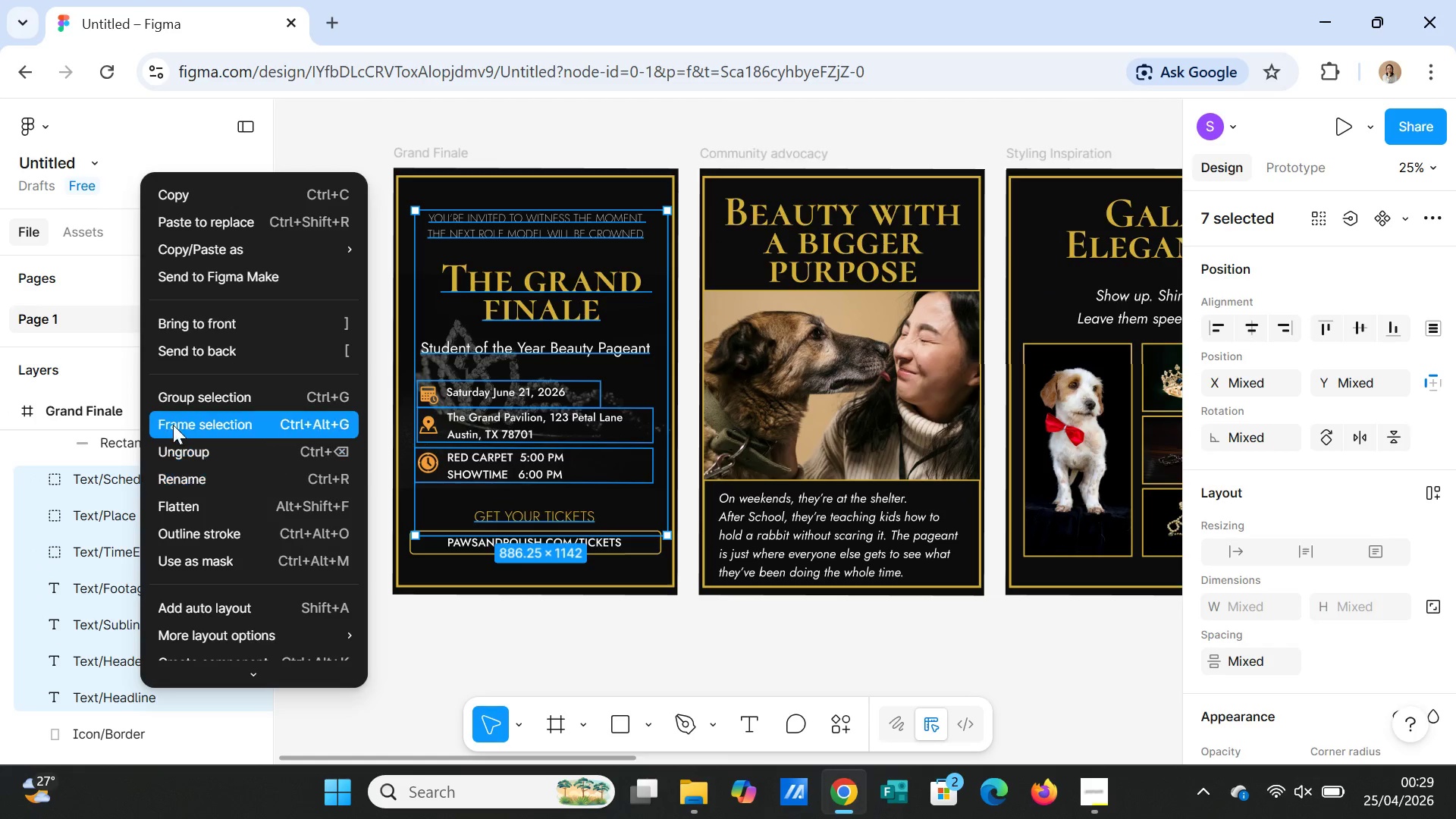 
left_click([176, 403])
 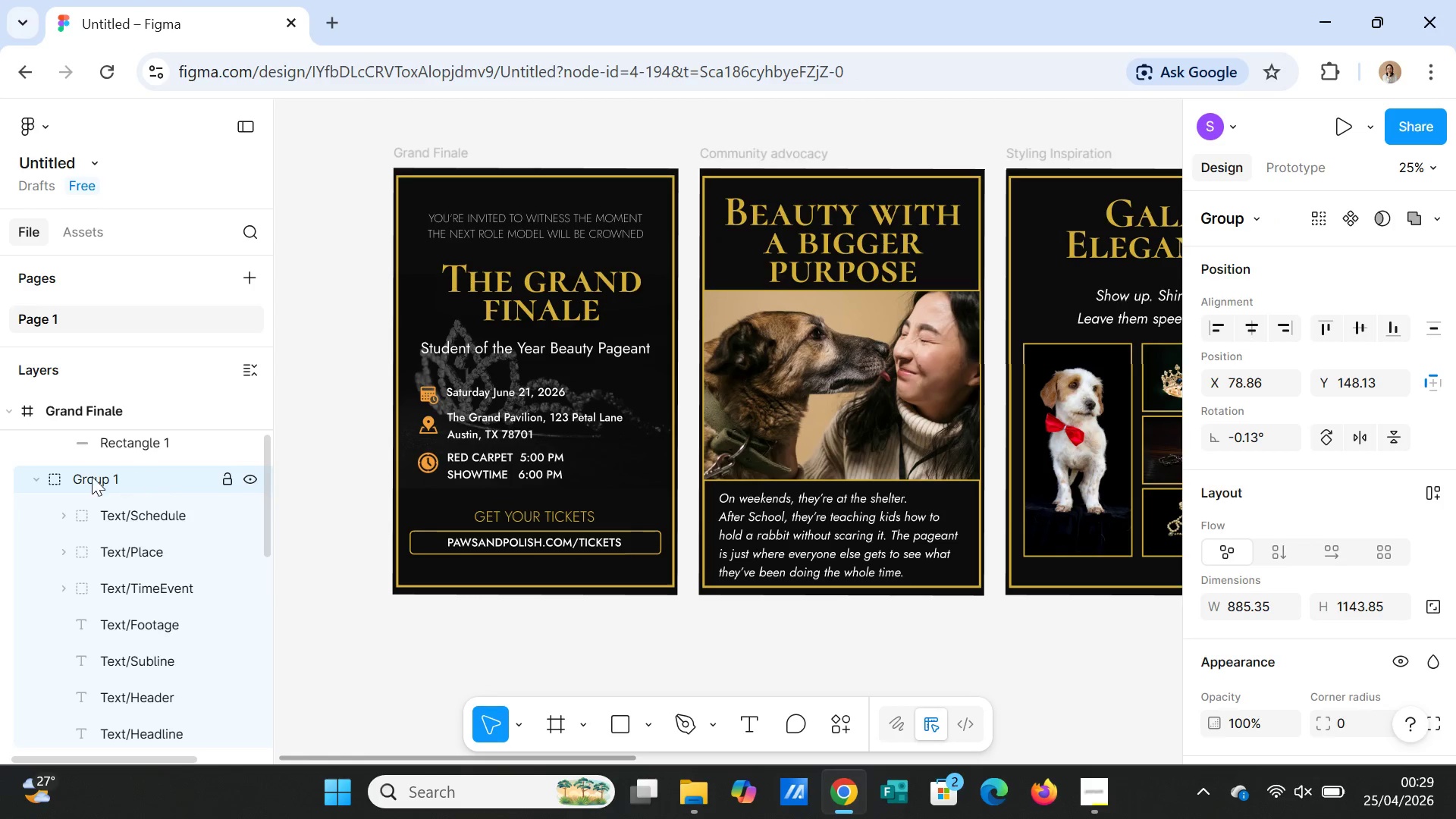 
double_click([91, 476])
 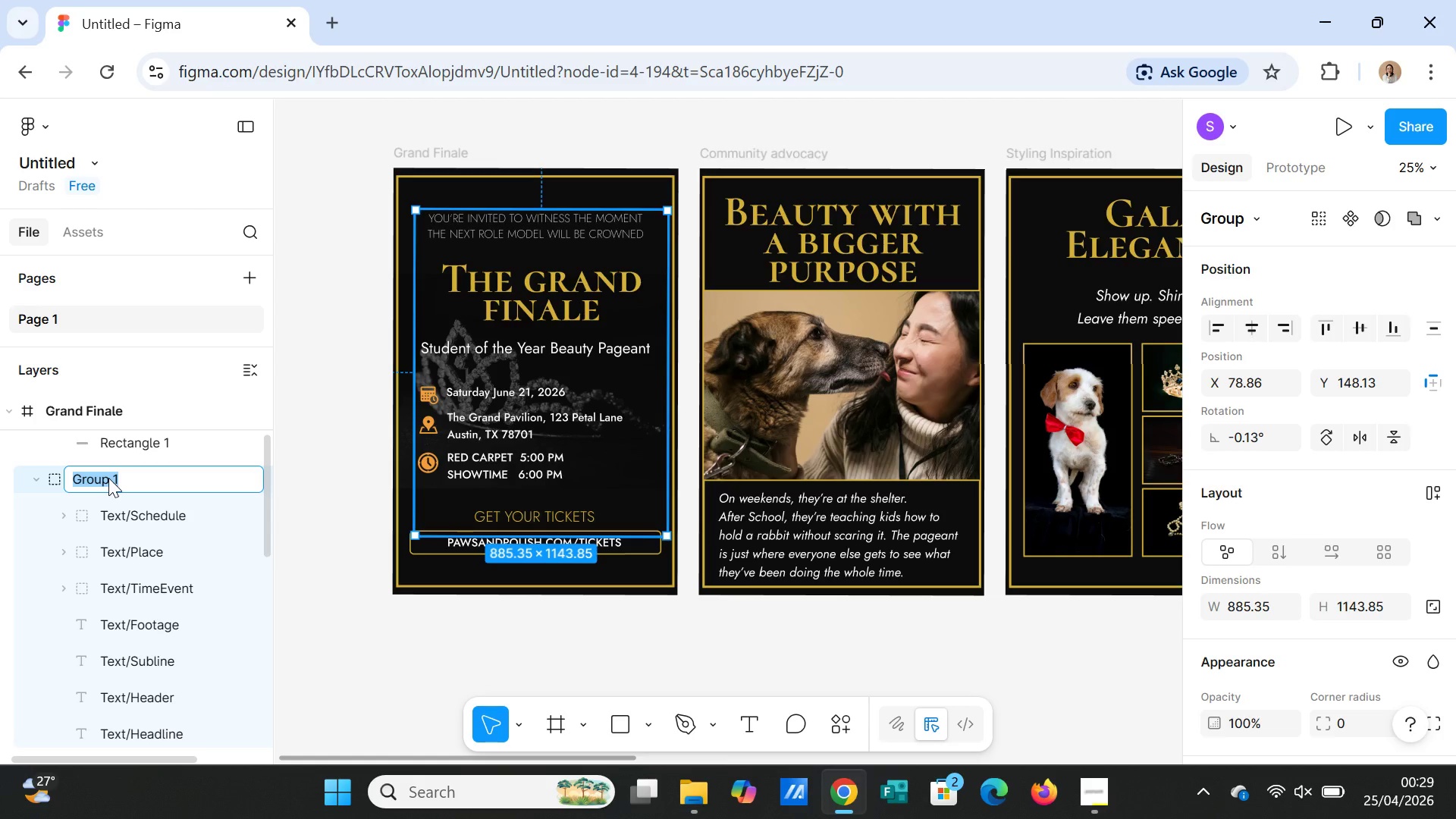 
type(Text_Layout)
 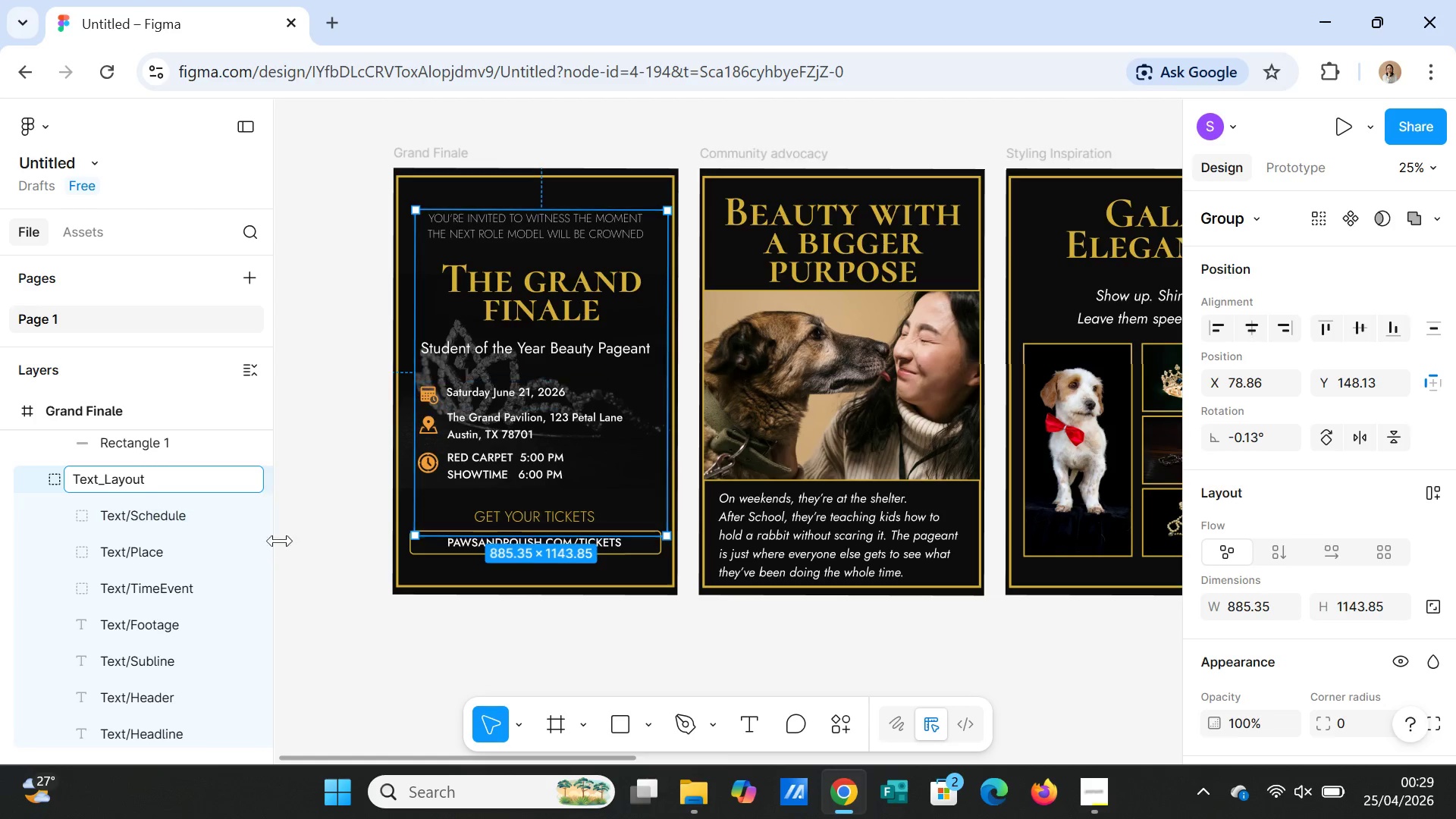 
left_click([314, 592])
 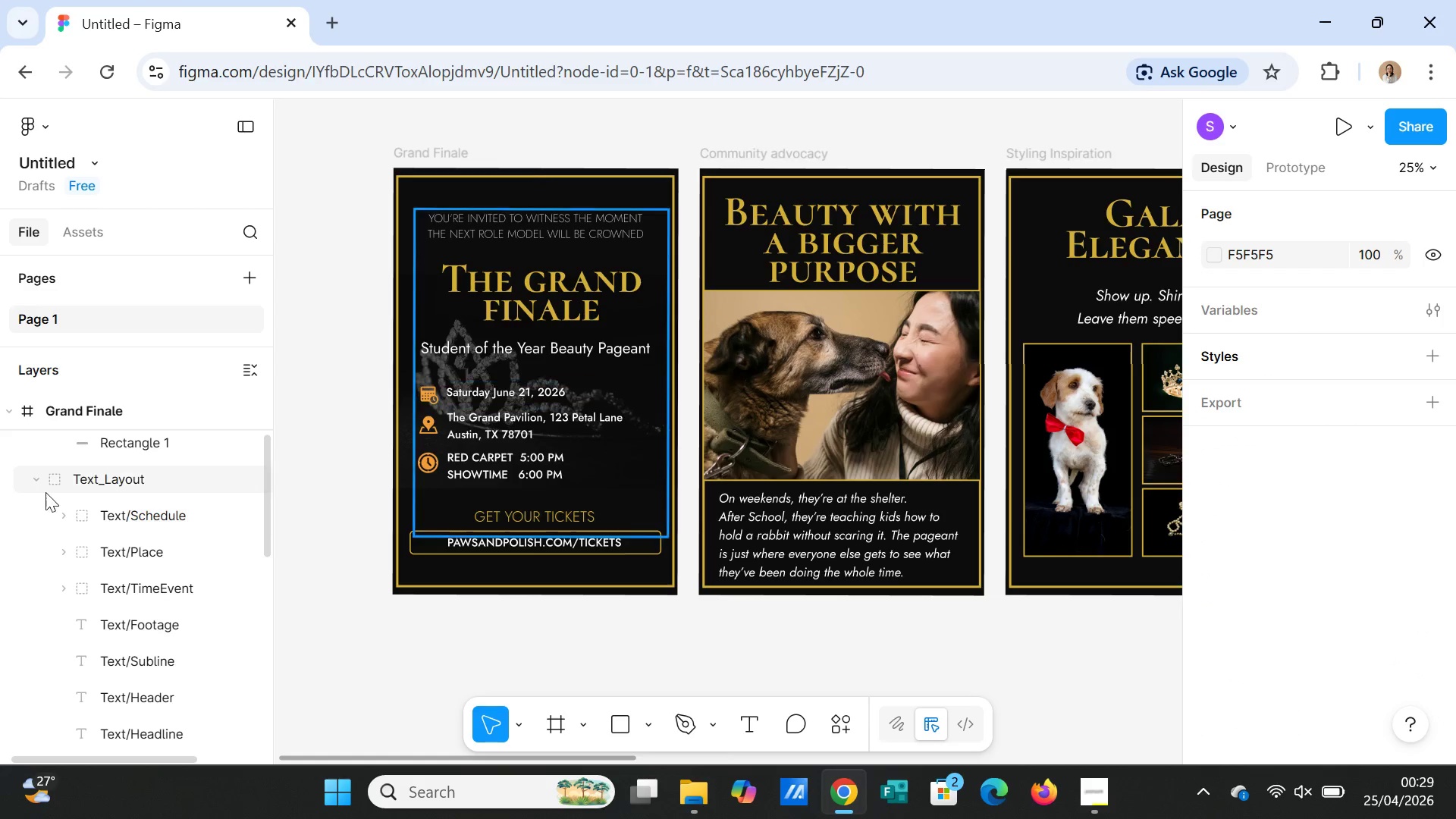 
left_click([35, 480])
 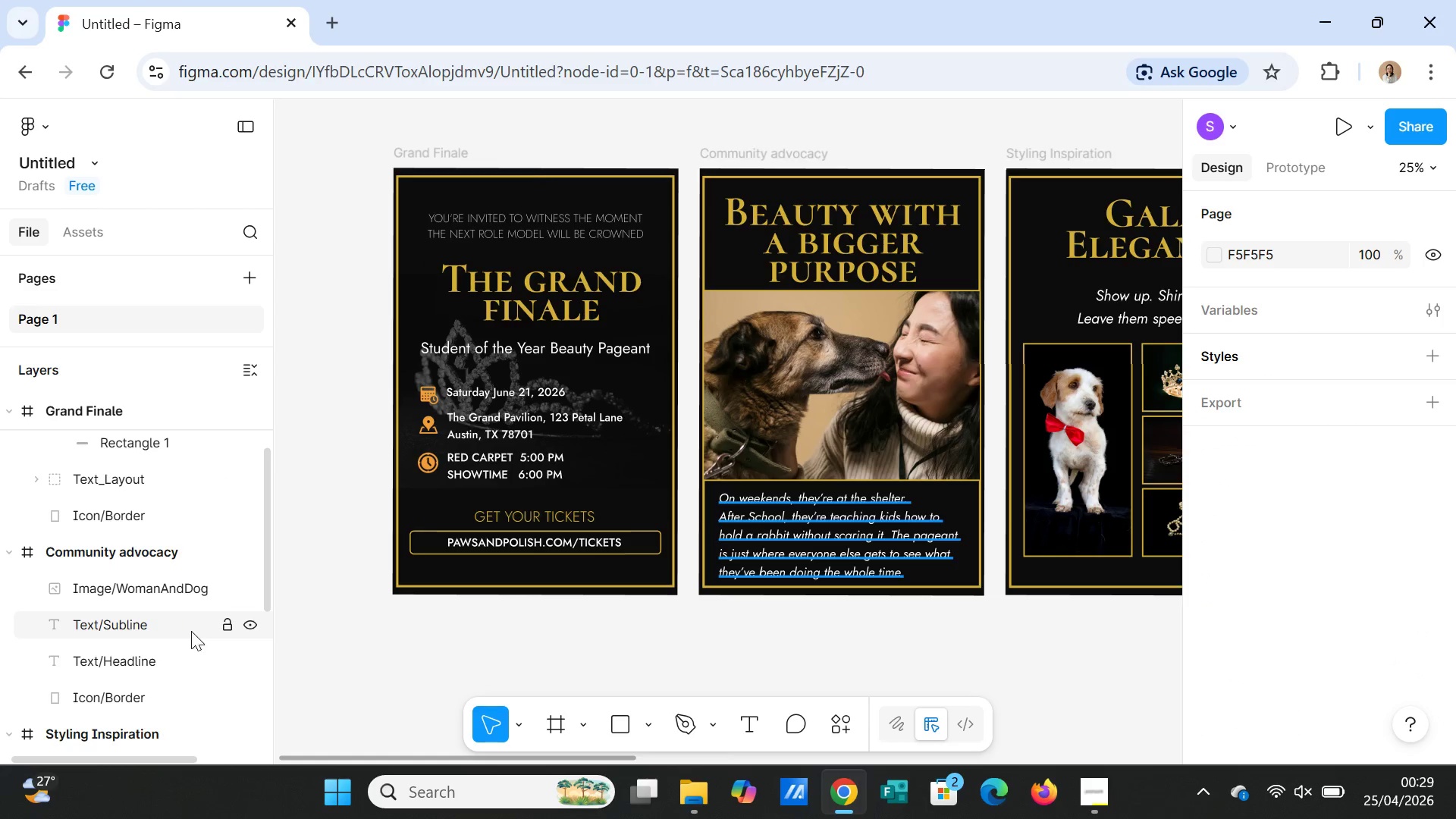 
scroll: coordinate [192, 639], scroll_direction: up, amount: 1.0
 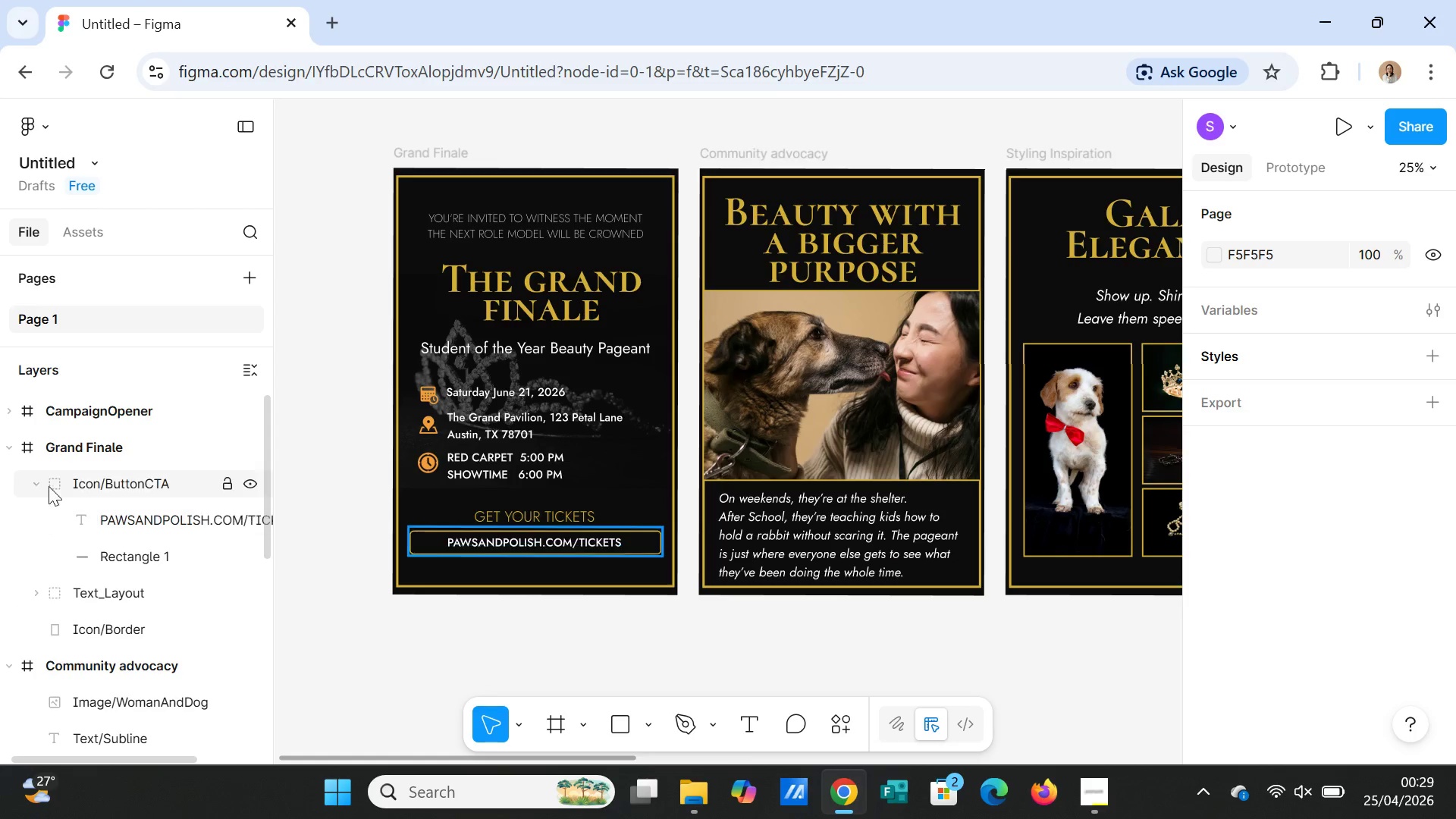 
left_click([32, 483])
 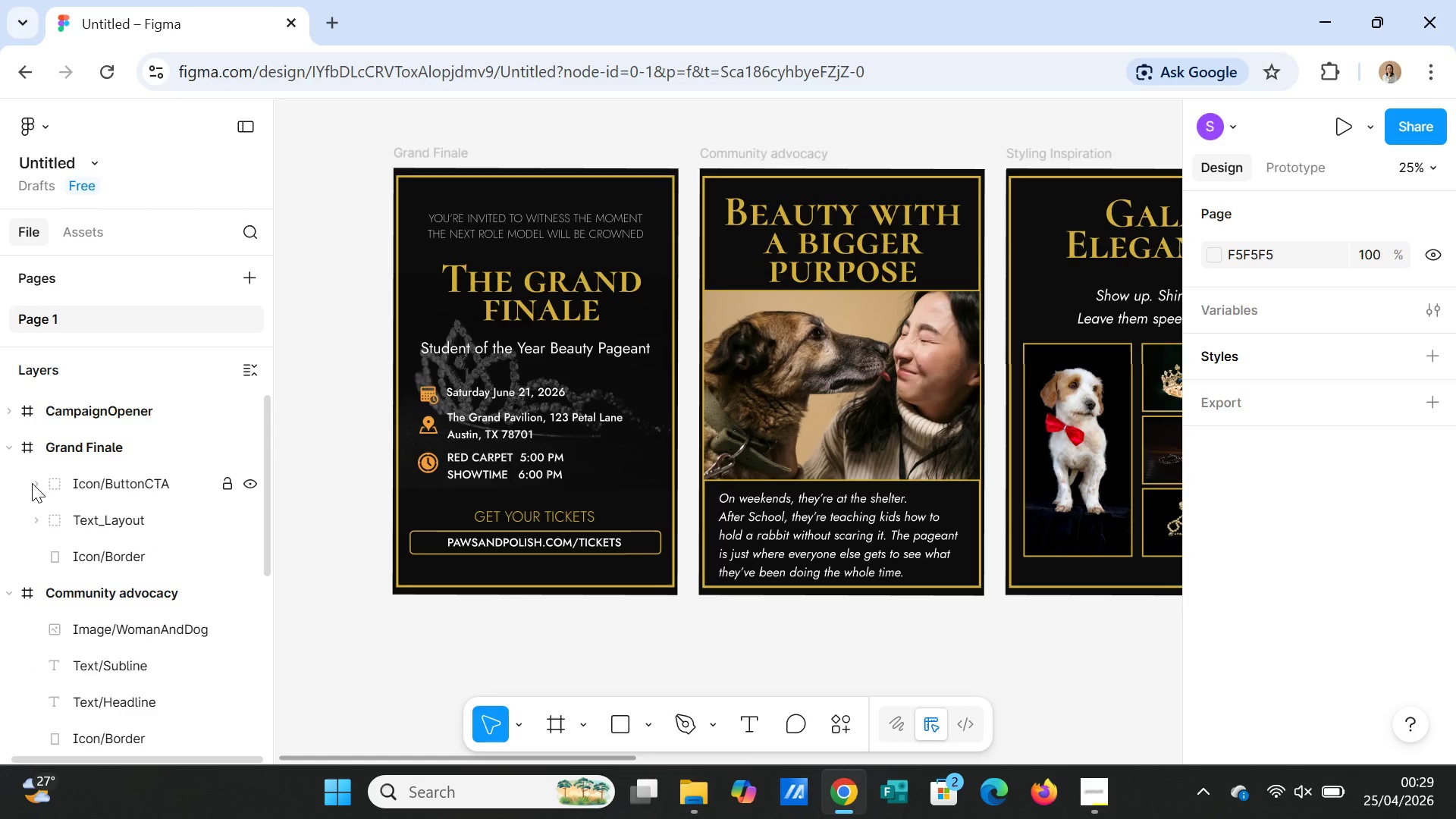 
wait(7.44)
 